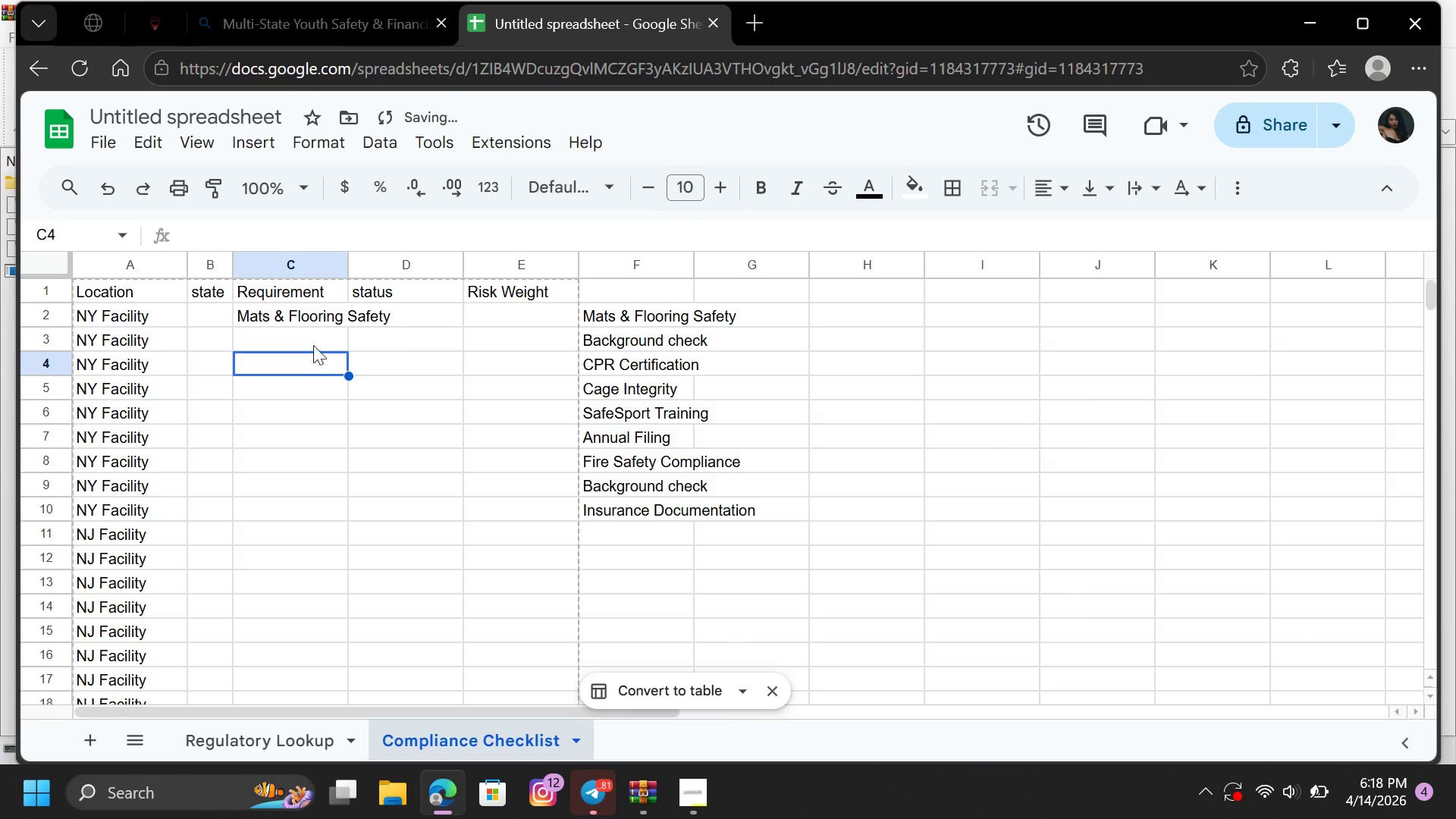 
double_click([313, 340])
 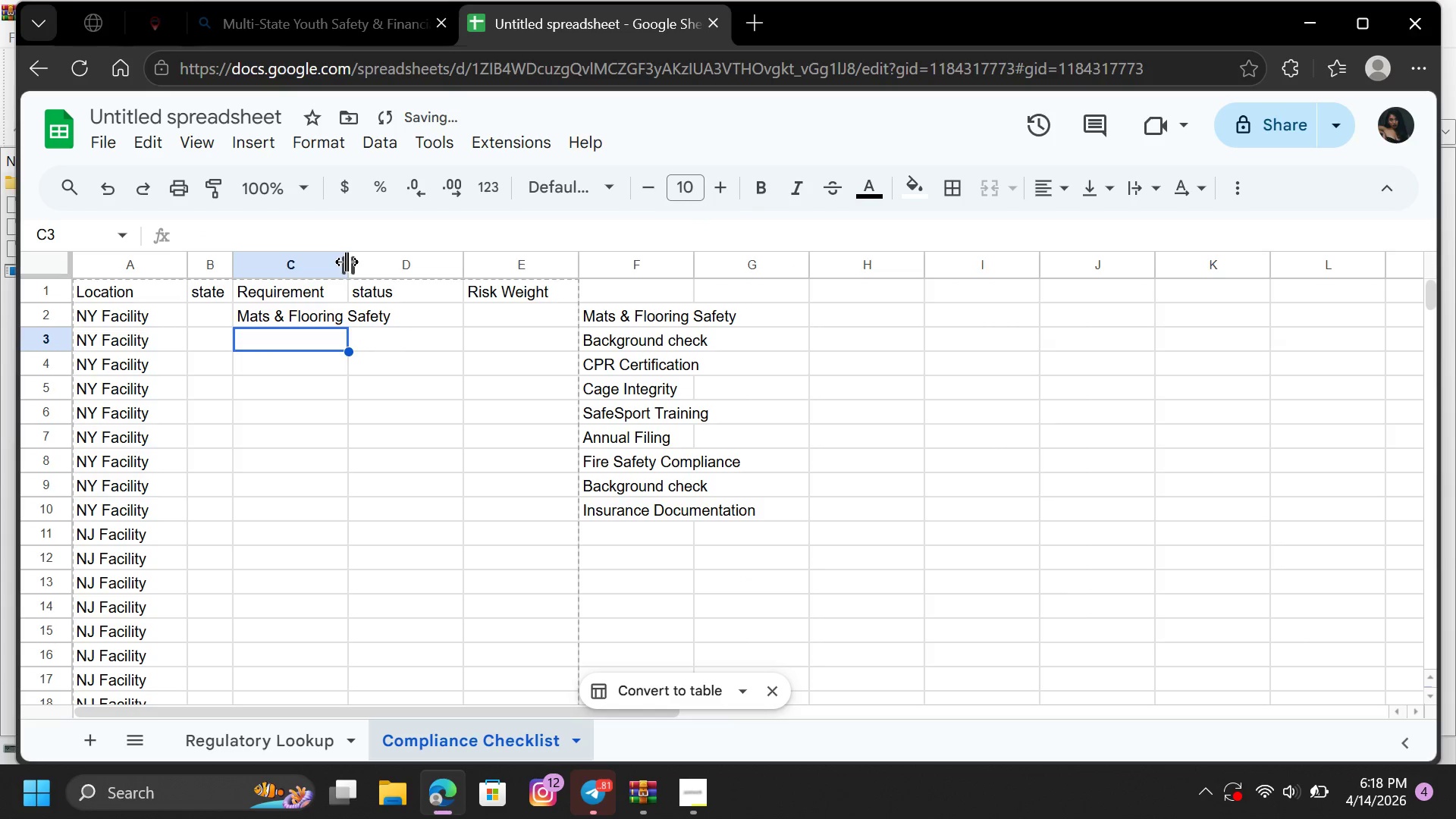 
left_click_drag(start_coordinate=[347, 262], to_coordinate=[392, 271])
 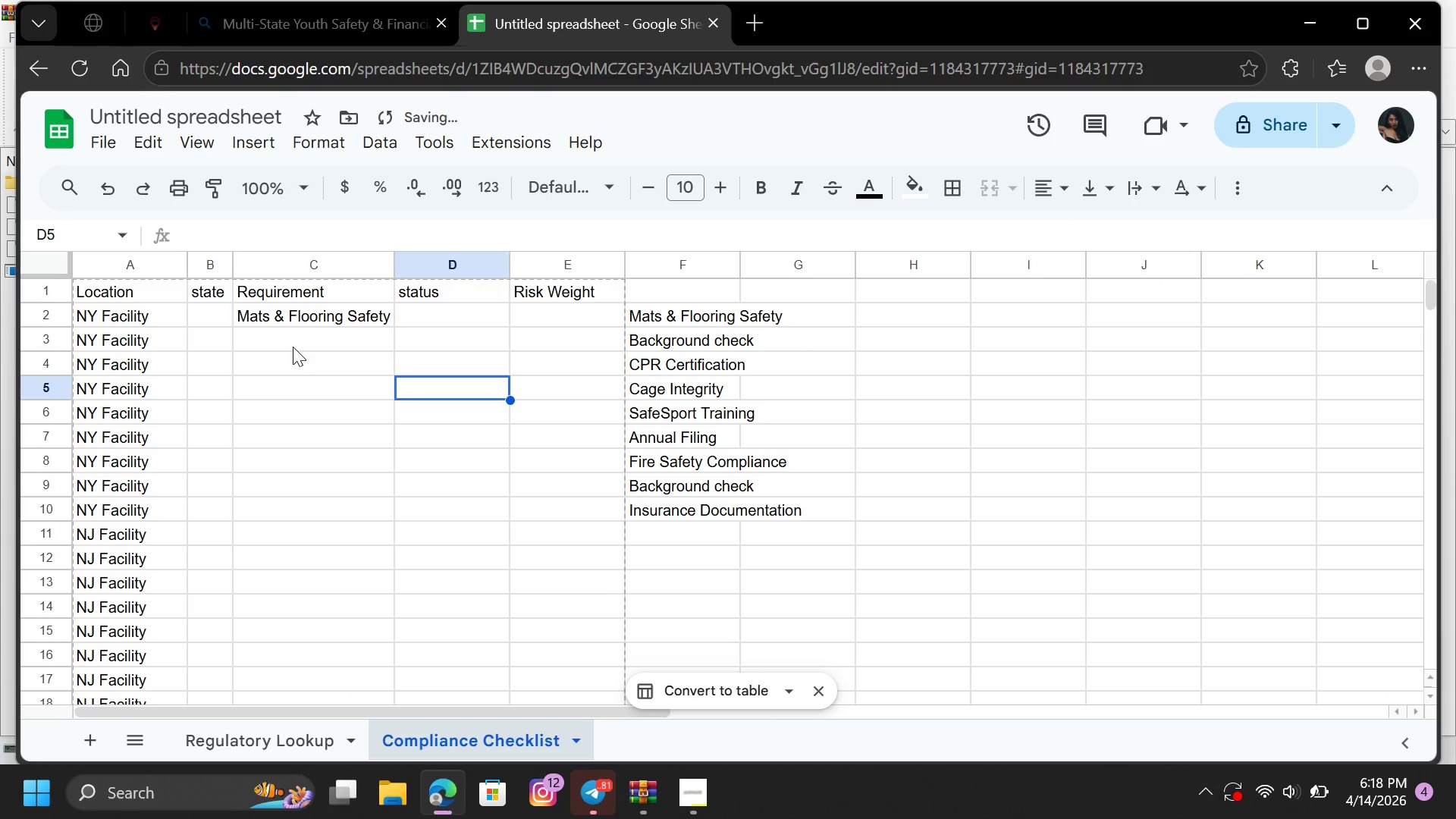 
double_click([293, 347])
 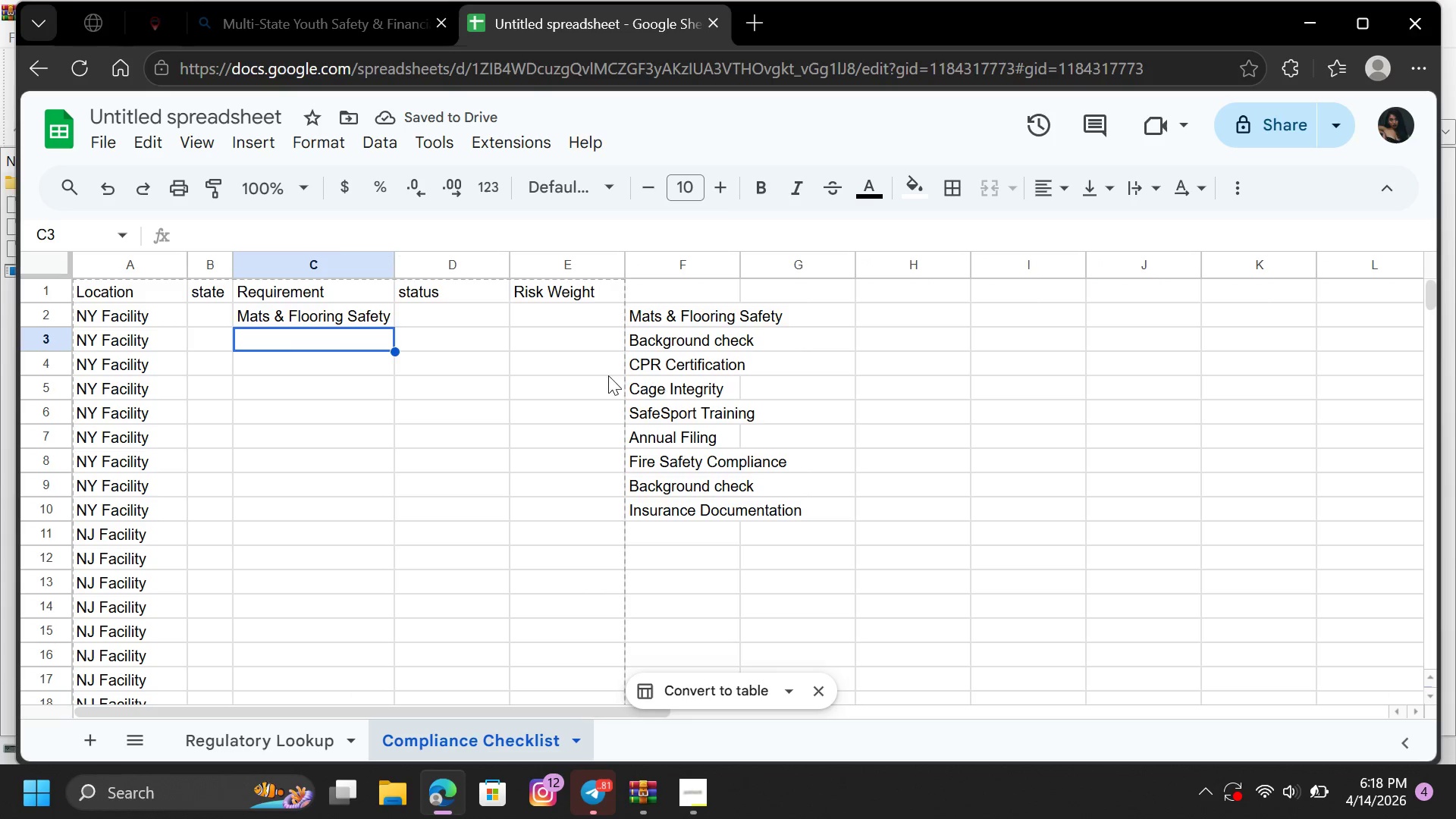 
left_click([722, 335])
 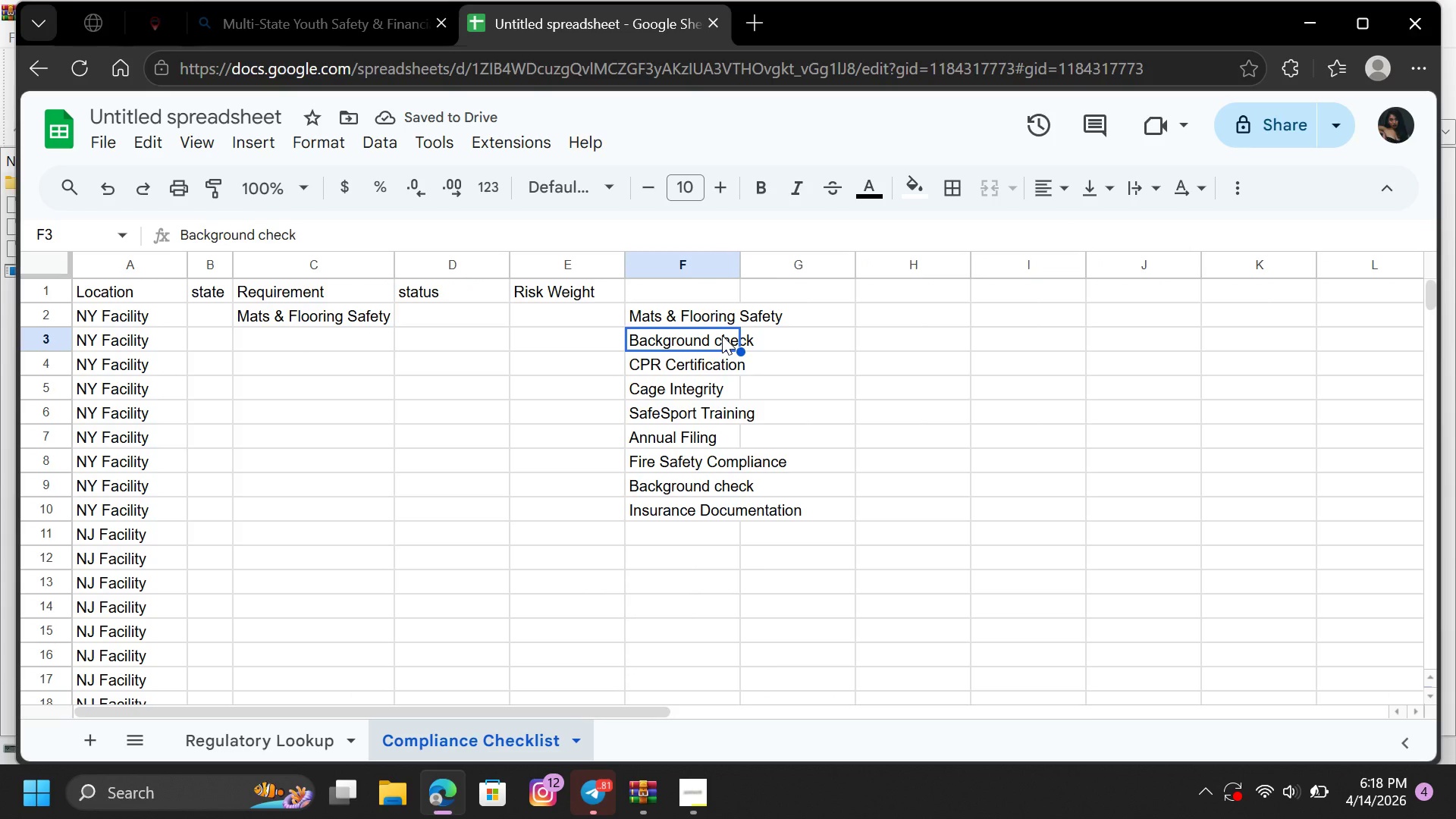 
right_click([722, 335])
 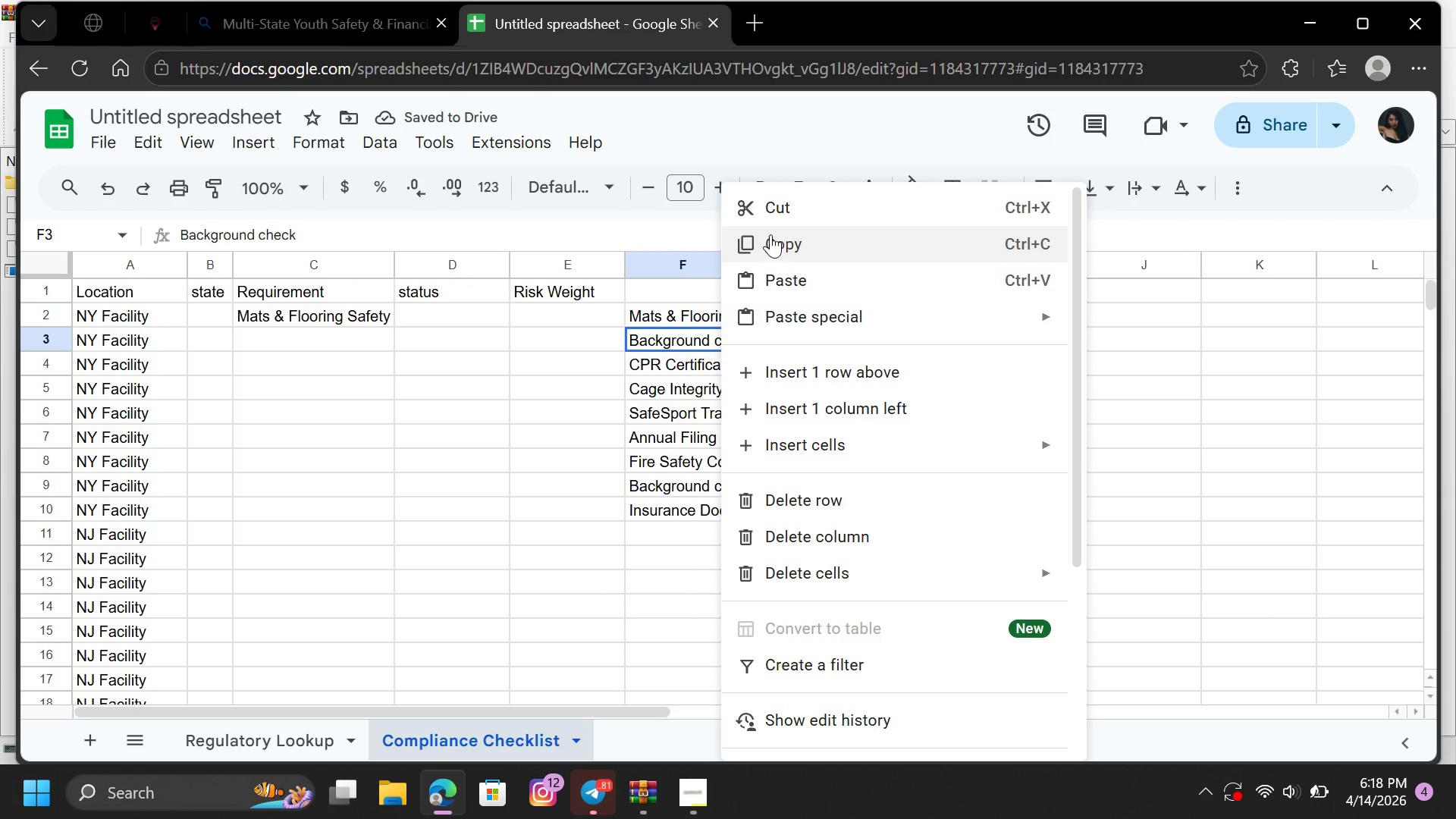 
left_click([770, 234])
 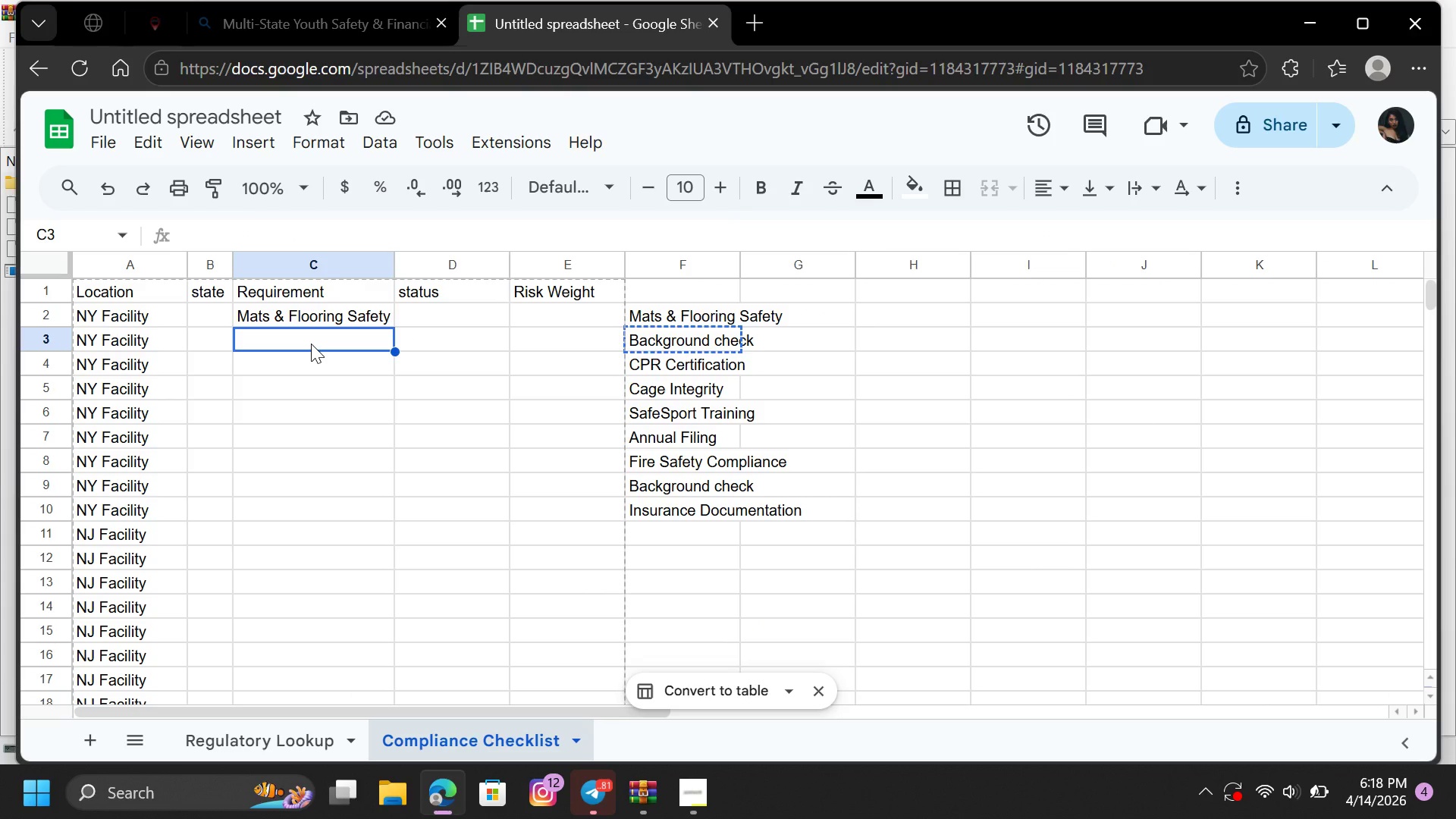 
key(Control+V)
 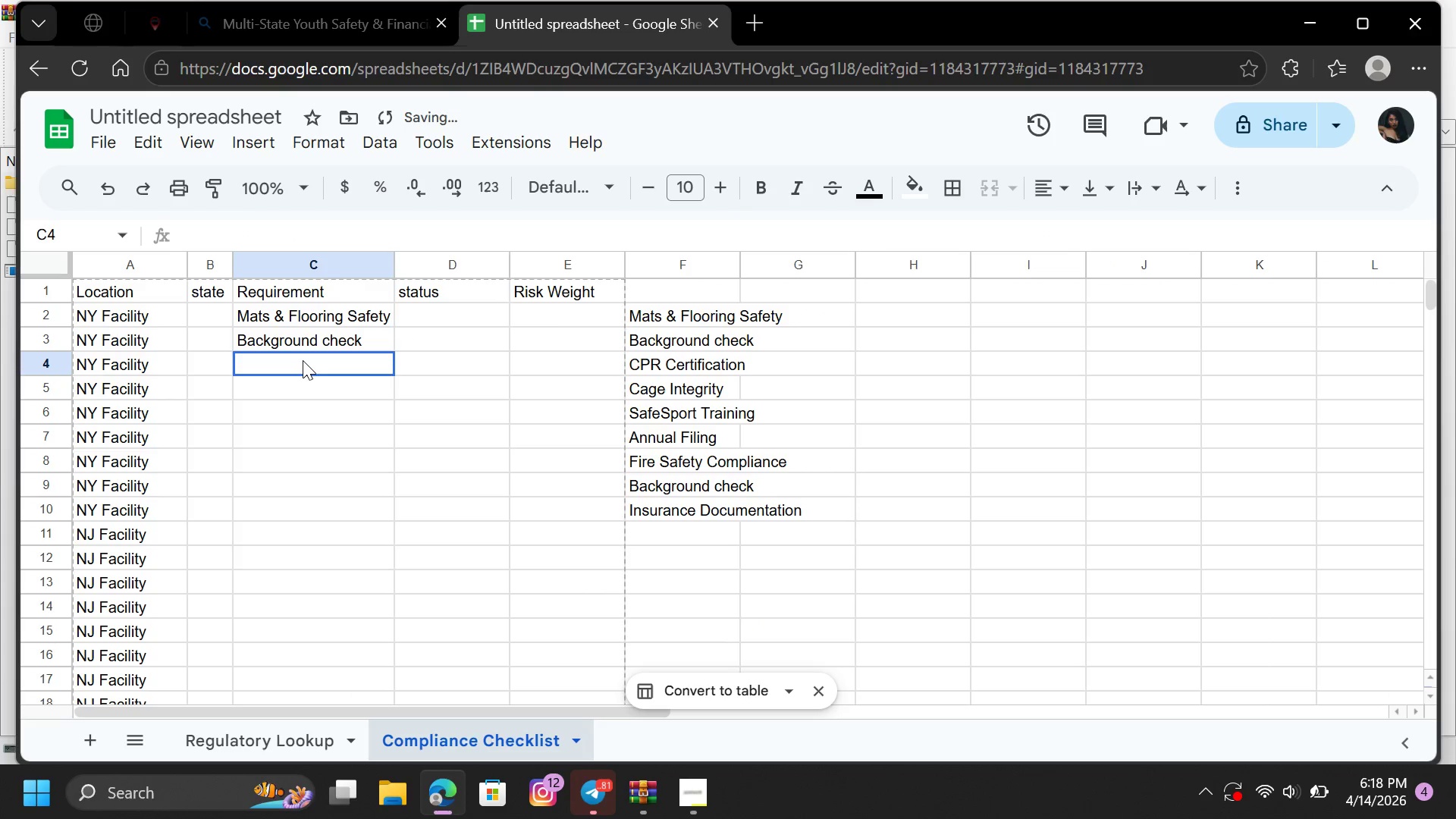 
left_click([303, 360])
 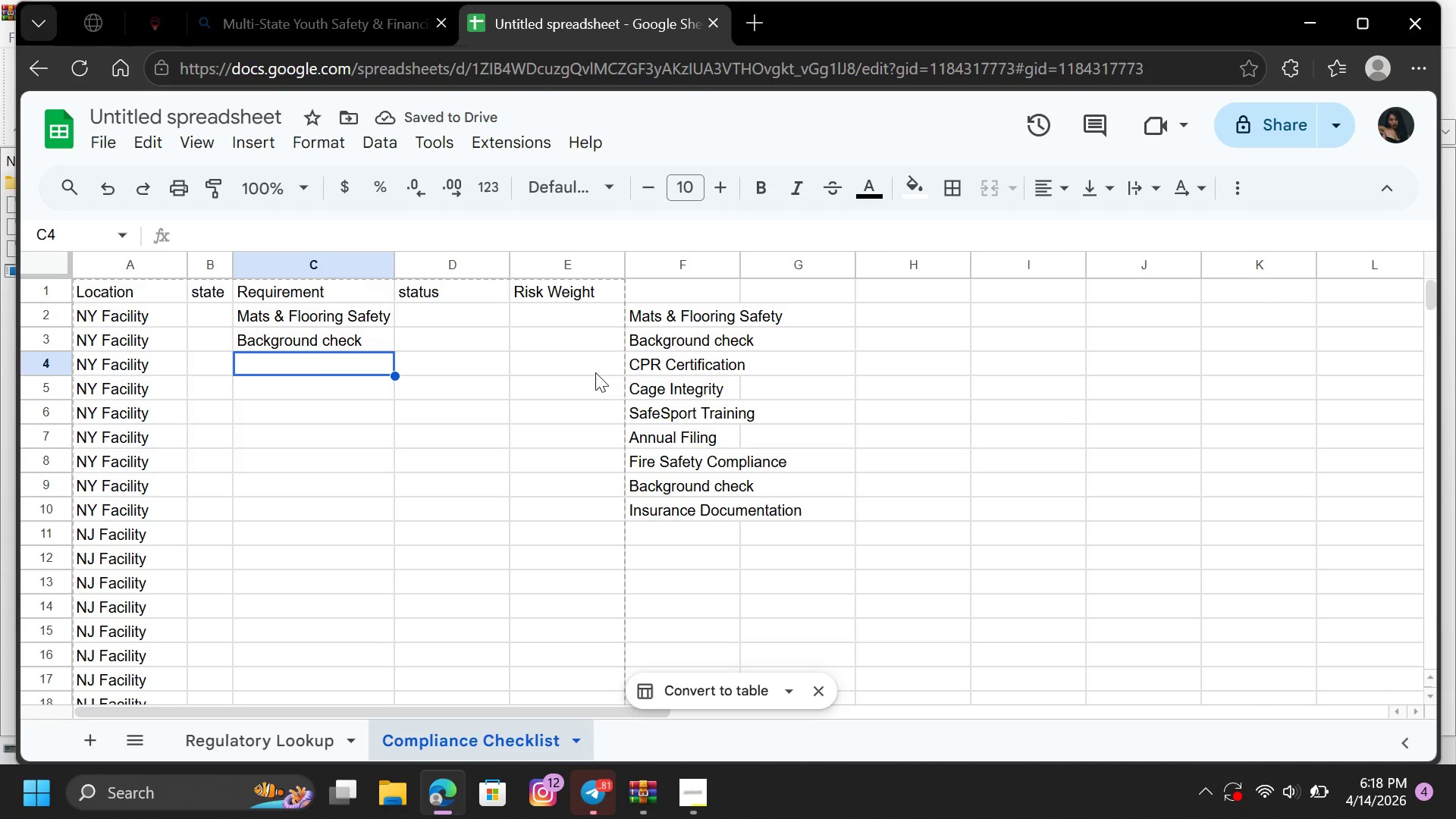 
right_click([650, 368])
 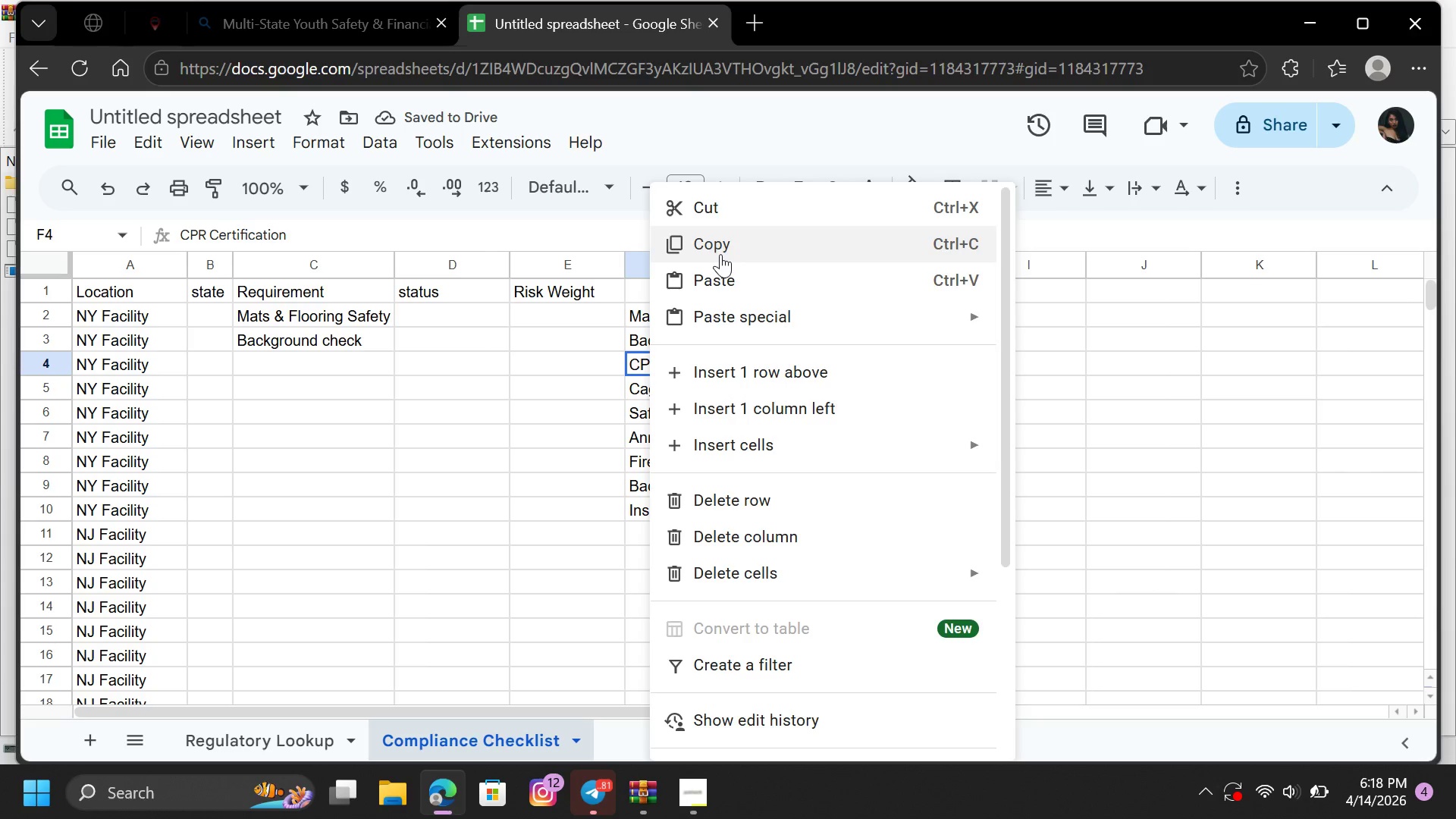 
left_click([723, 249])
 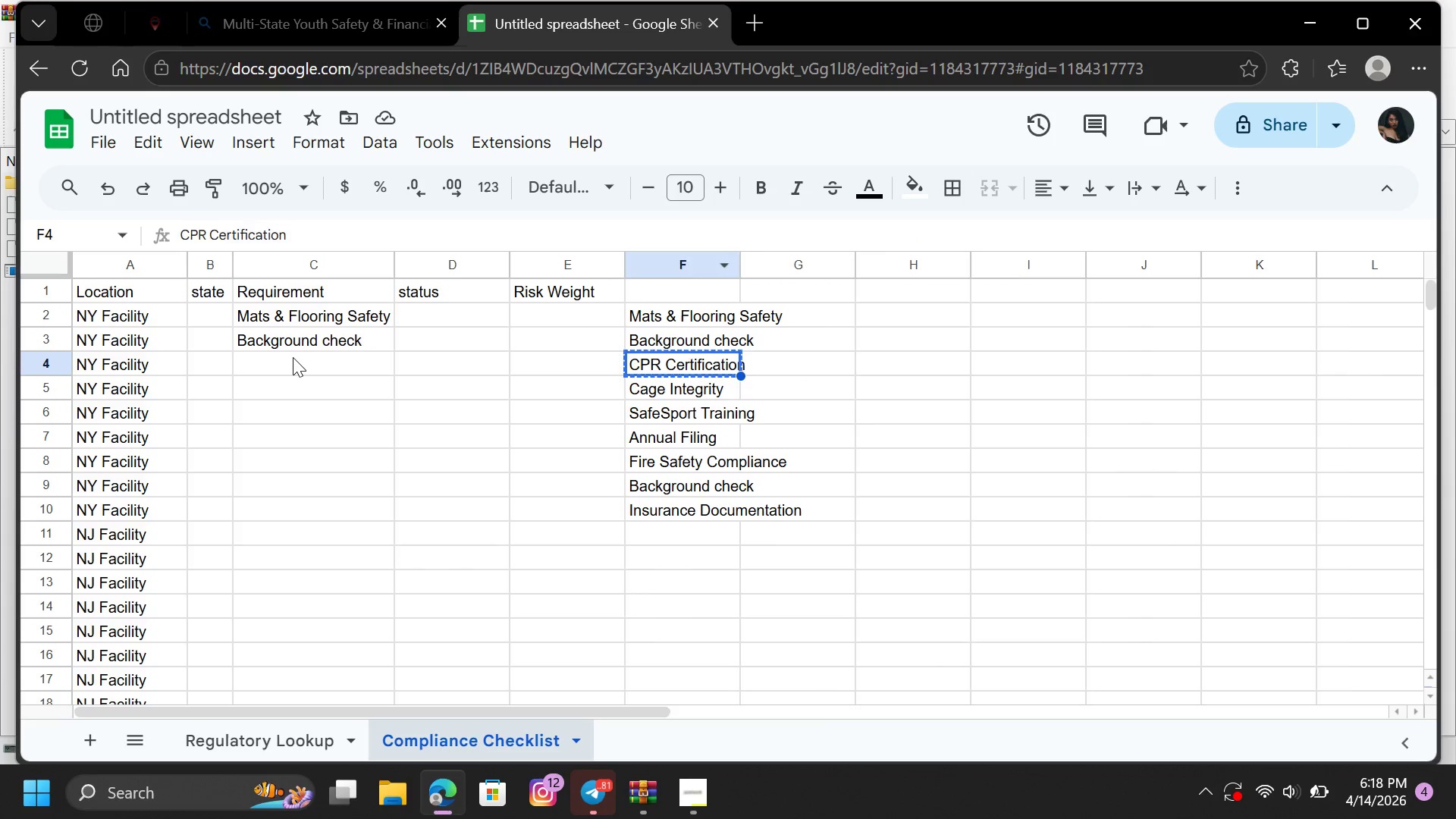 
left_click([293, 357])
 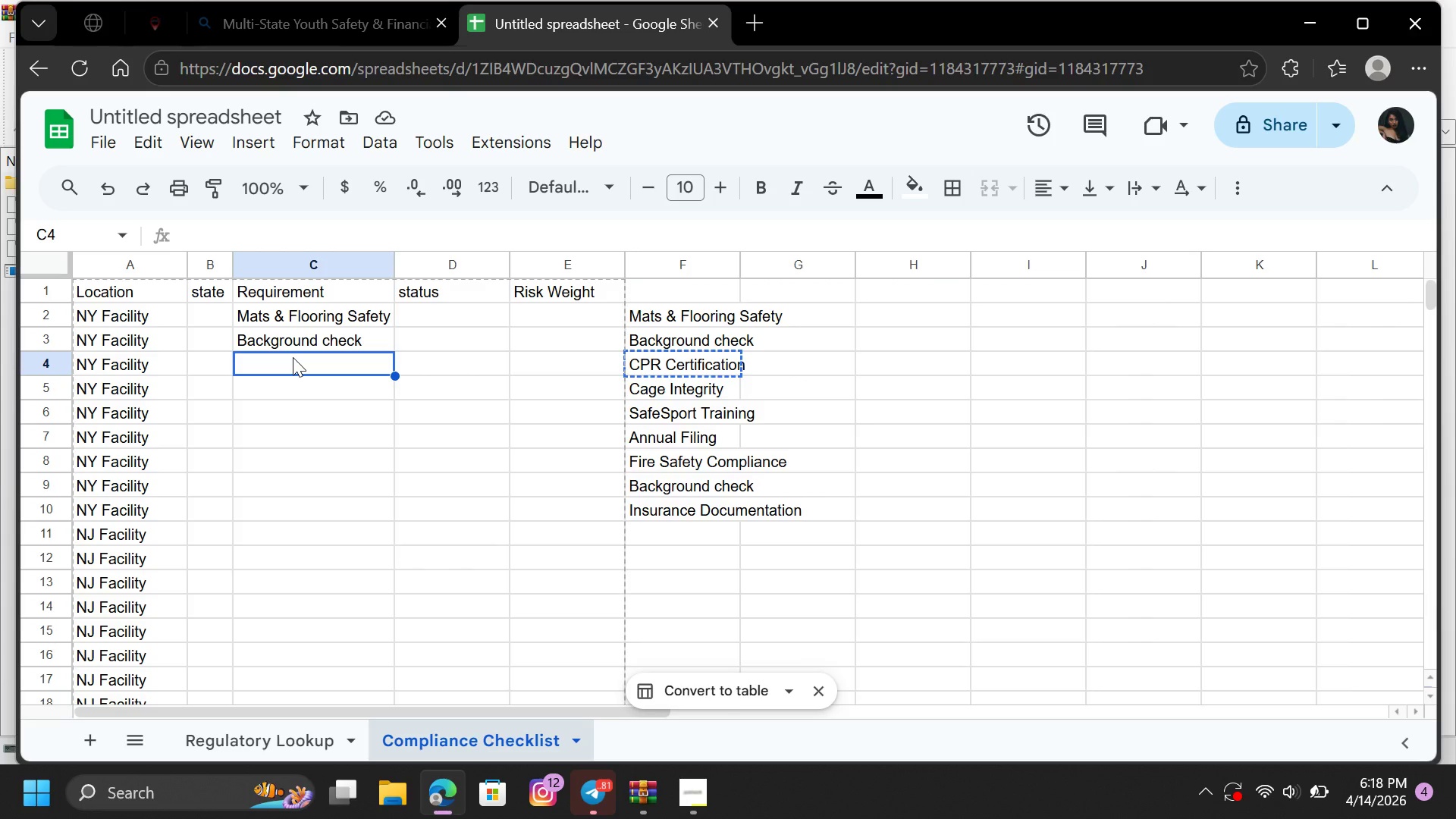 
key(Control+V)
 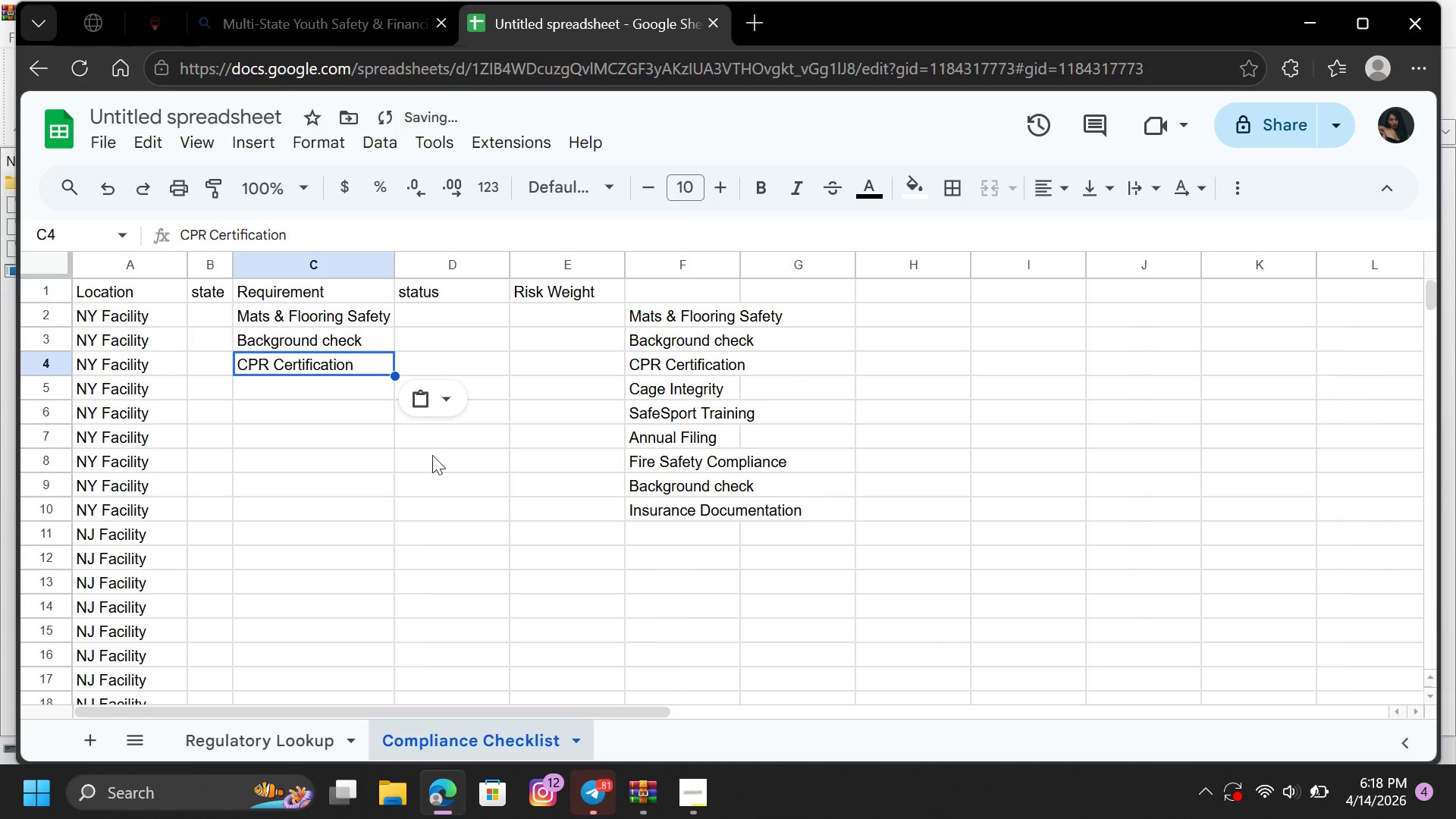 
left_click([967, 419])
 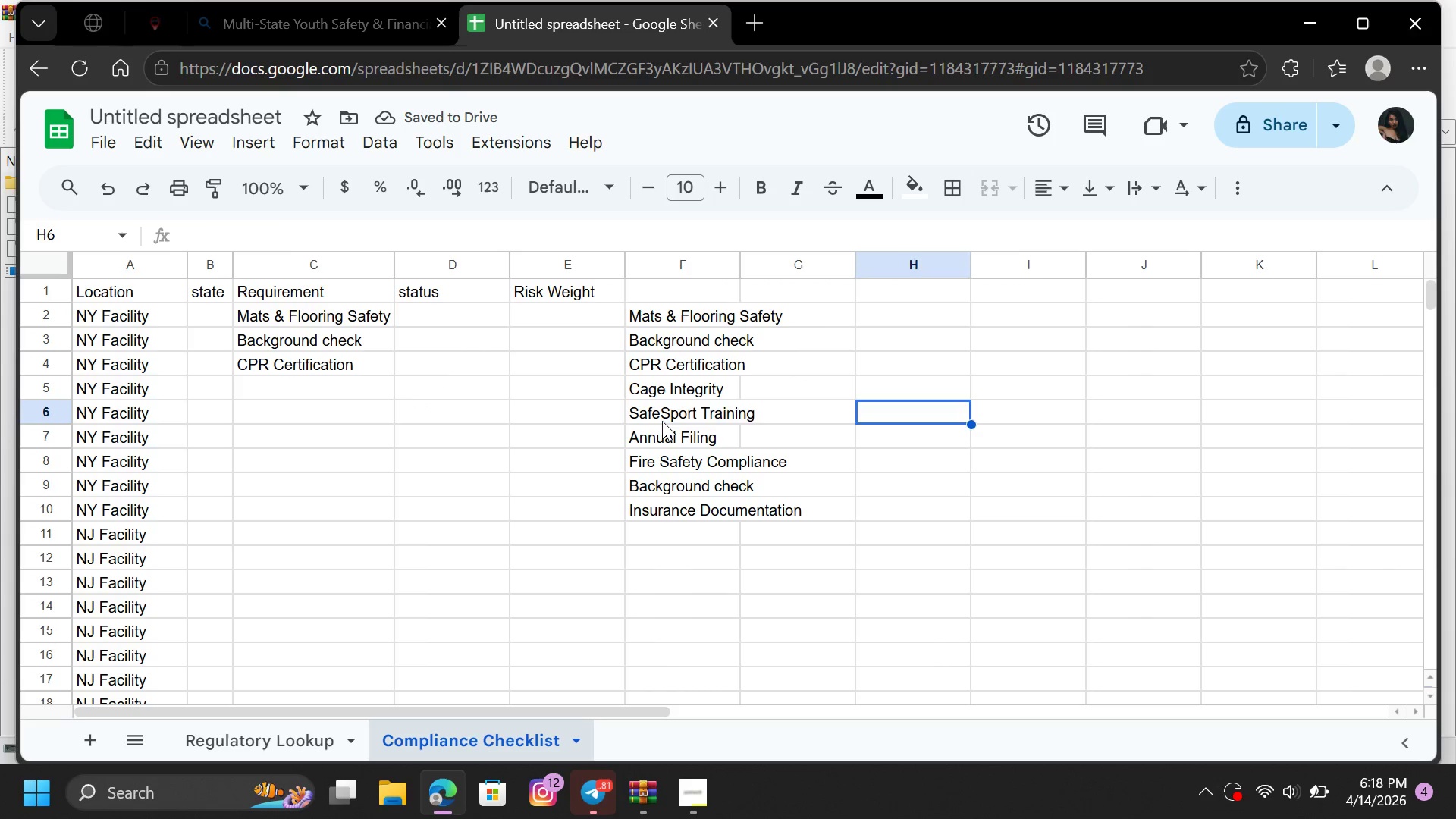 
left_click_drag(start_coordinate=[662, 421], to_coordinate=[664, 501])
 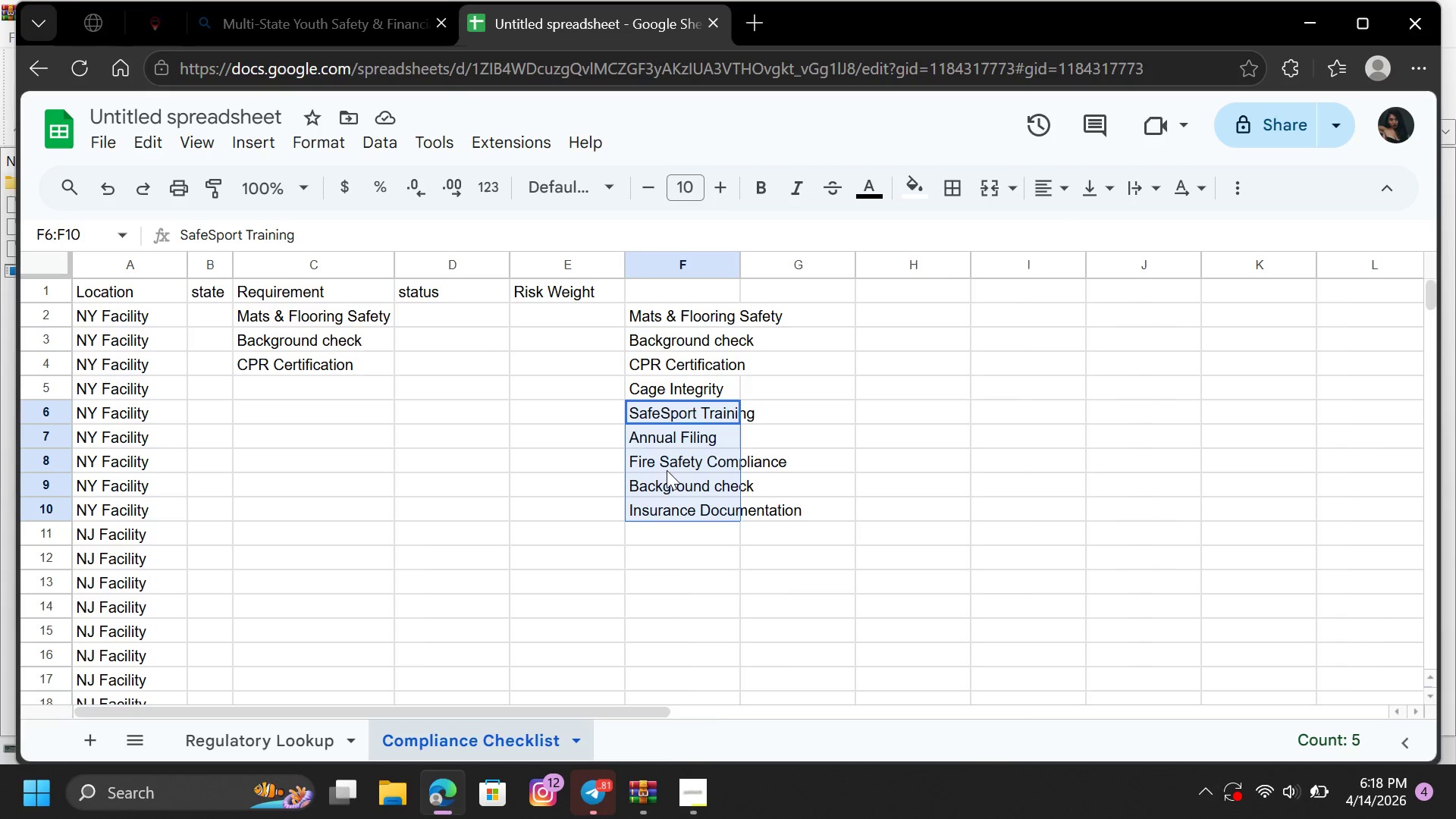 
right_click([667, 470])
 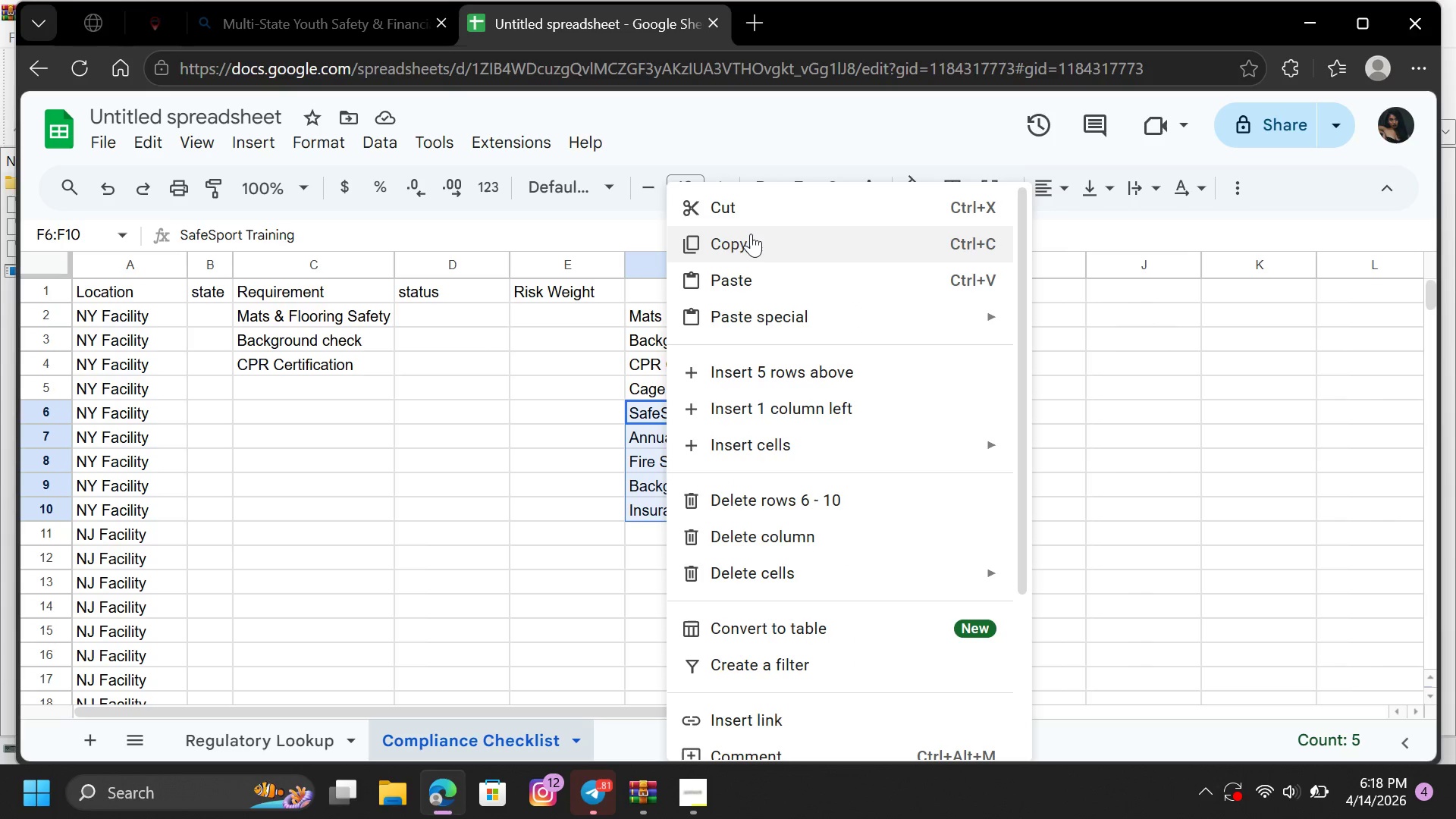 
left_click([751, 234])
 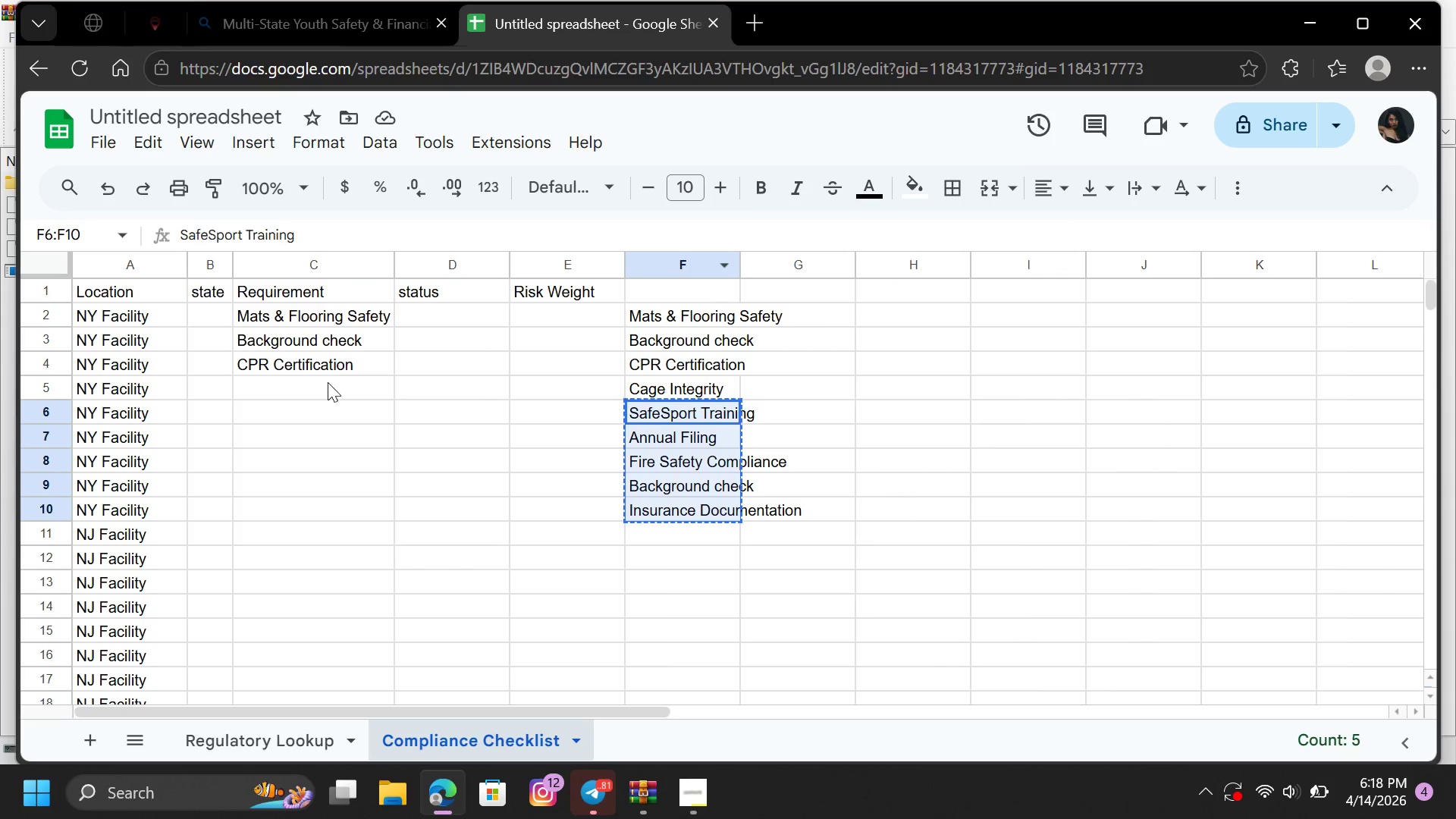 
left_click([328, 382])
 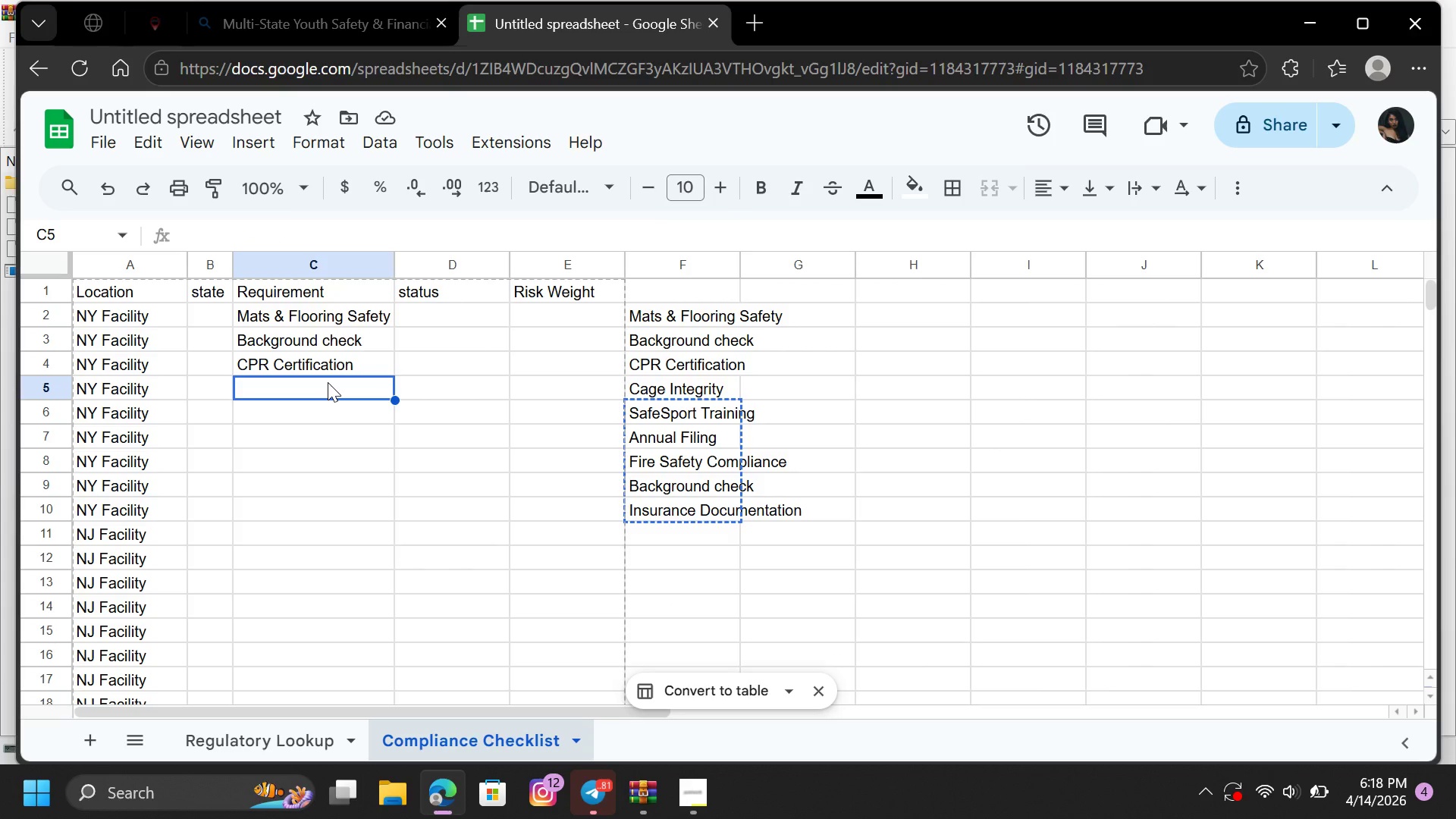 
key(Control+V)
 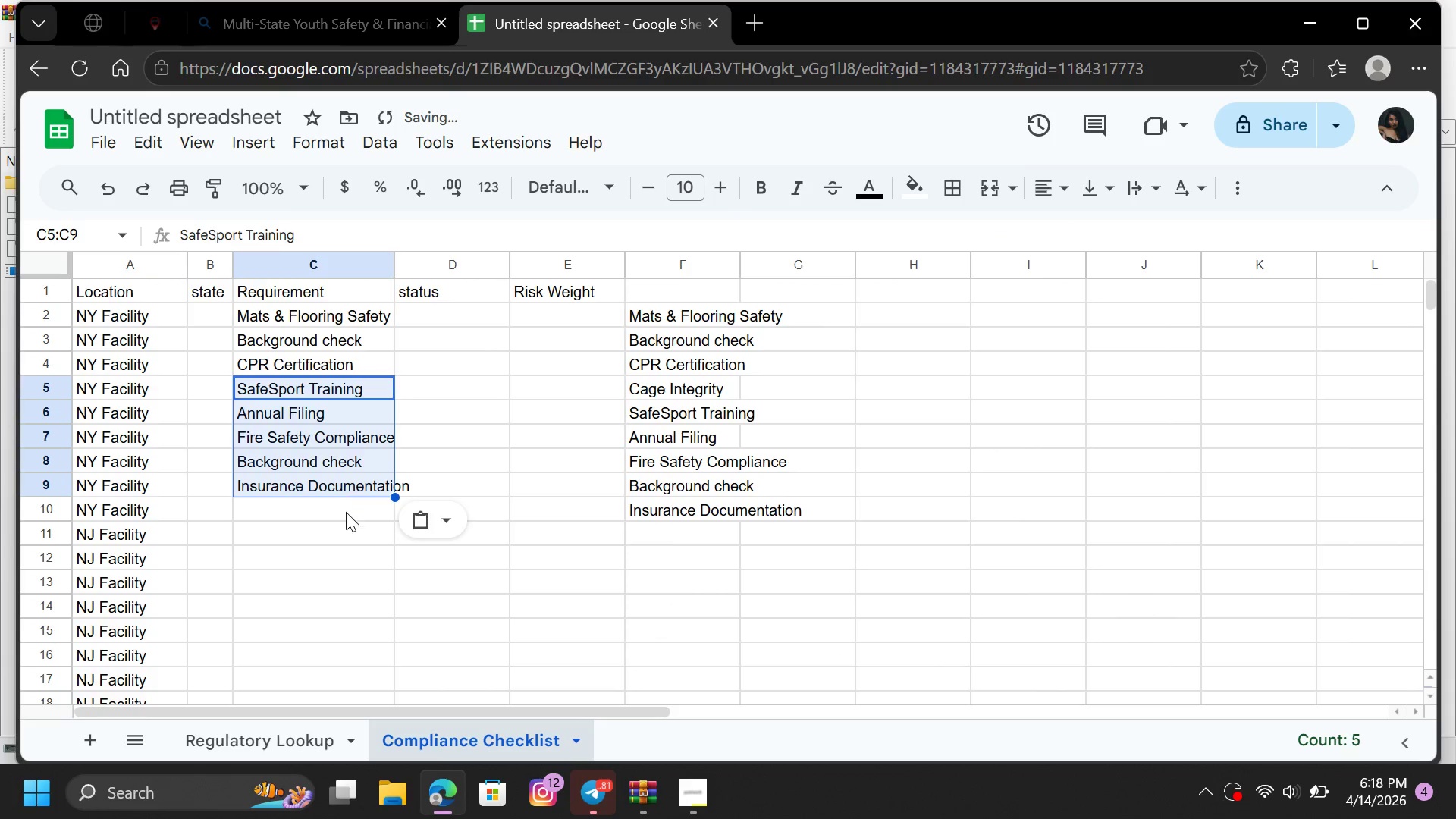 
left_click([608, 503])
 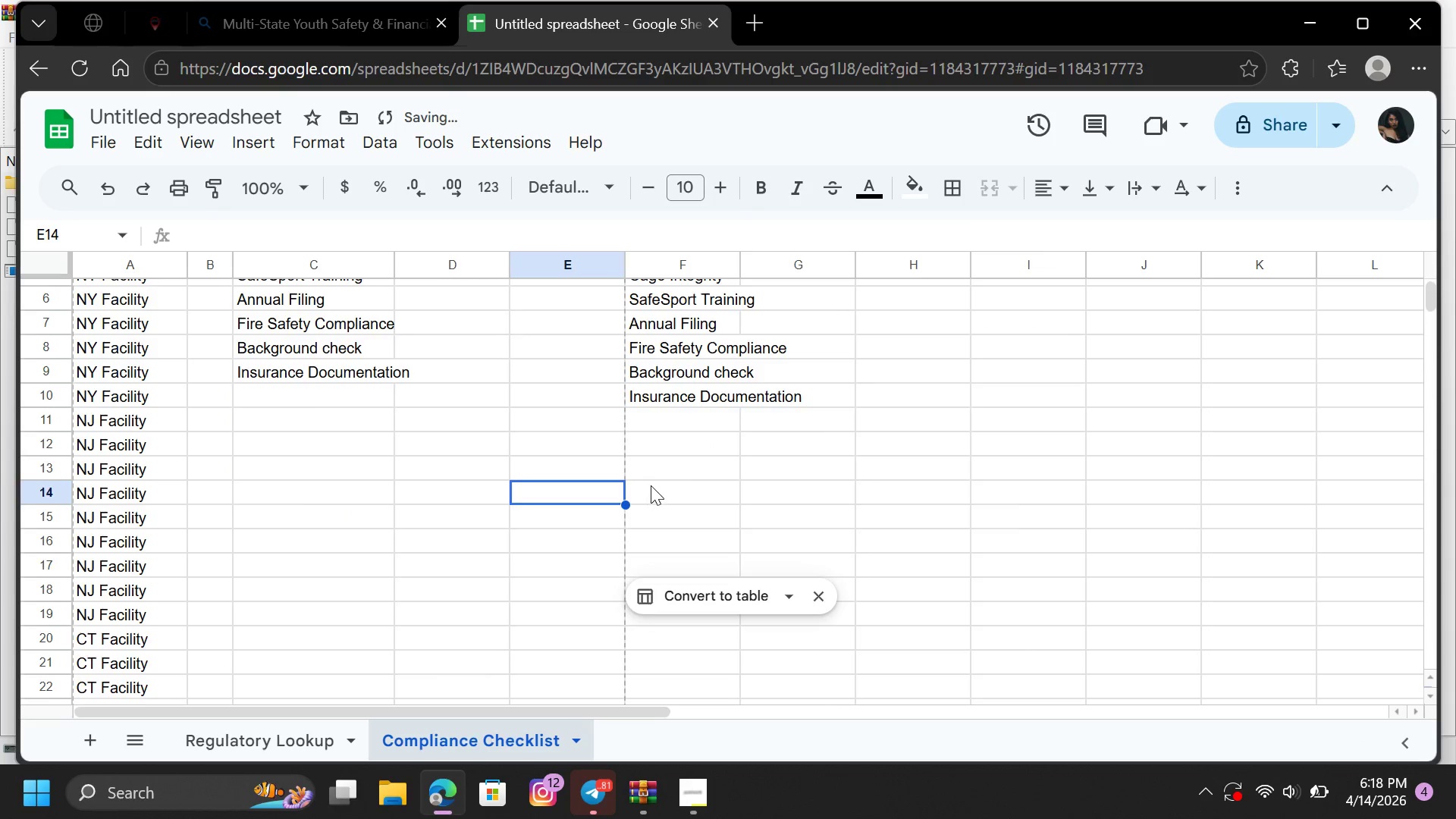 
scroll: coordinate [346, 512], scroll_direction: down, amount: 1.0
 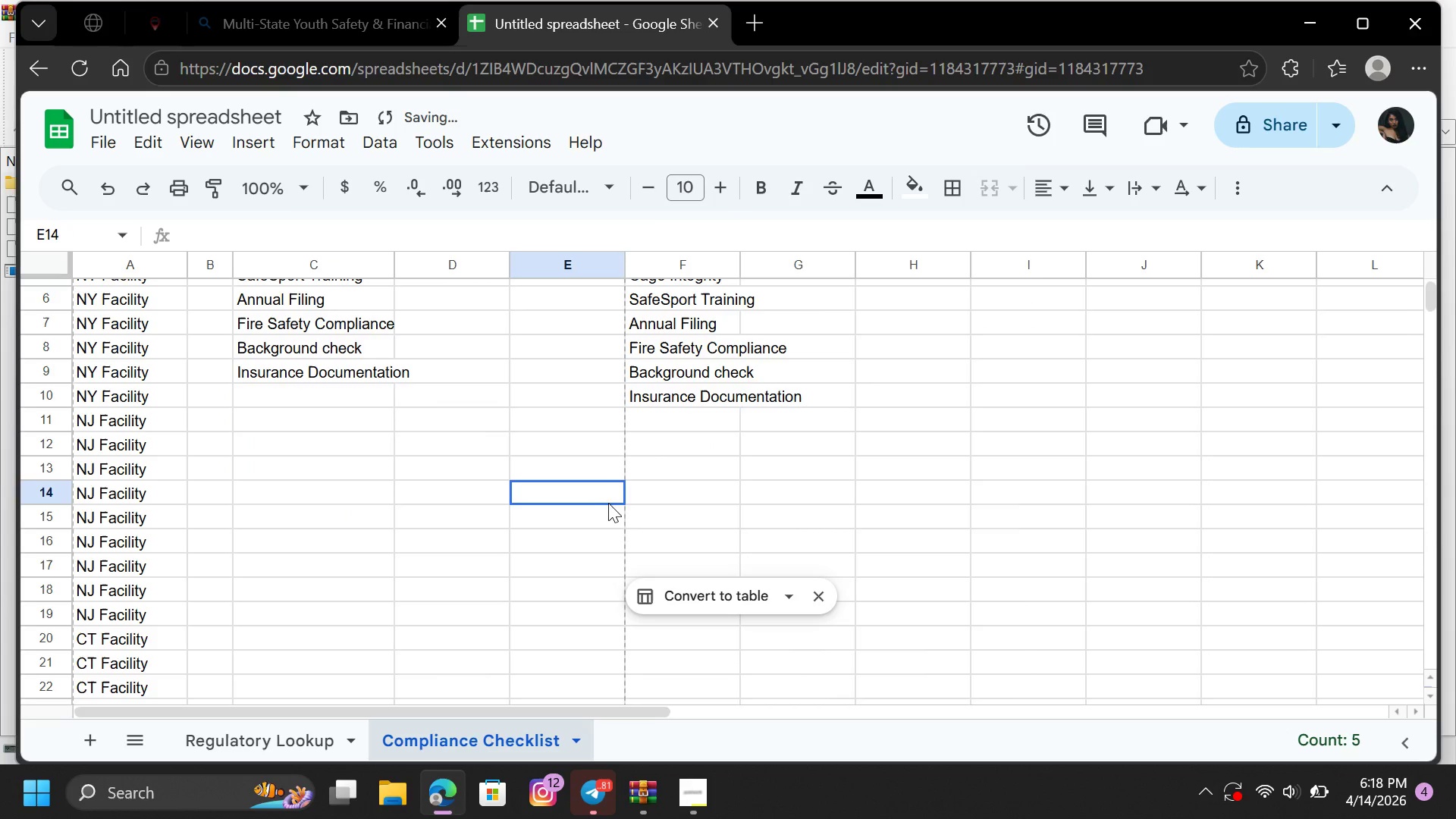 
scroll: coordinate [652, 480], scroll_direction: up, amount: 3.0
 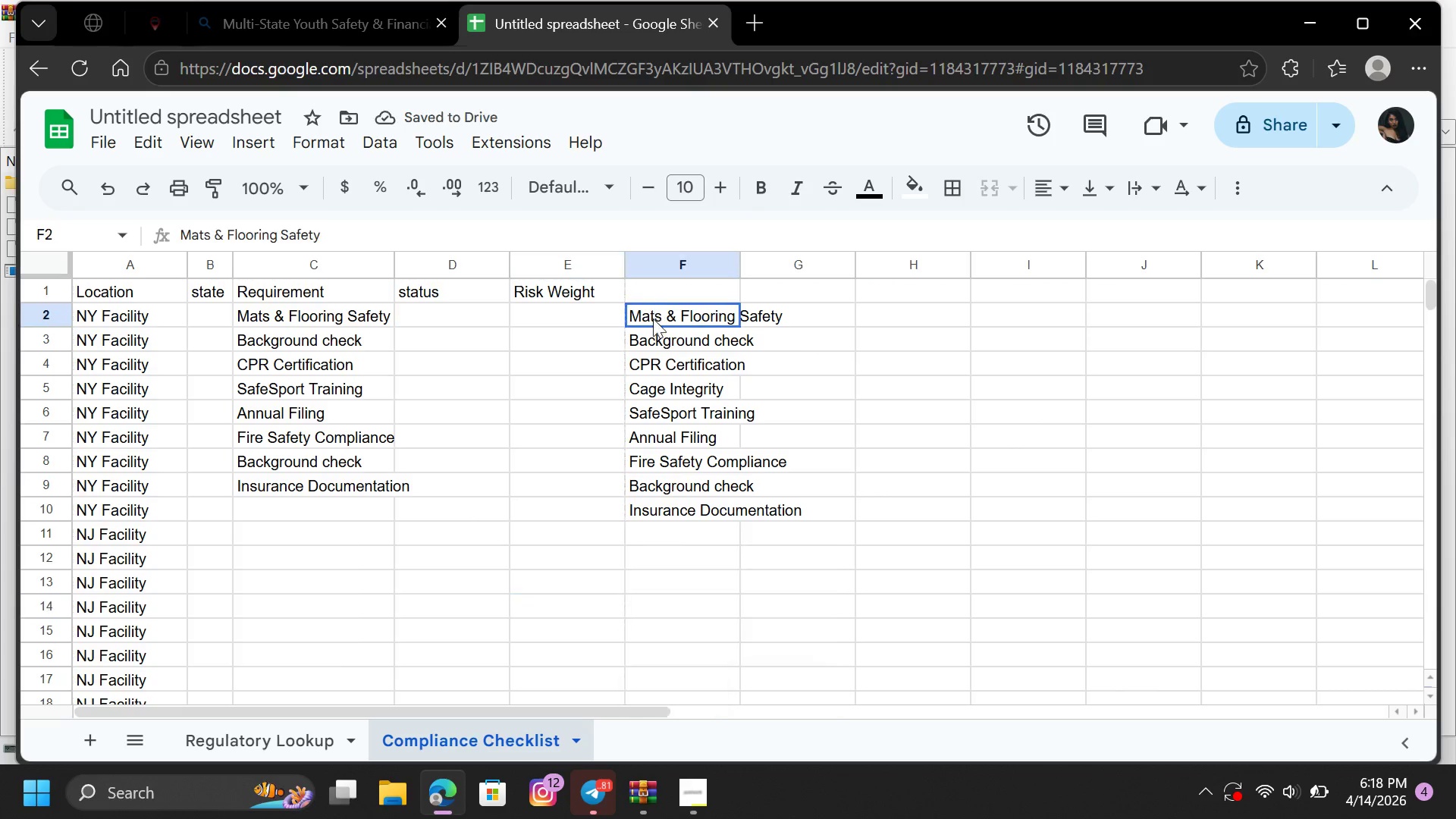 
left_click_drag(start_coordinate=[652, 310], to_coordinate=[682, 505])
 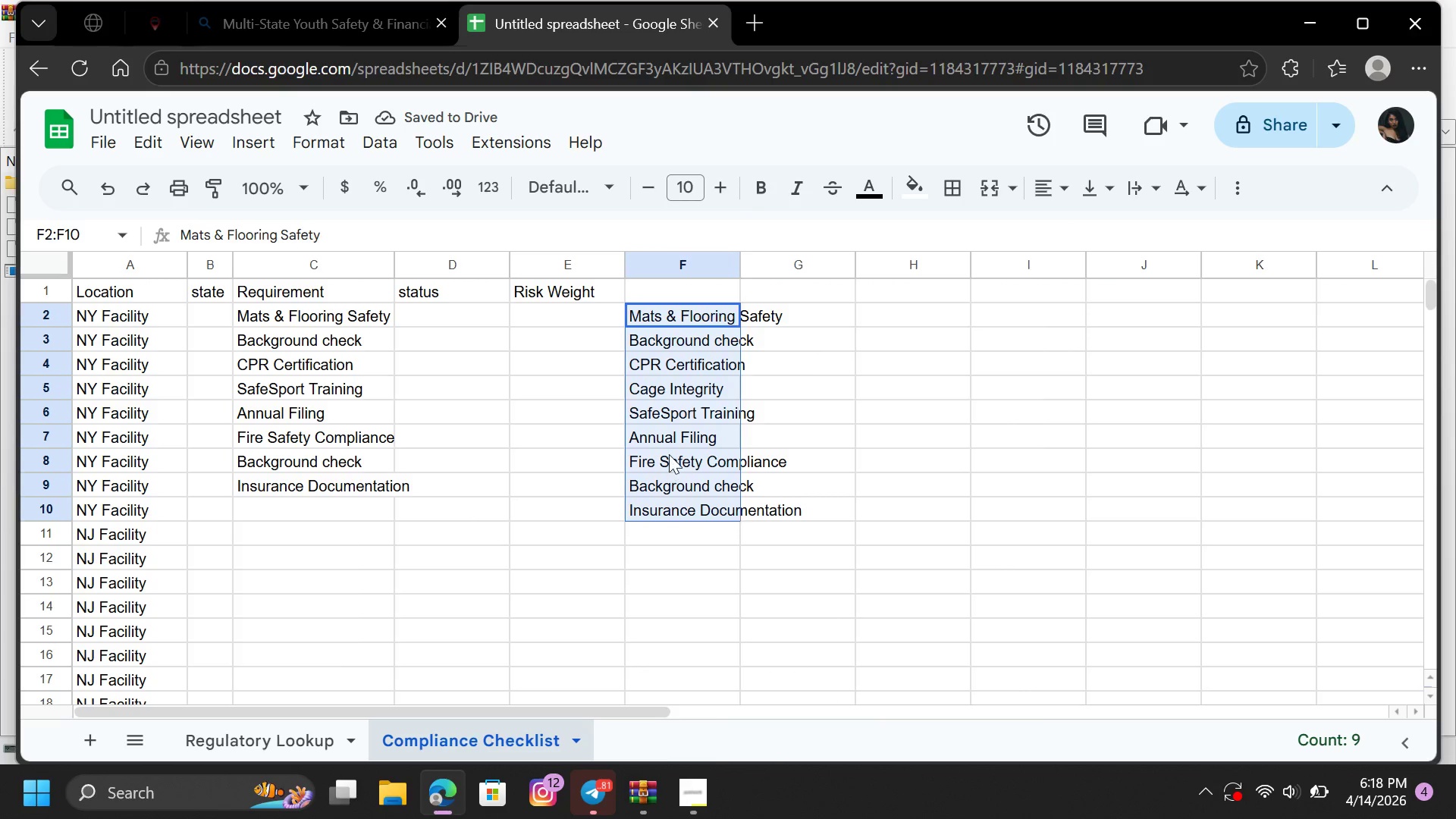 
right_click([669, 454])
 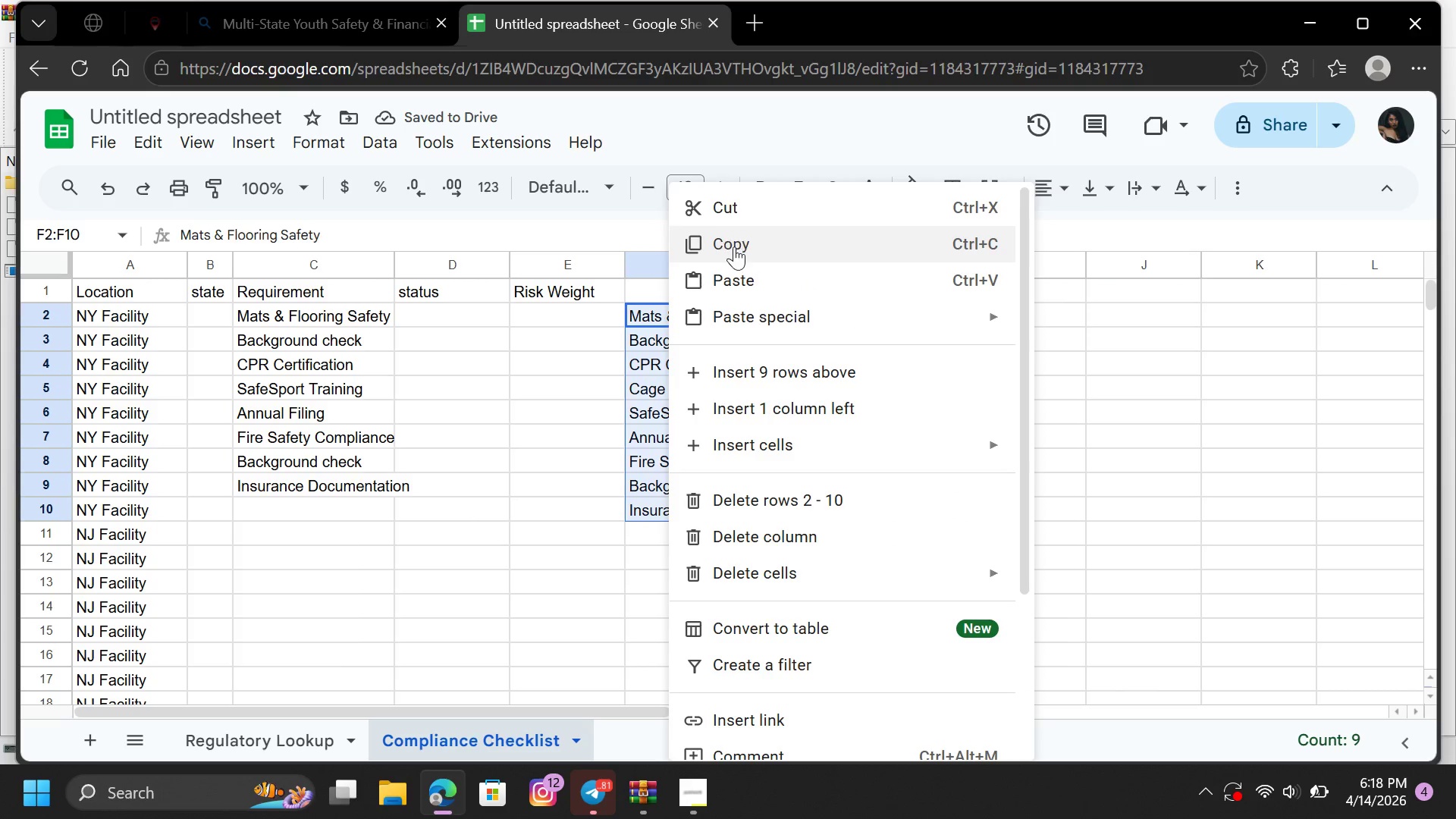 
left_click([735, 248])
 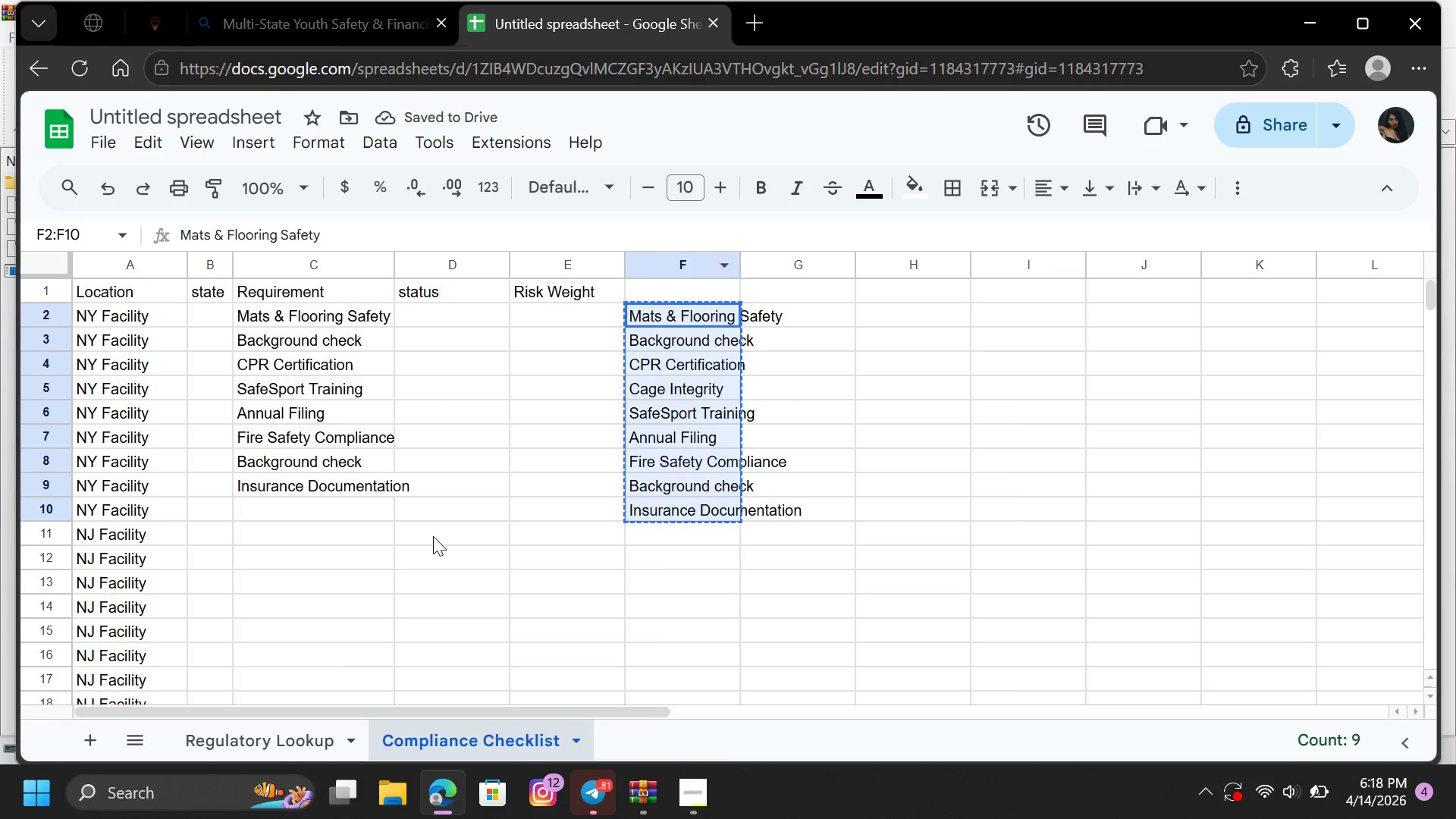 
scroll: coordinate [433, 536], scroll_direction: down, amount: 2.0
 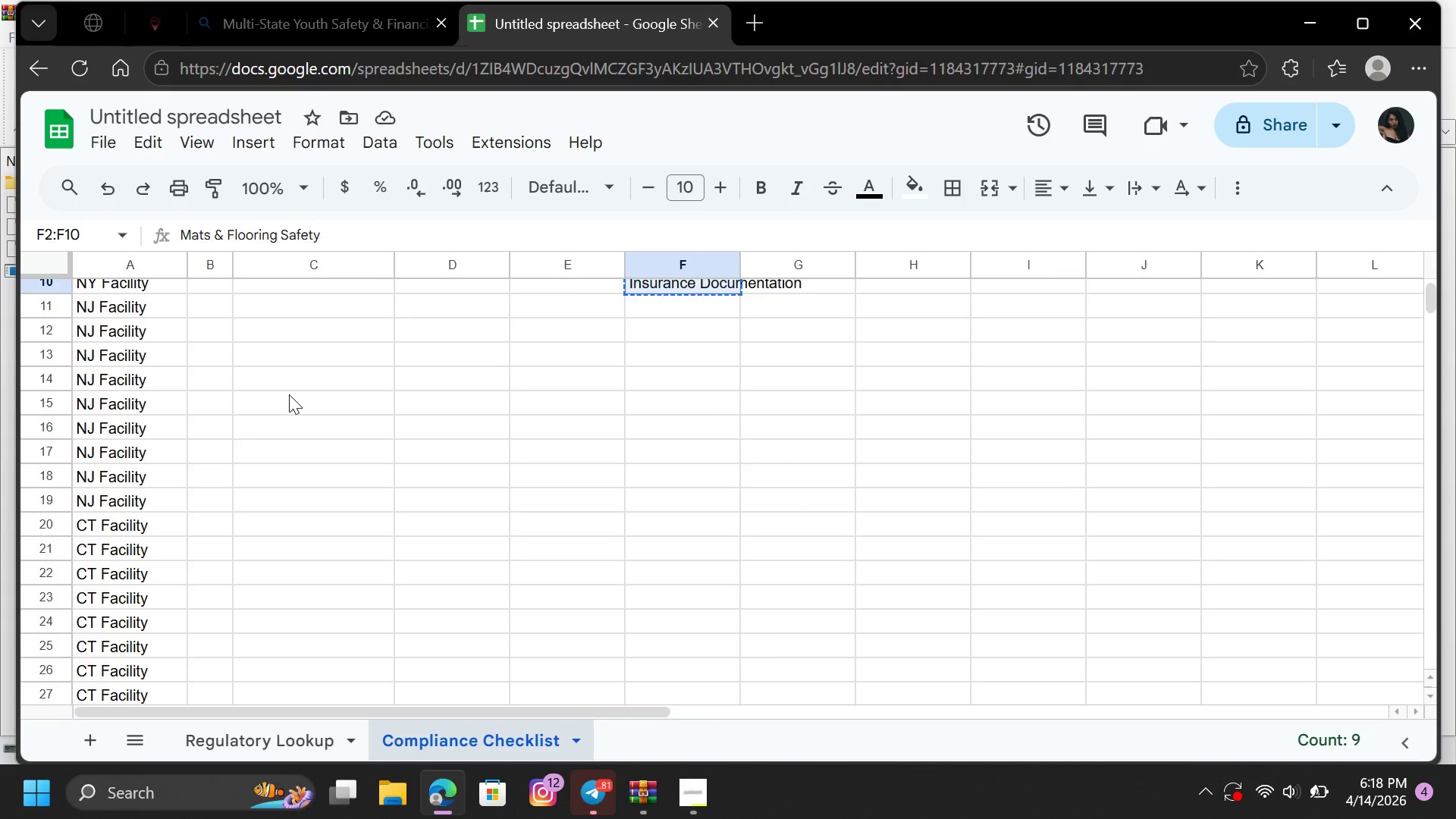 
scroll: coordinate [290, 394], scroll_direction: up, amount: 2.0
 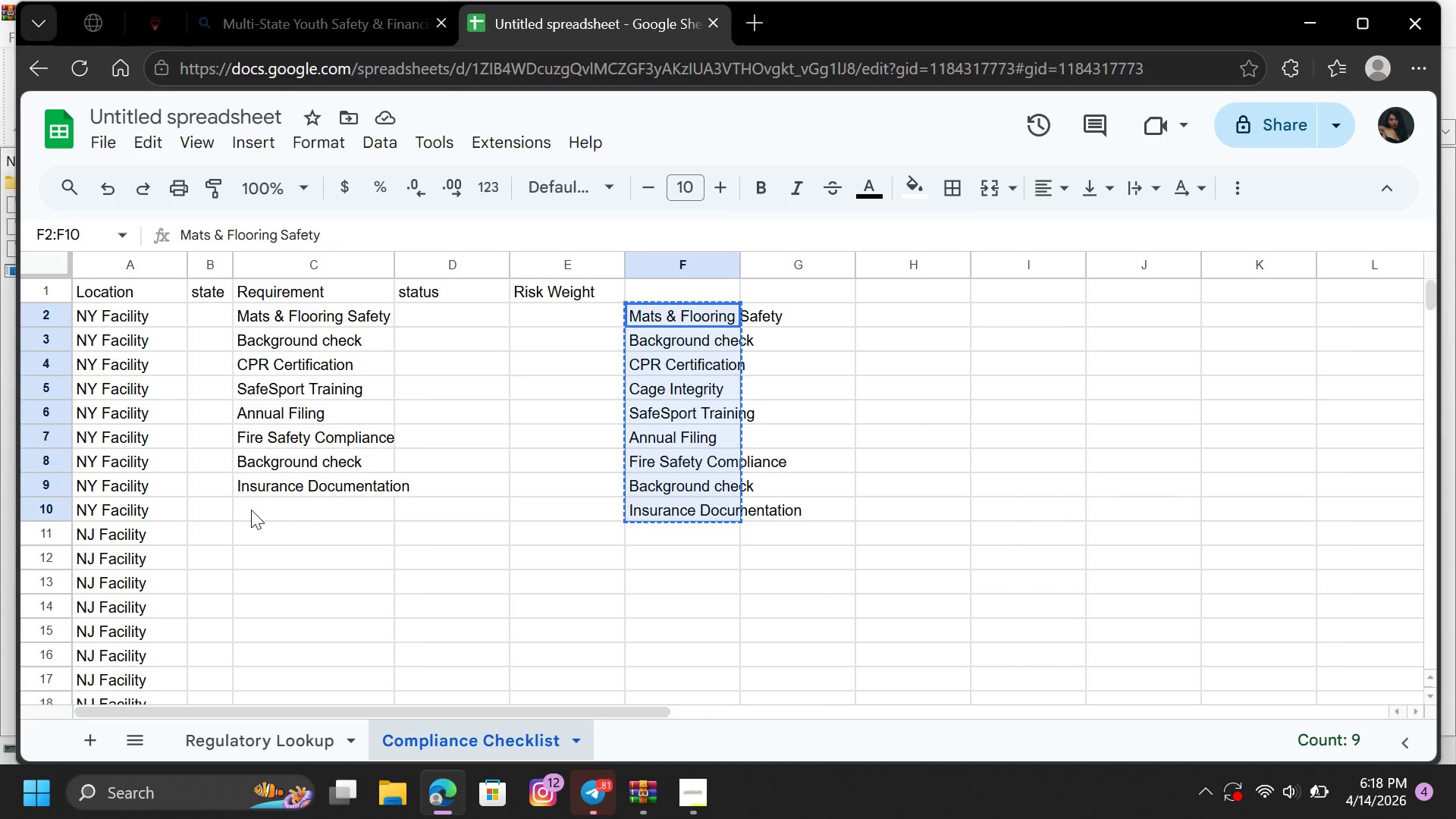 
left_click([252, 508])
 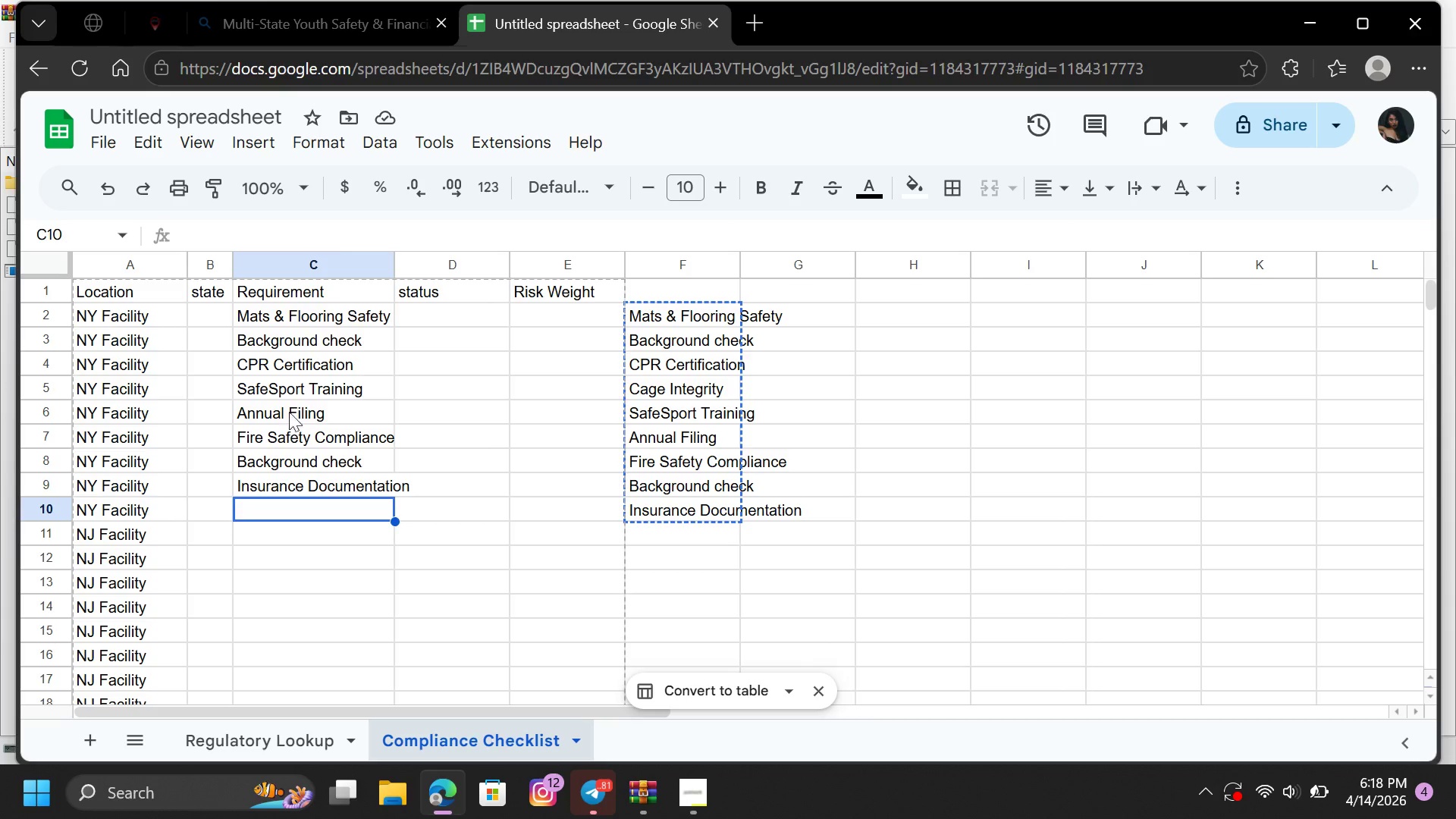 
wait(15.42)
 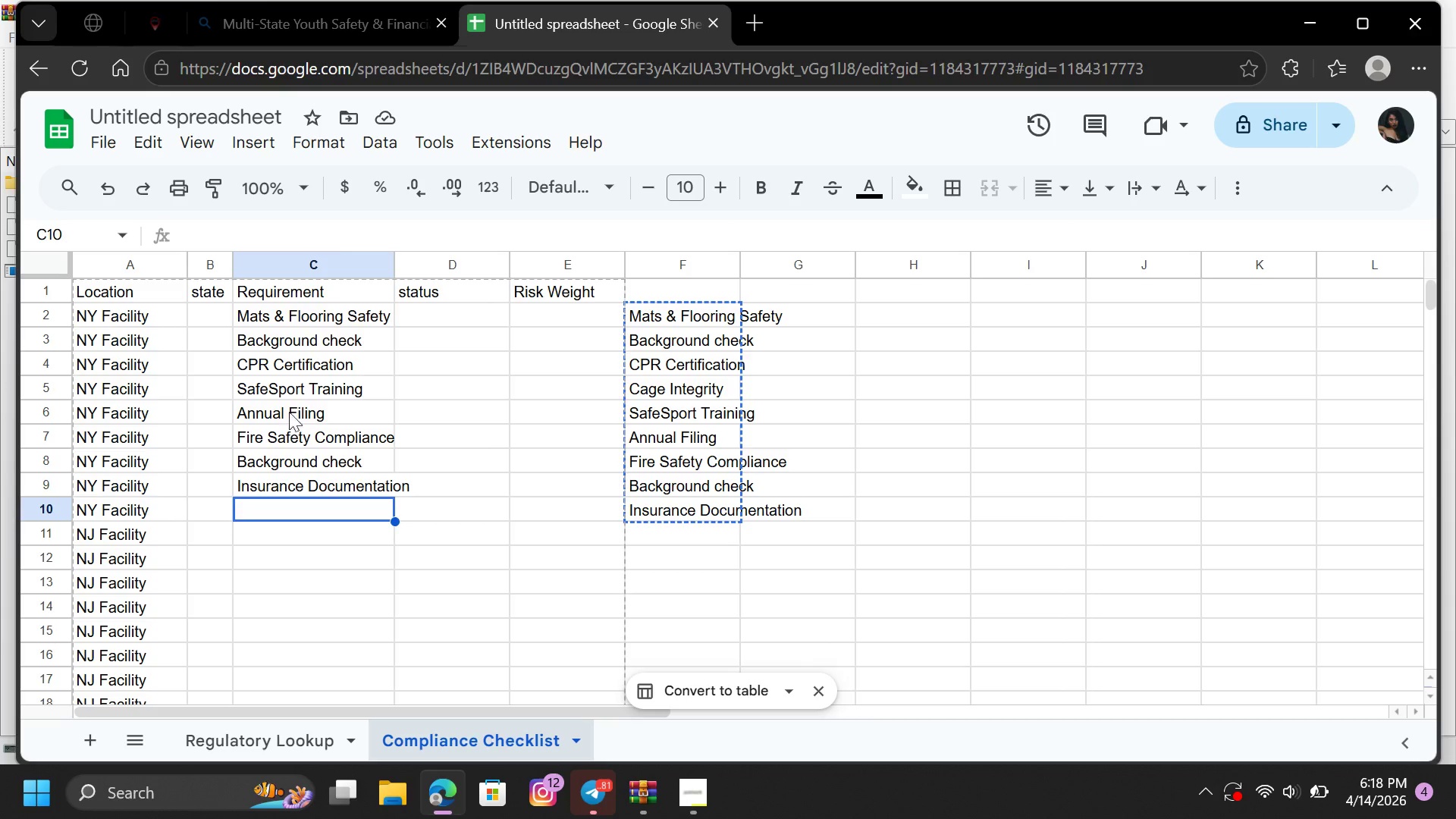 
left_click([244, 387])
 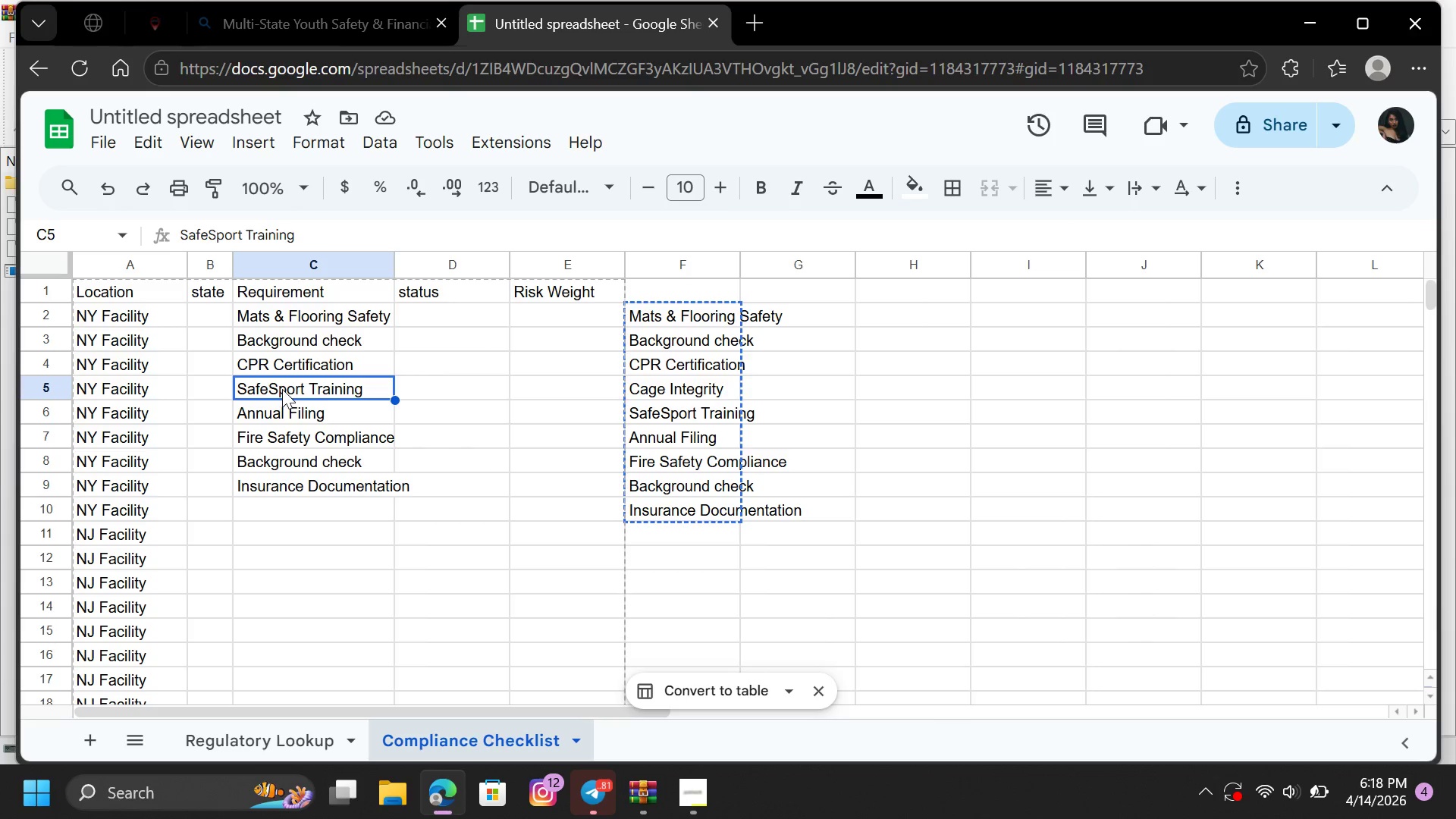 
left_click_drag(start_coordinate=[282, 389], to_coordinate=[292, 479])
 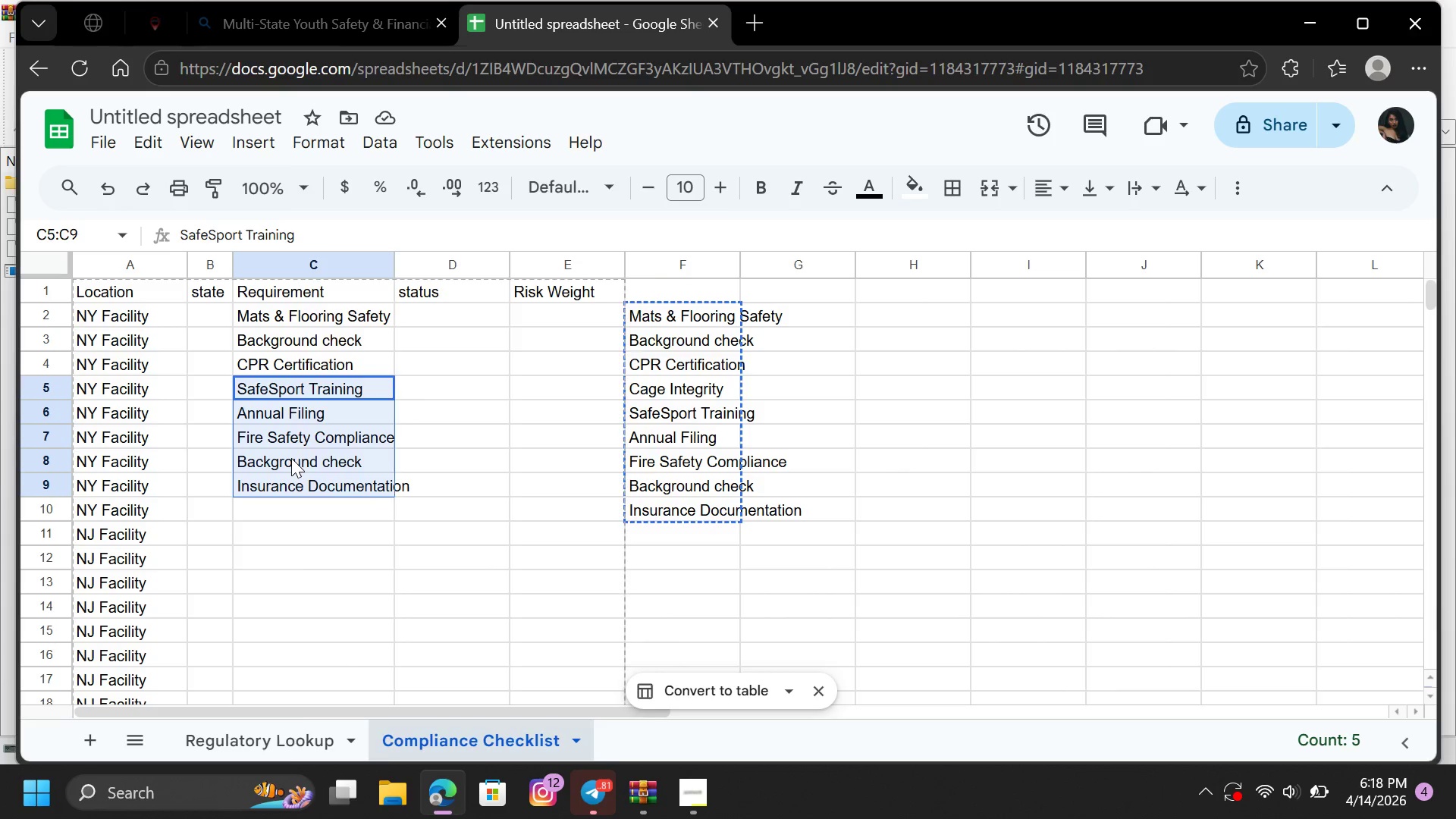 
right_click([291, 458])
 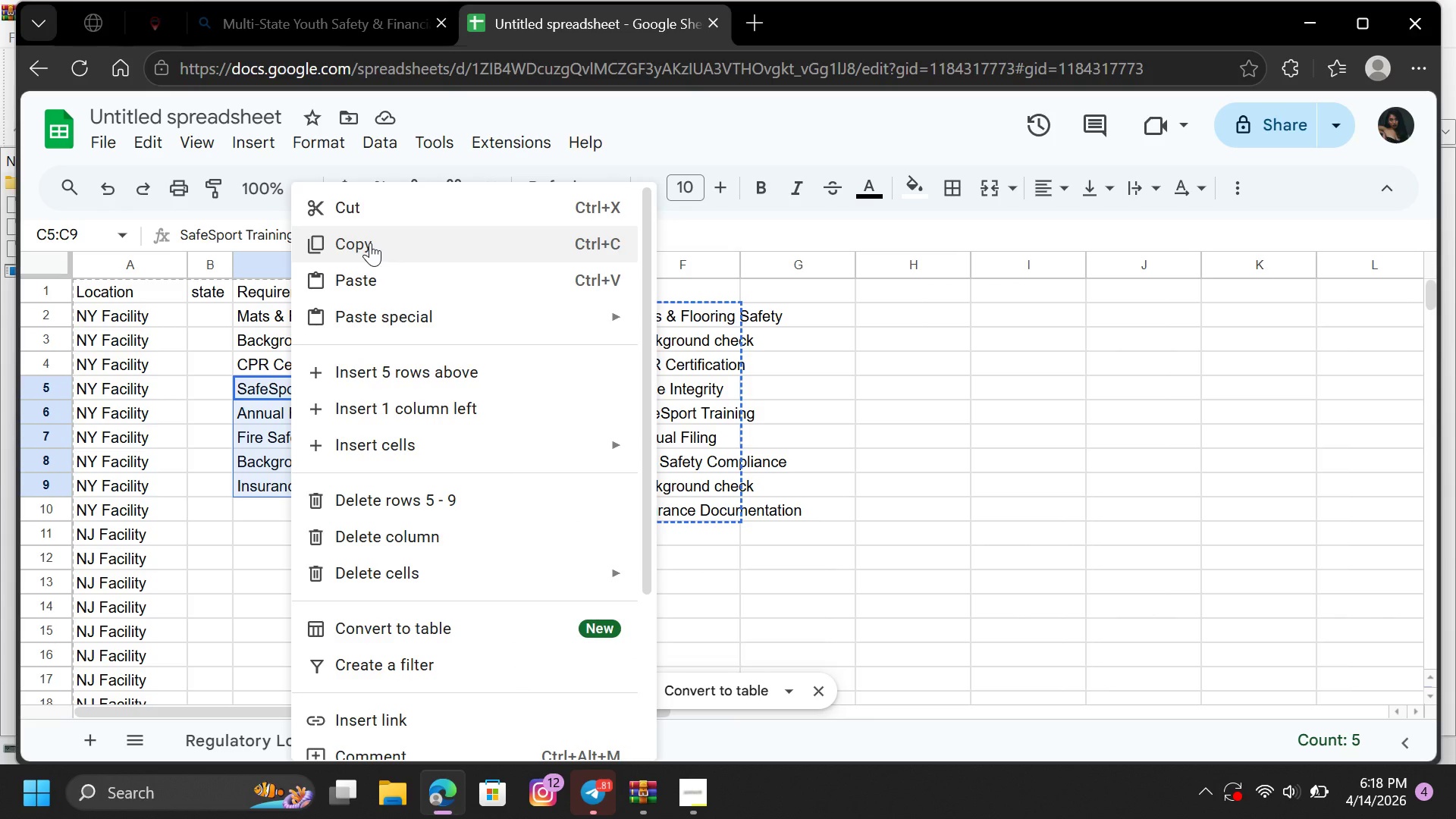 
left_click([370, 243])
 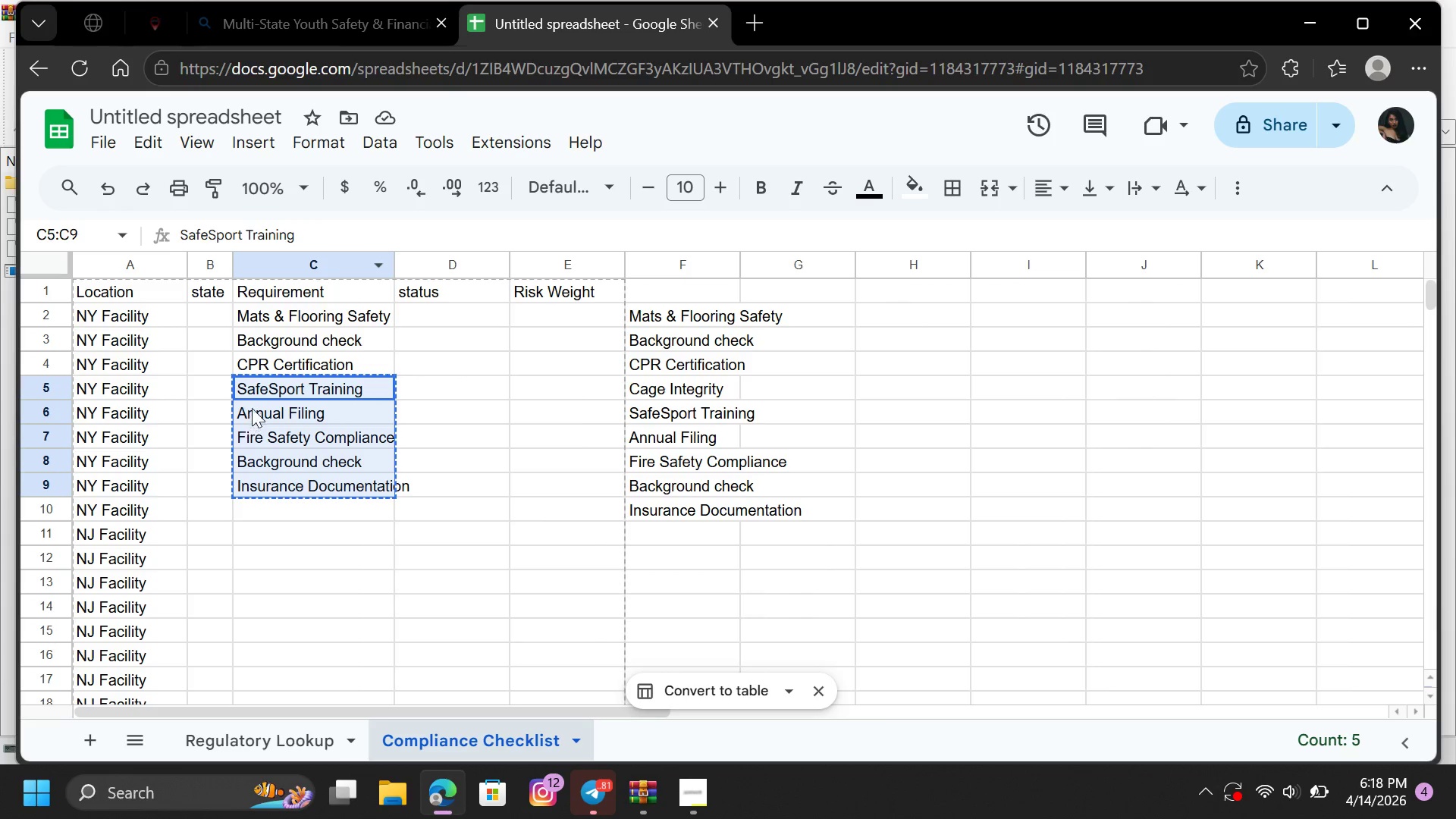 
left_click_drag(start_coordinate=[253, 406], to_coordinate=[273, 513])
 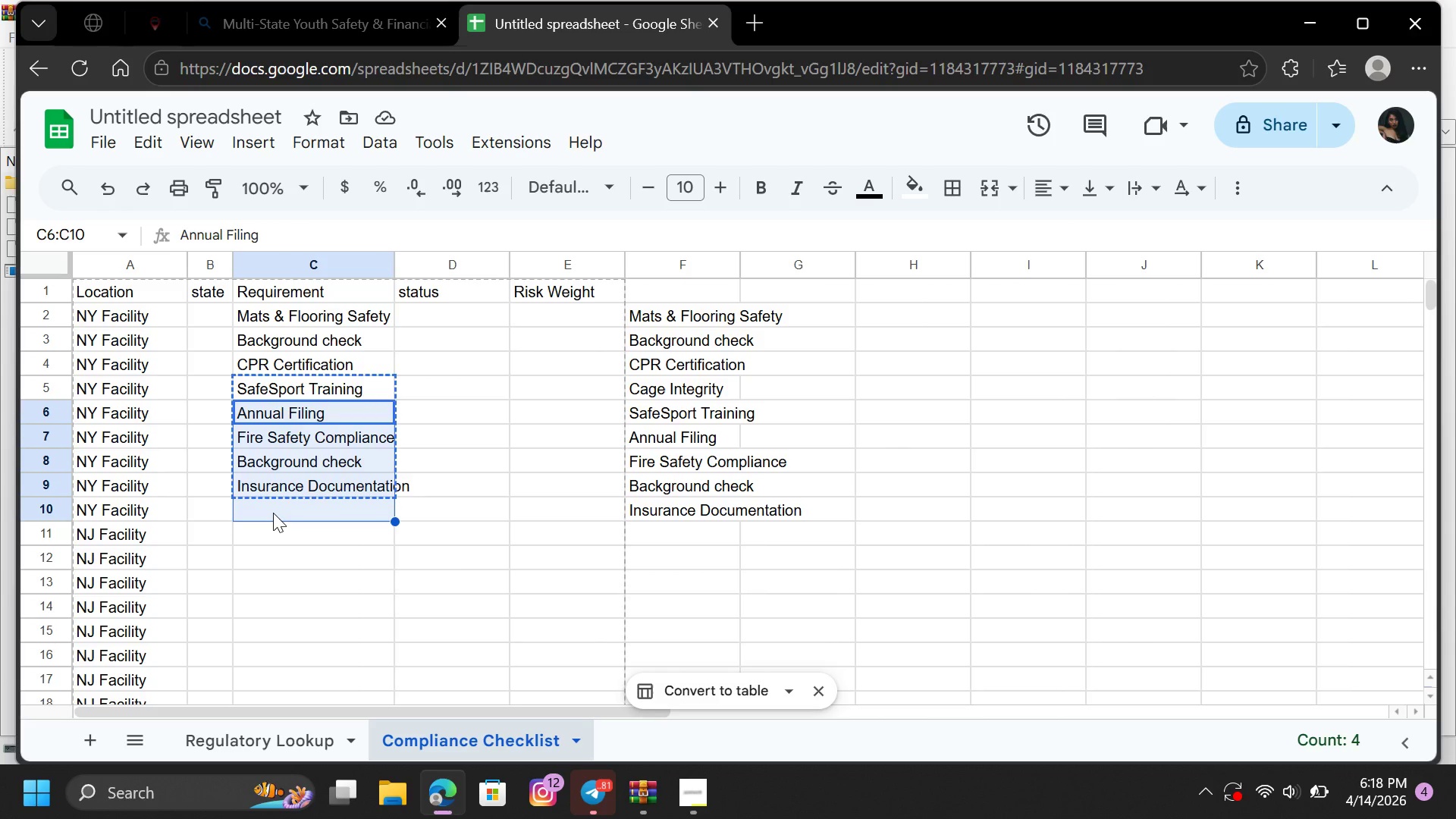 
key(Control+V)
 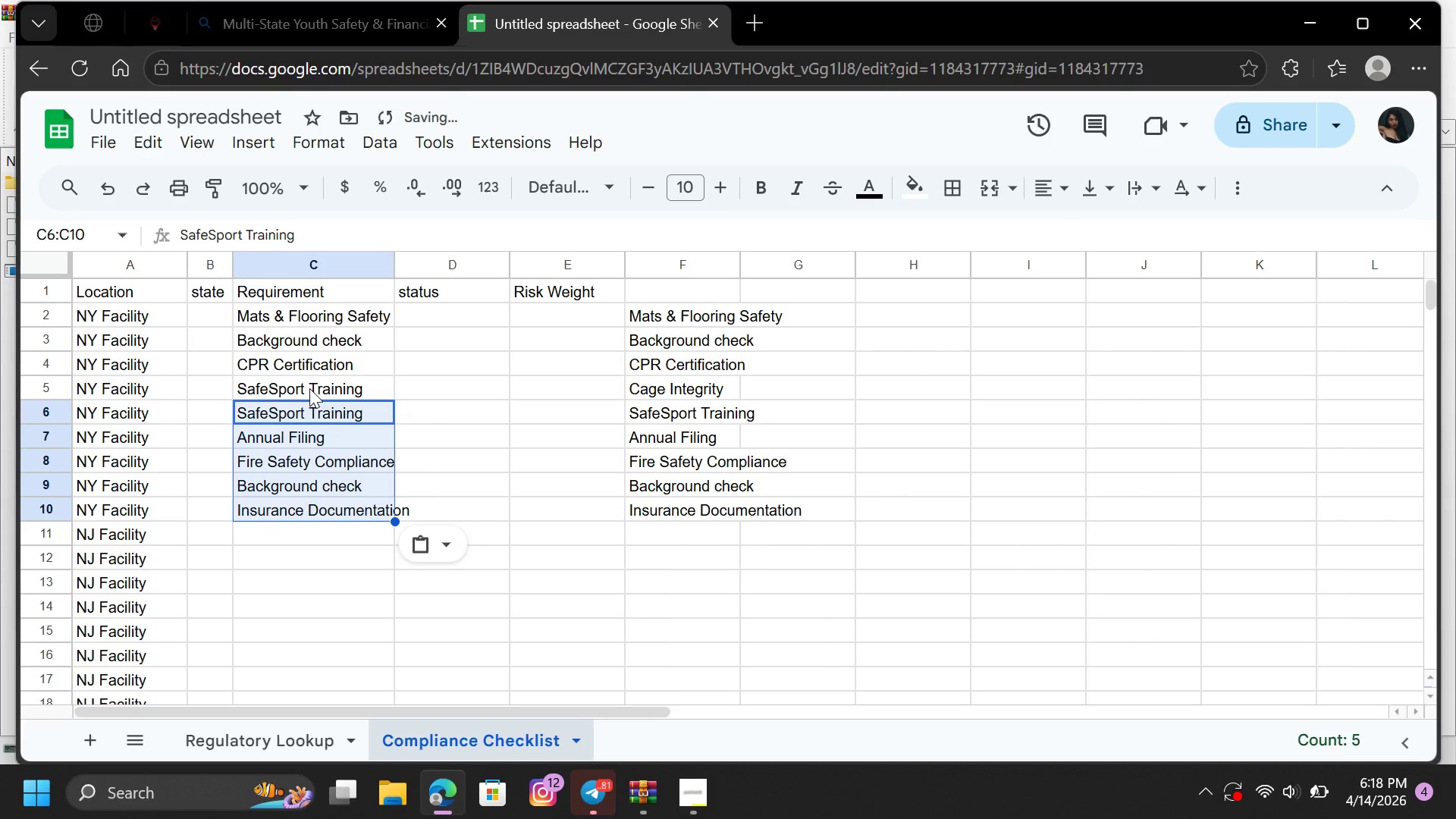 
left_click([309, 388])
 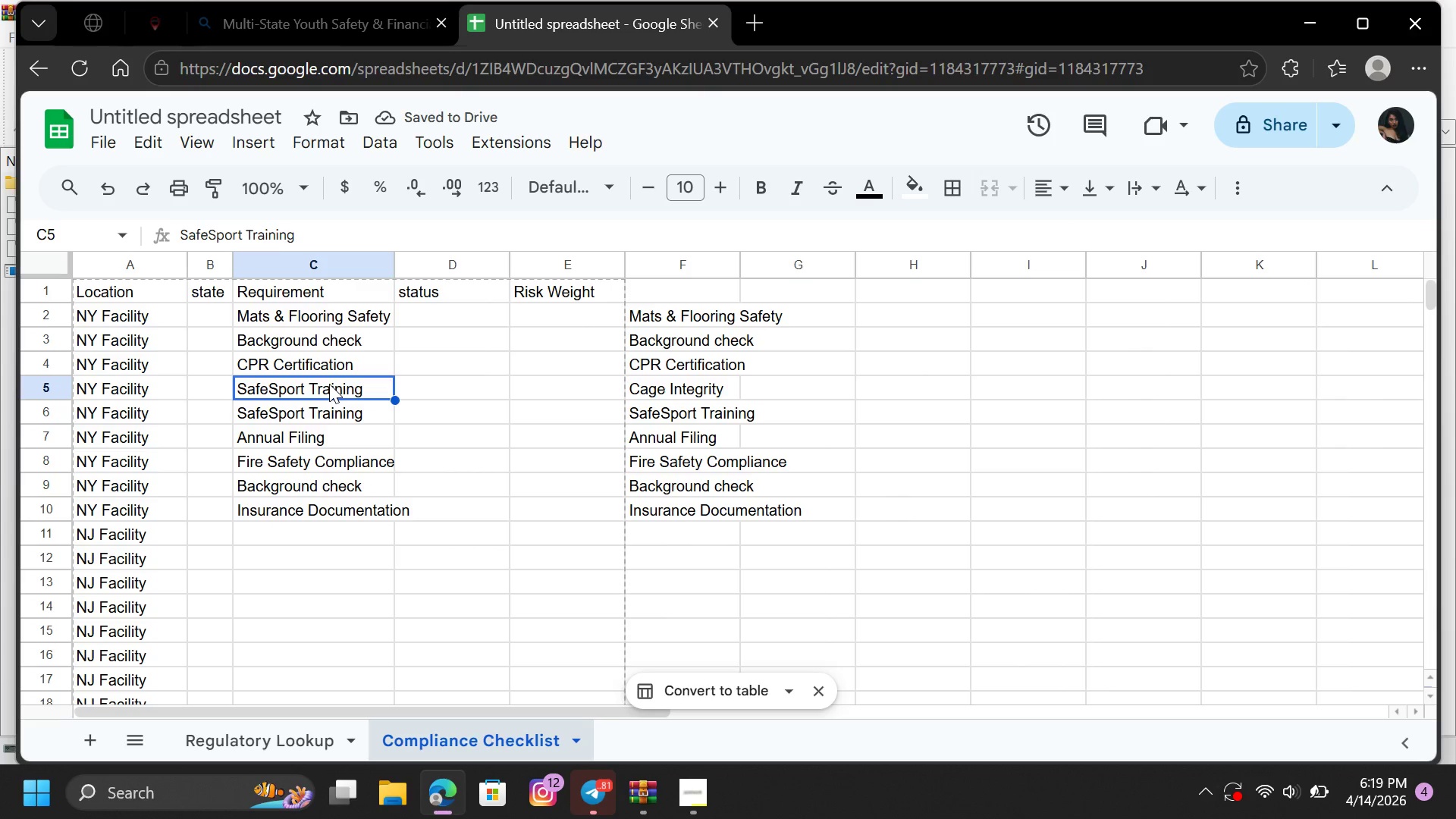 
key(C)
 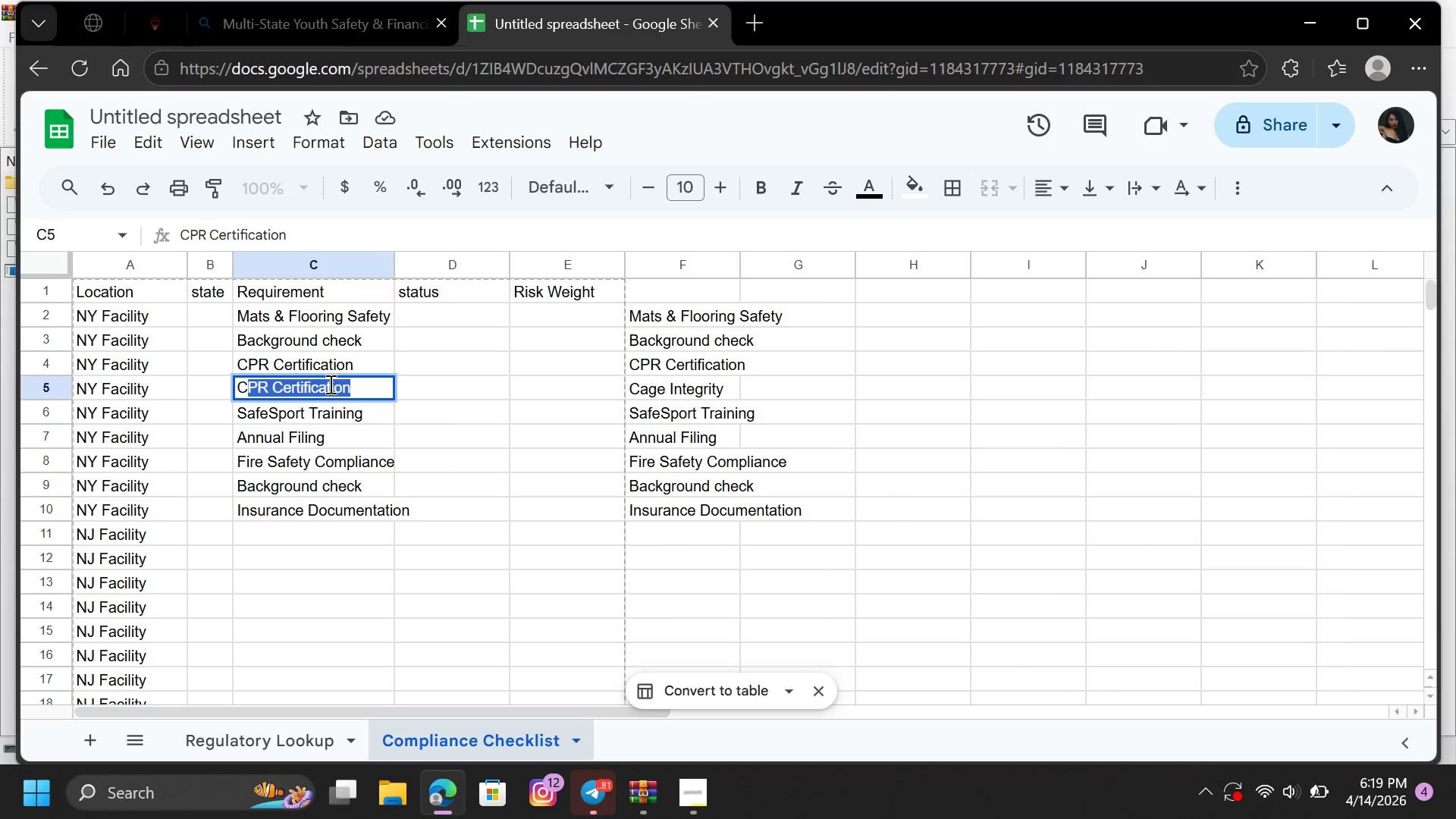 
key(CapsLock)
 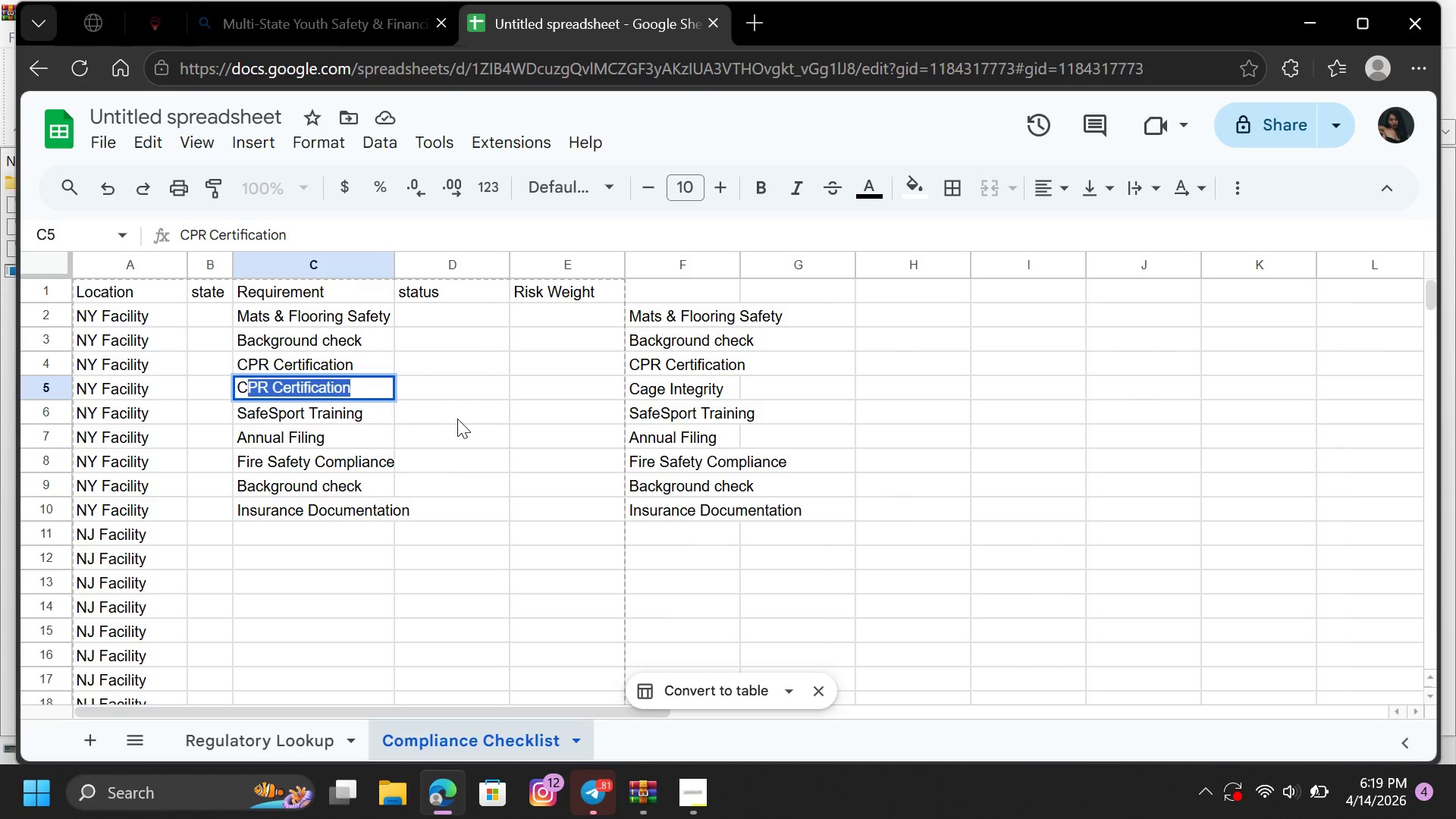 
left_click([633, 388])
 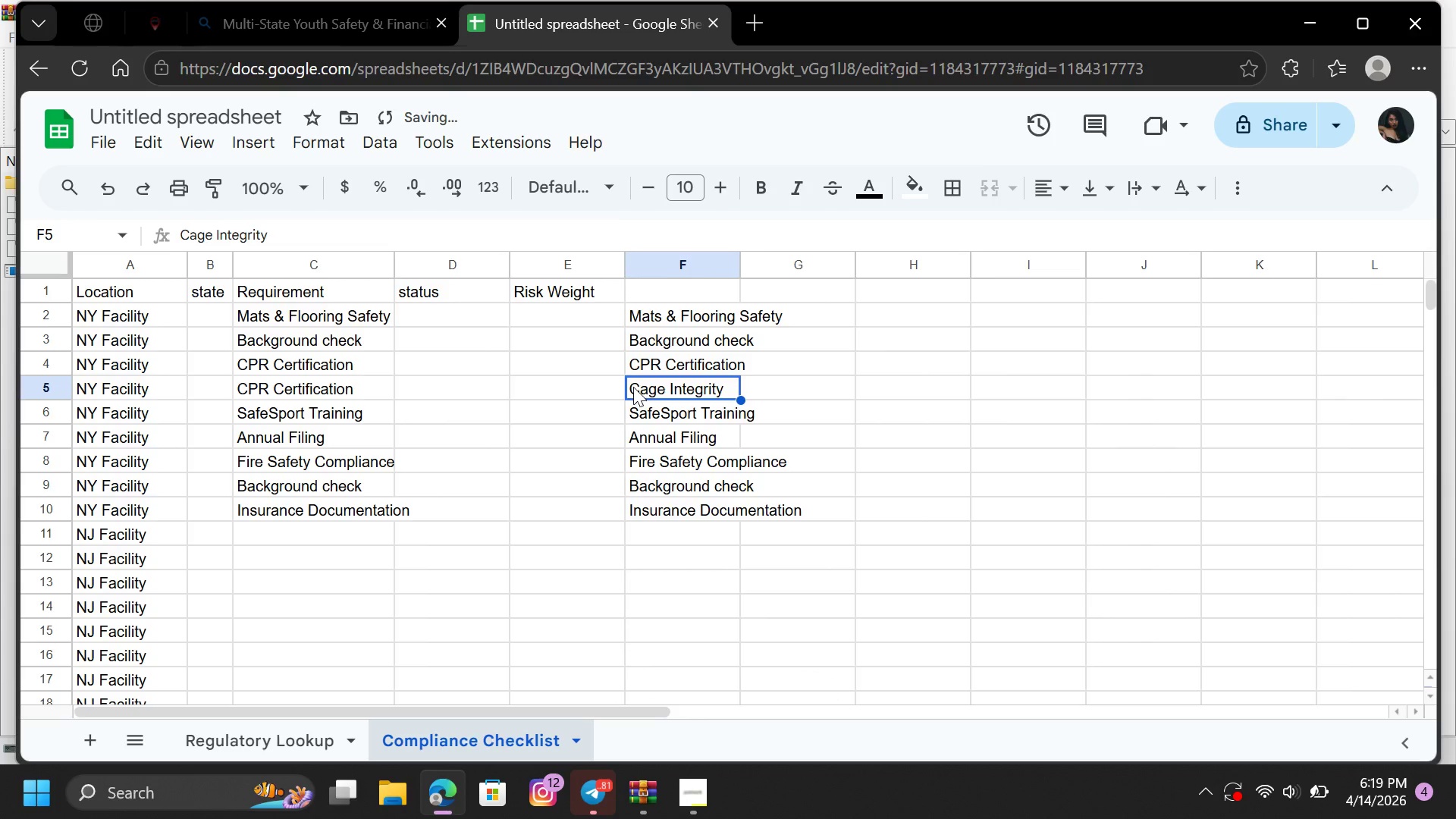 
right_click([633, 387])
 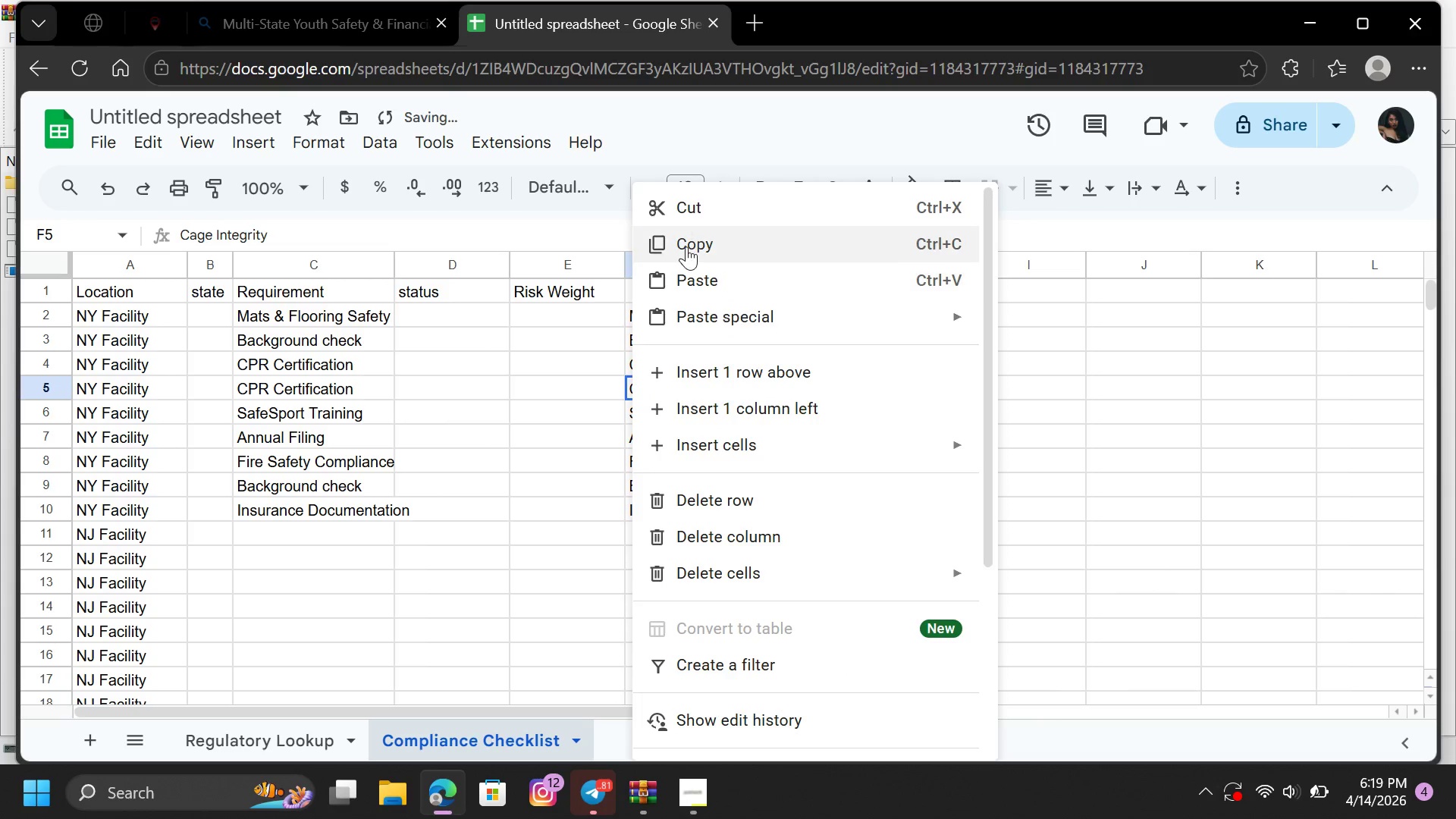 
left_click([686, 246])
 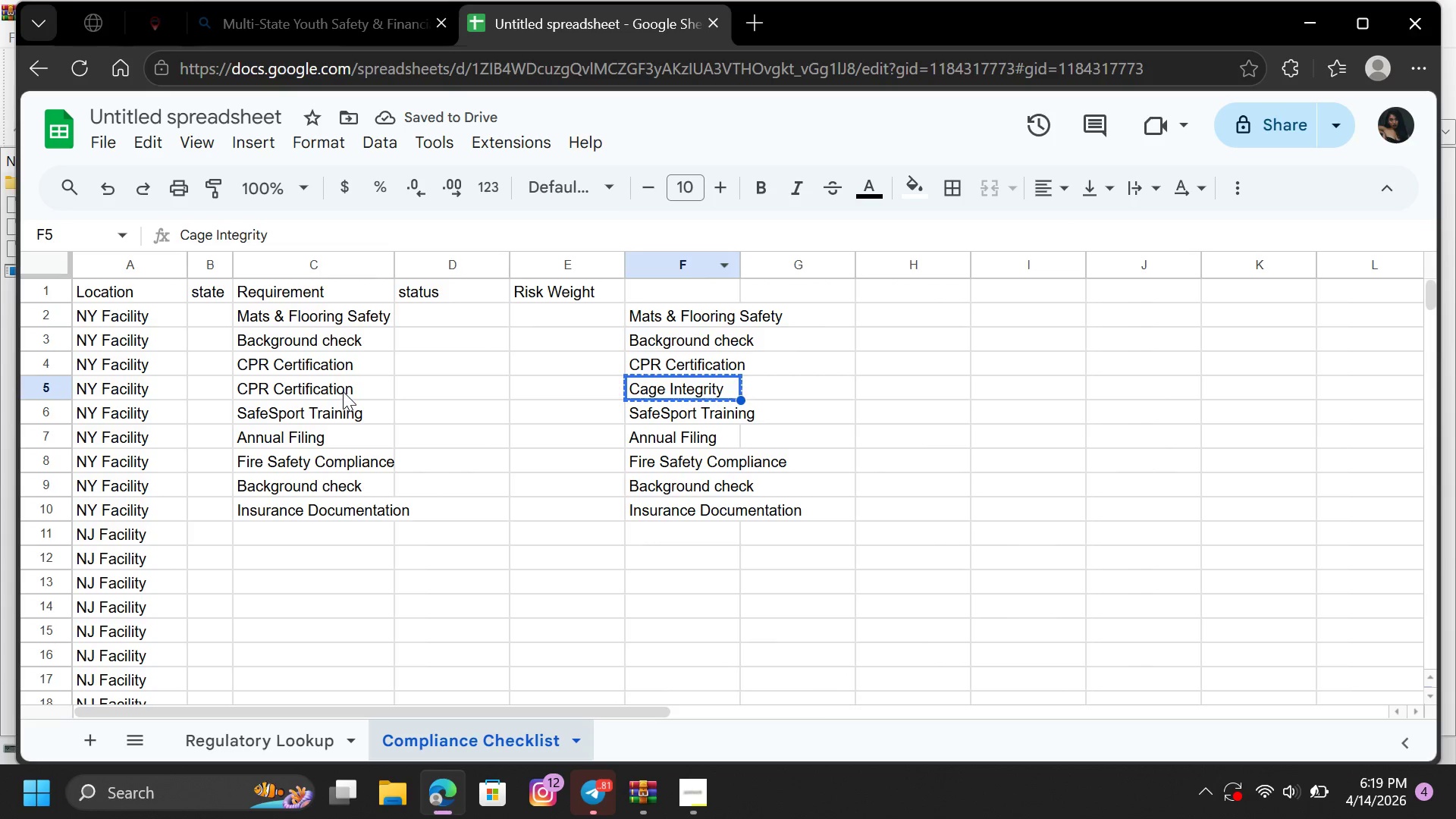 
left_click([343, 391])
 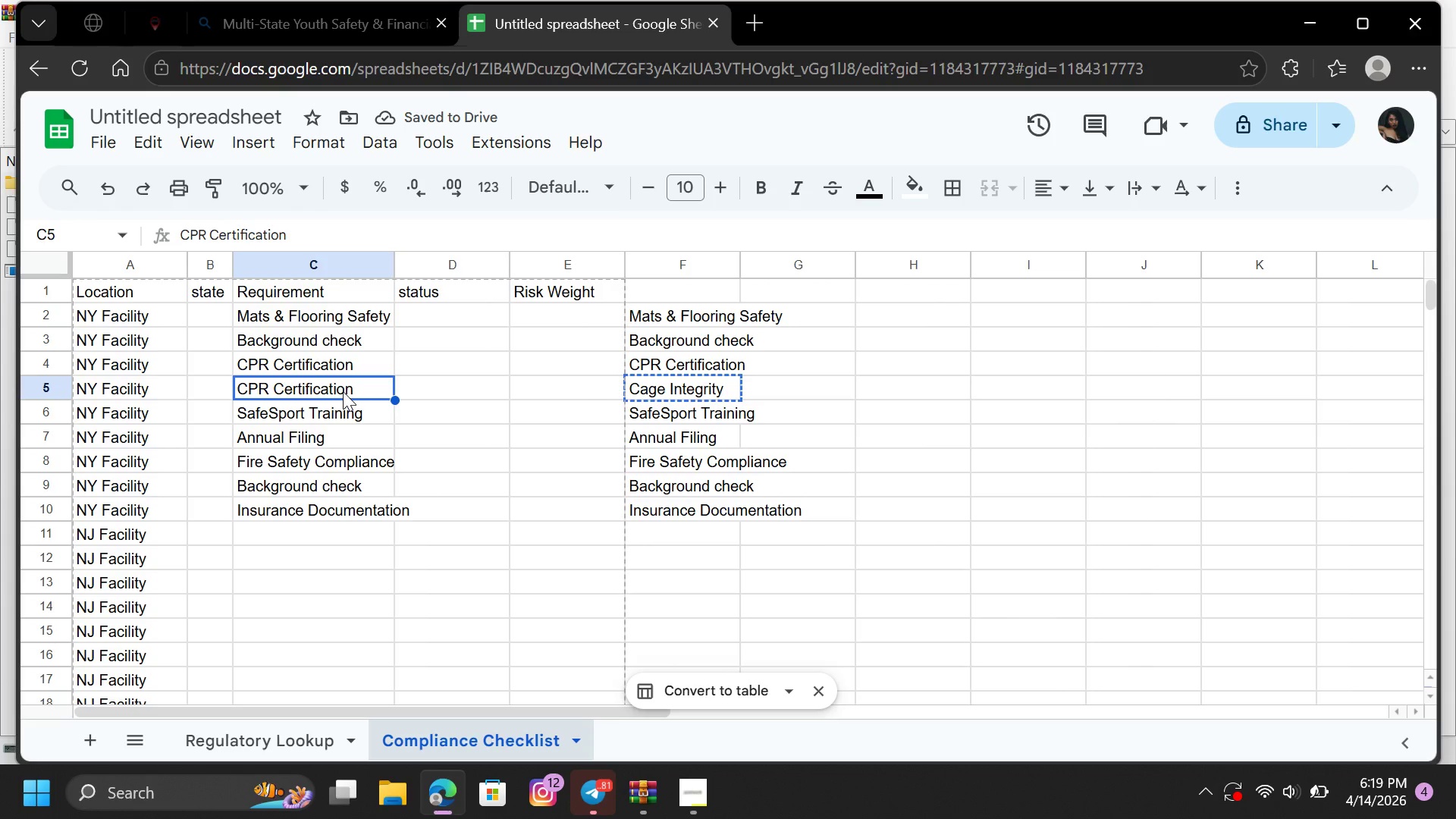 
key(Control+V)
 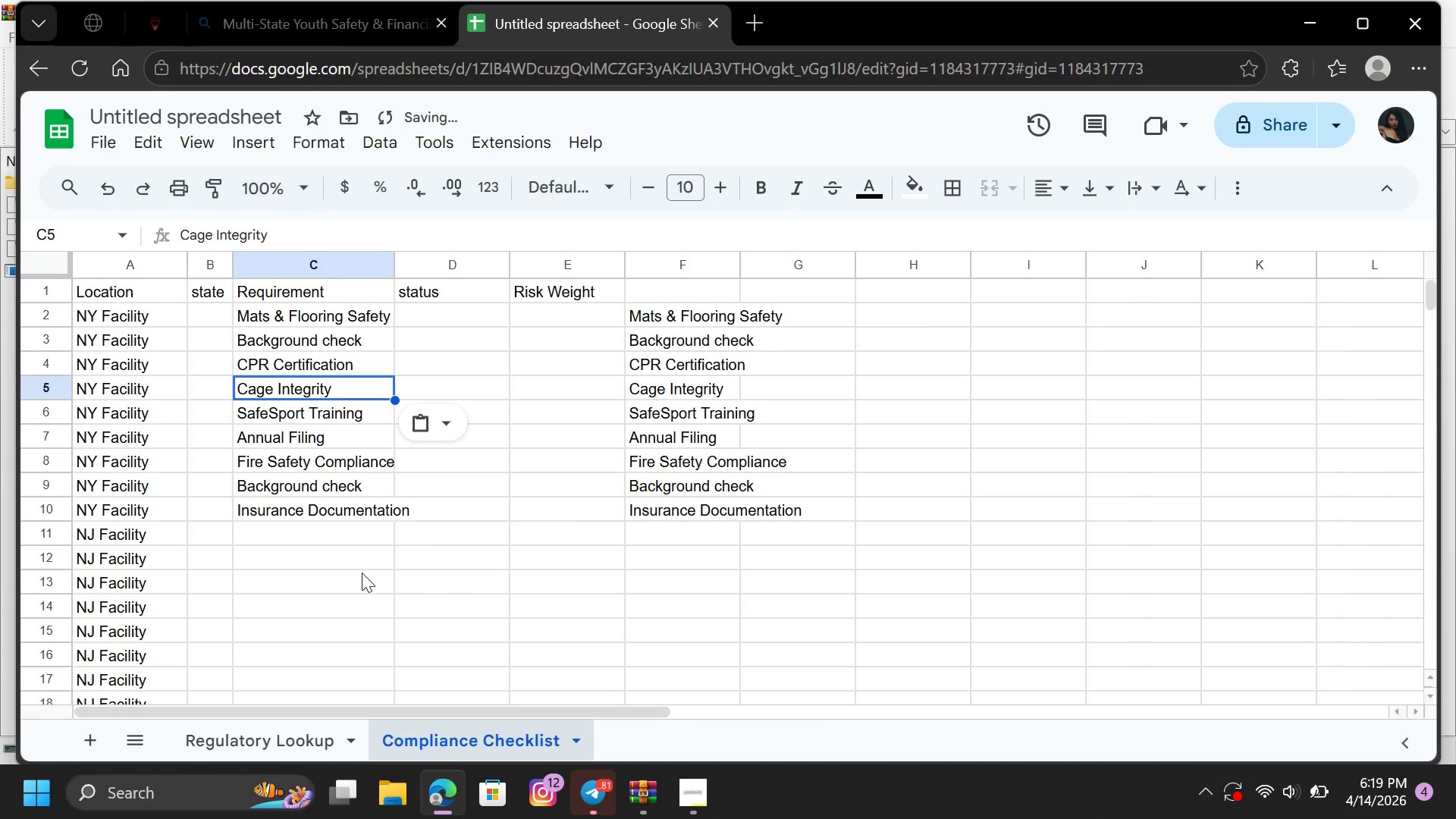 
left_click([362, 573])
 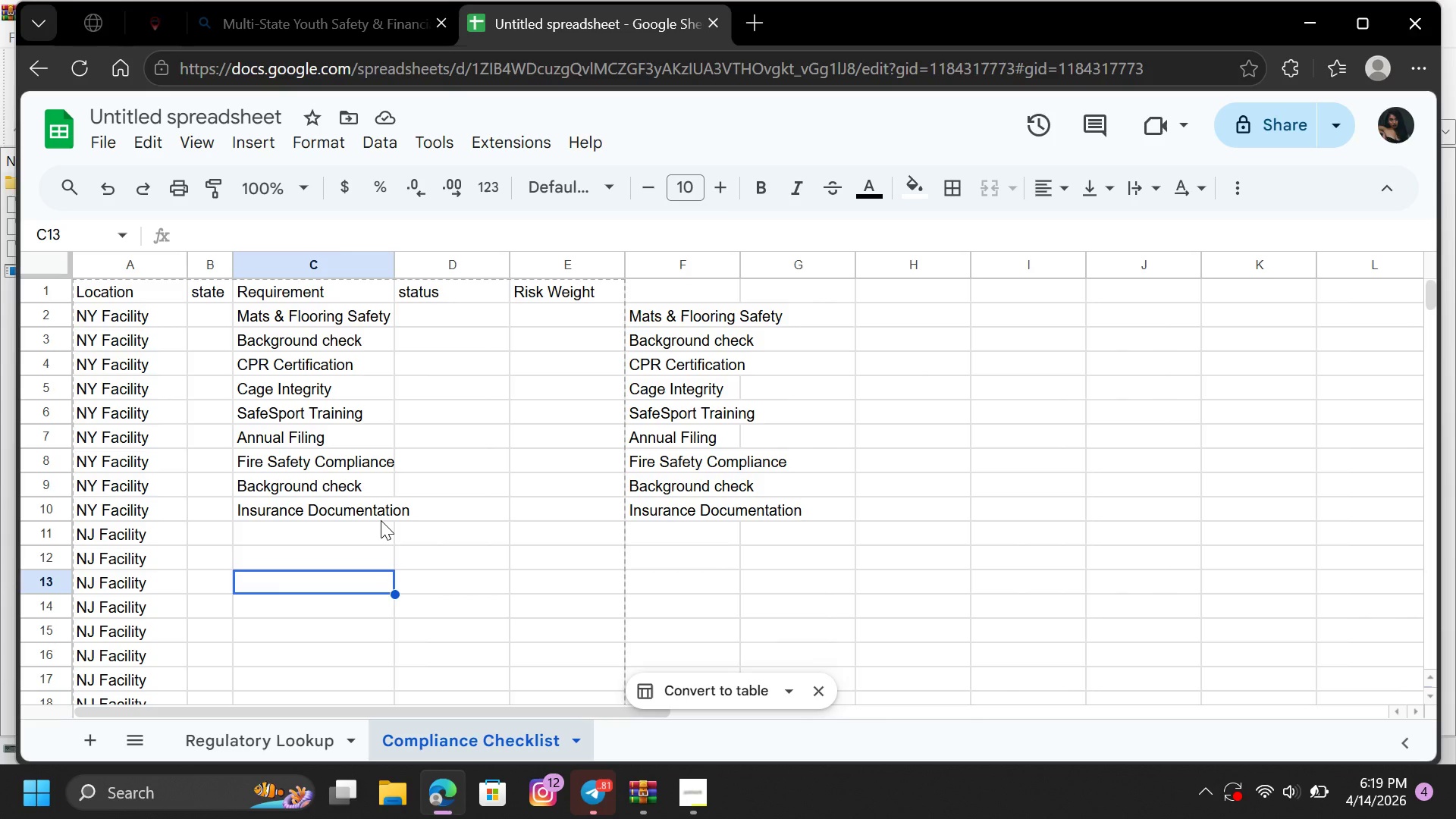 
wait(6.77)
 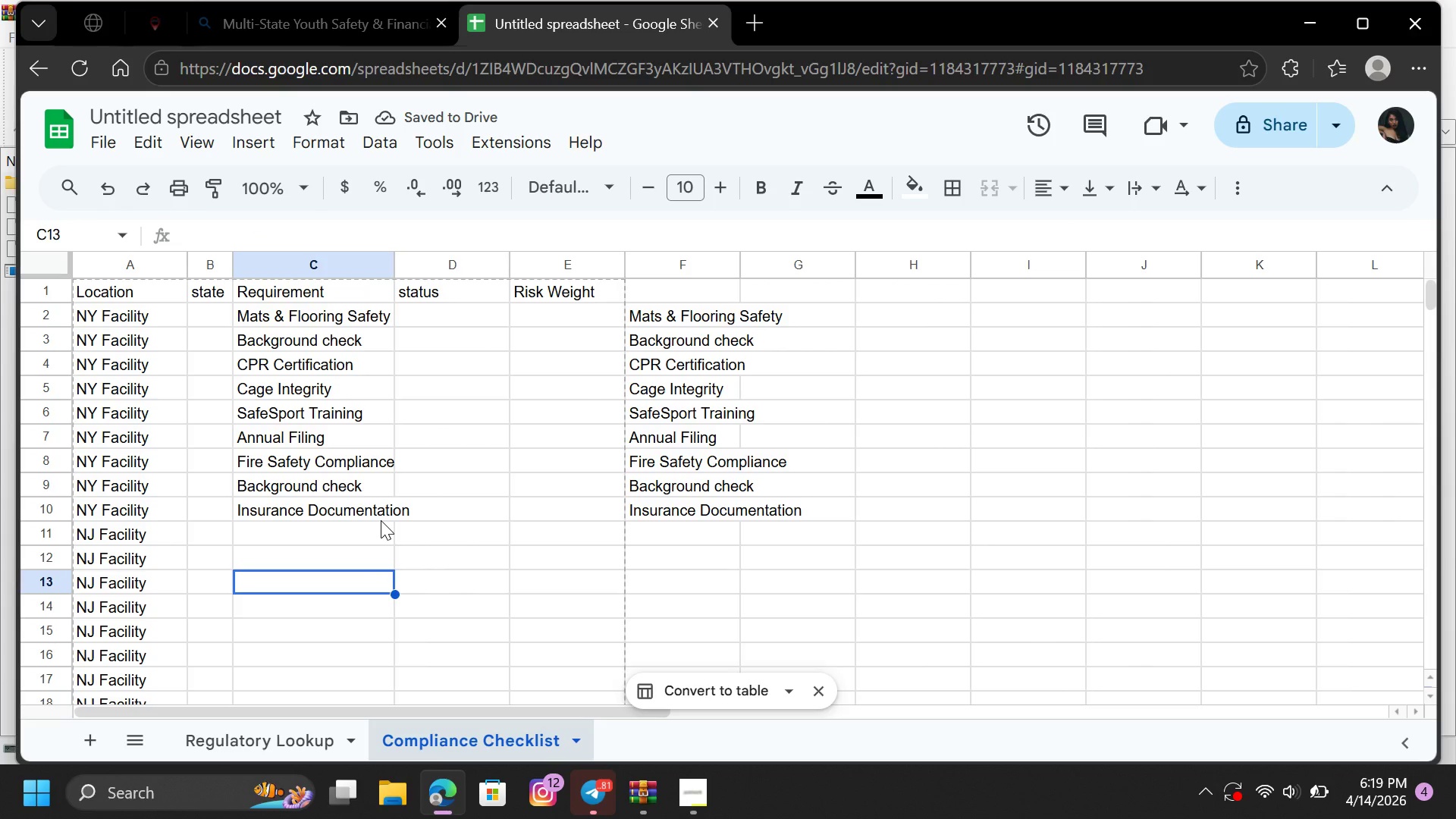 
left_click_drag(start_coordinate=[654, 312], to_coordinate=[666, 506])
 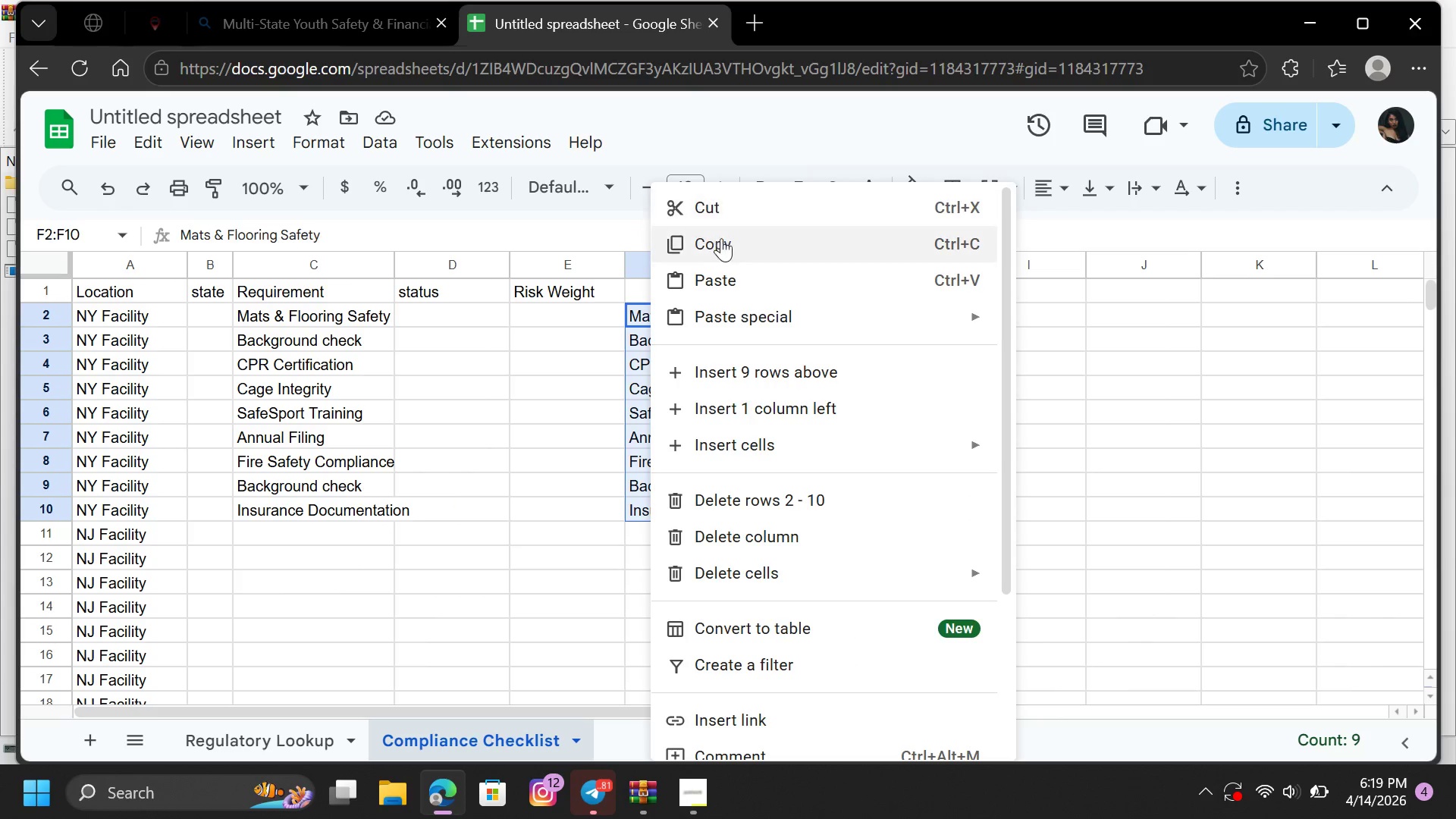 
left_click([722, 241])
 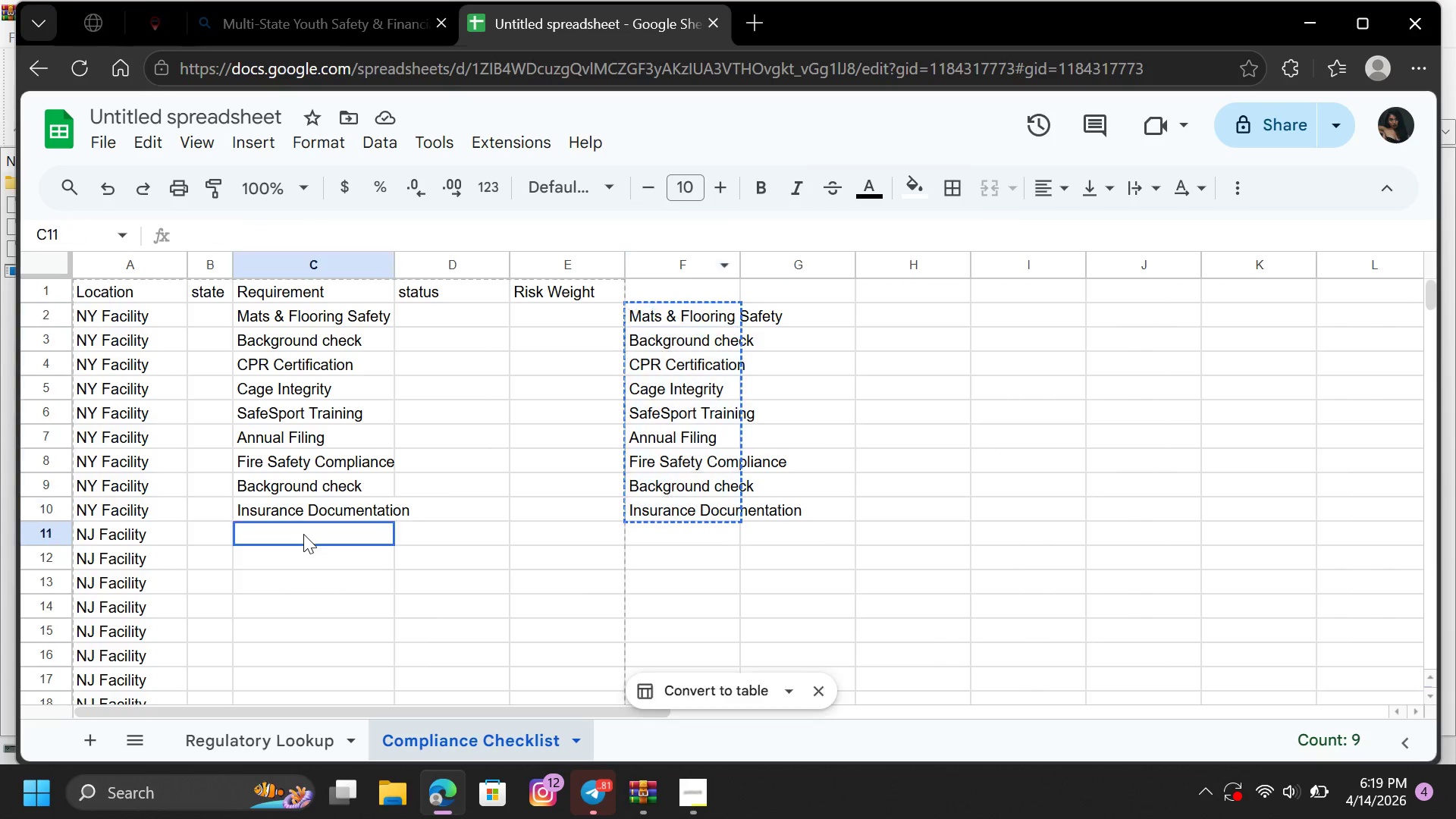 
left_click([303, 534])
 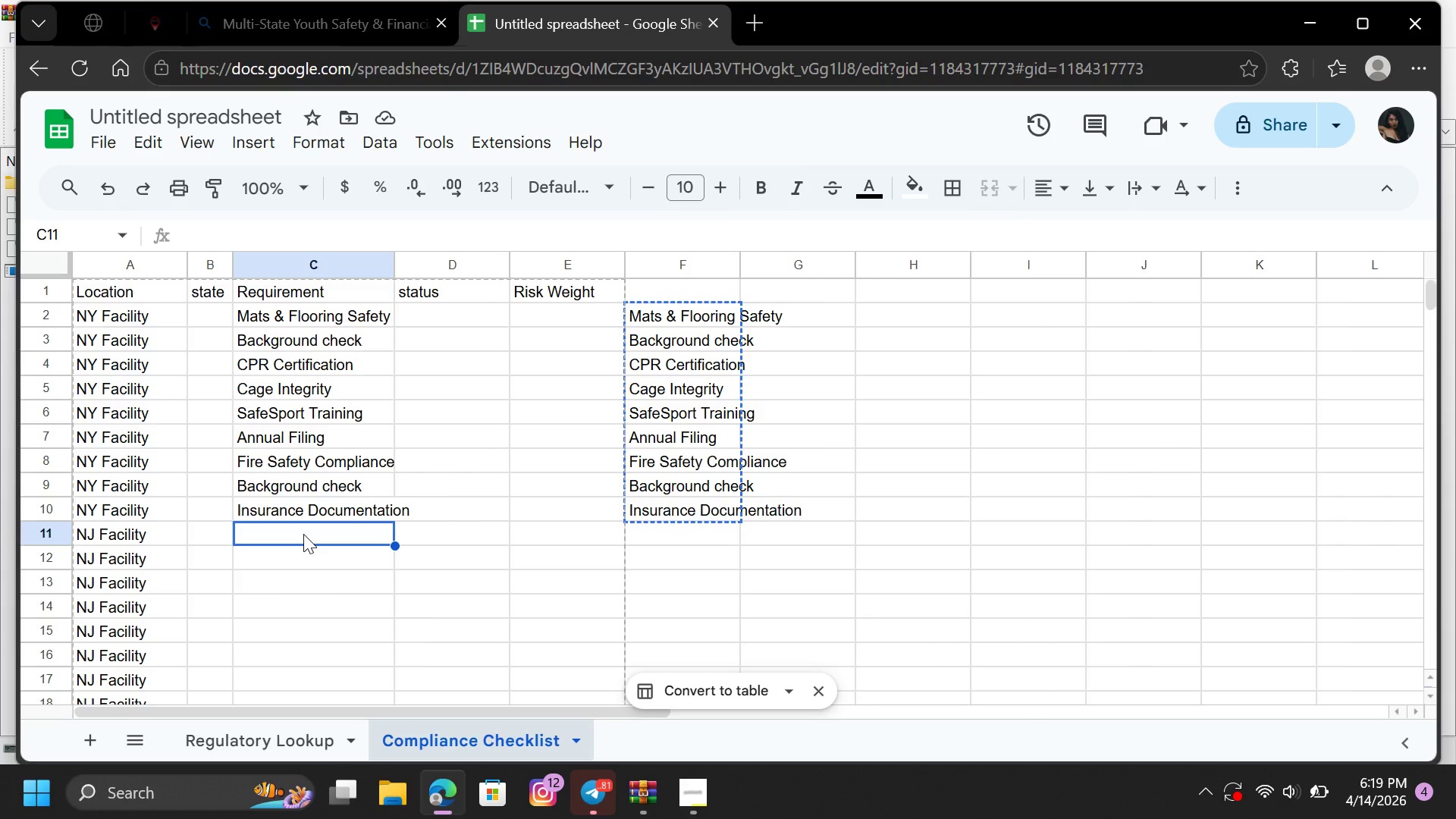 
key(Control+V)
 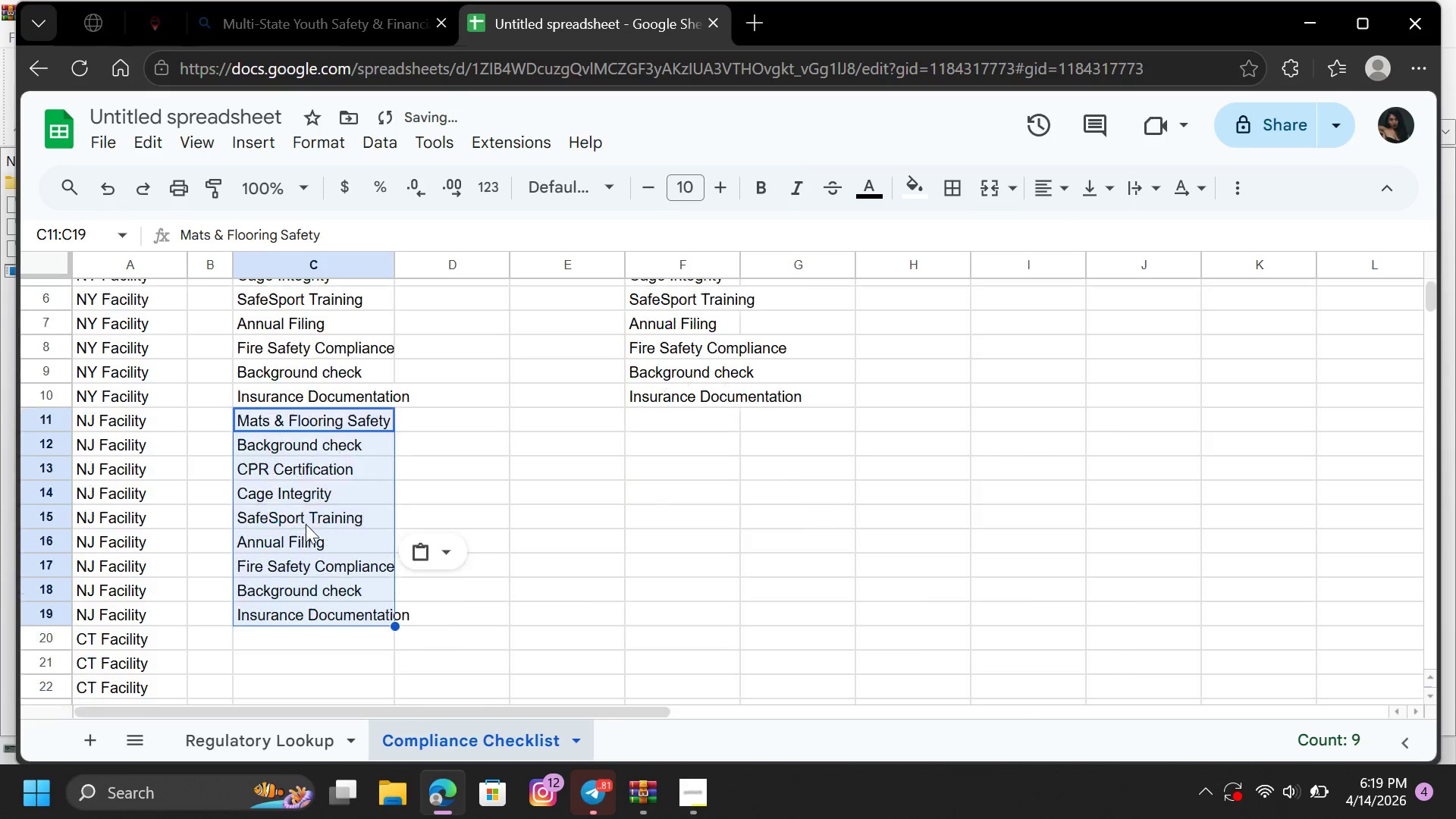 
scroll: coordinate [306, 524], scroll_direction: down, amount: 2.0
 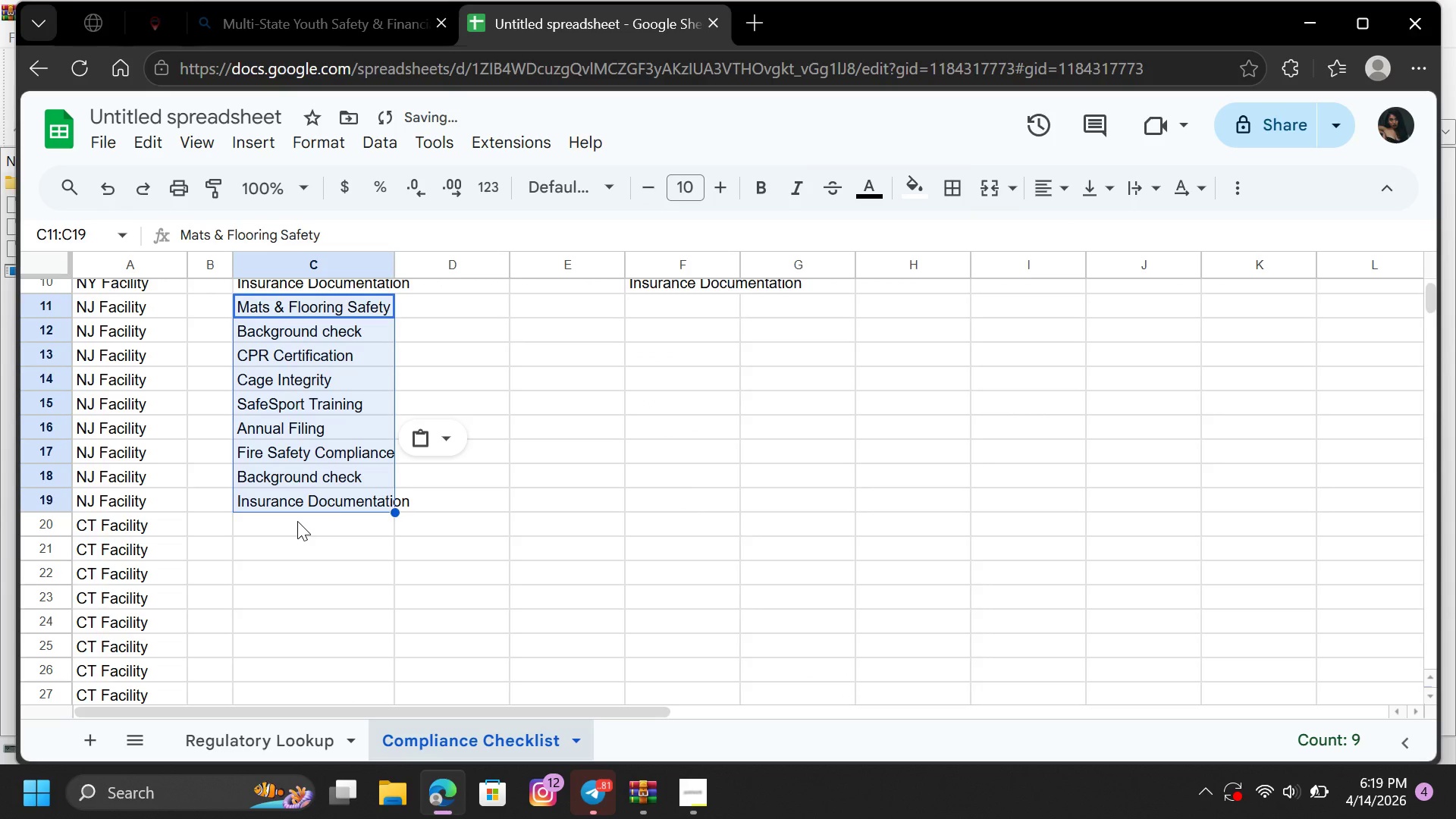 
left_click([297, 521])
 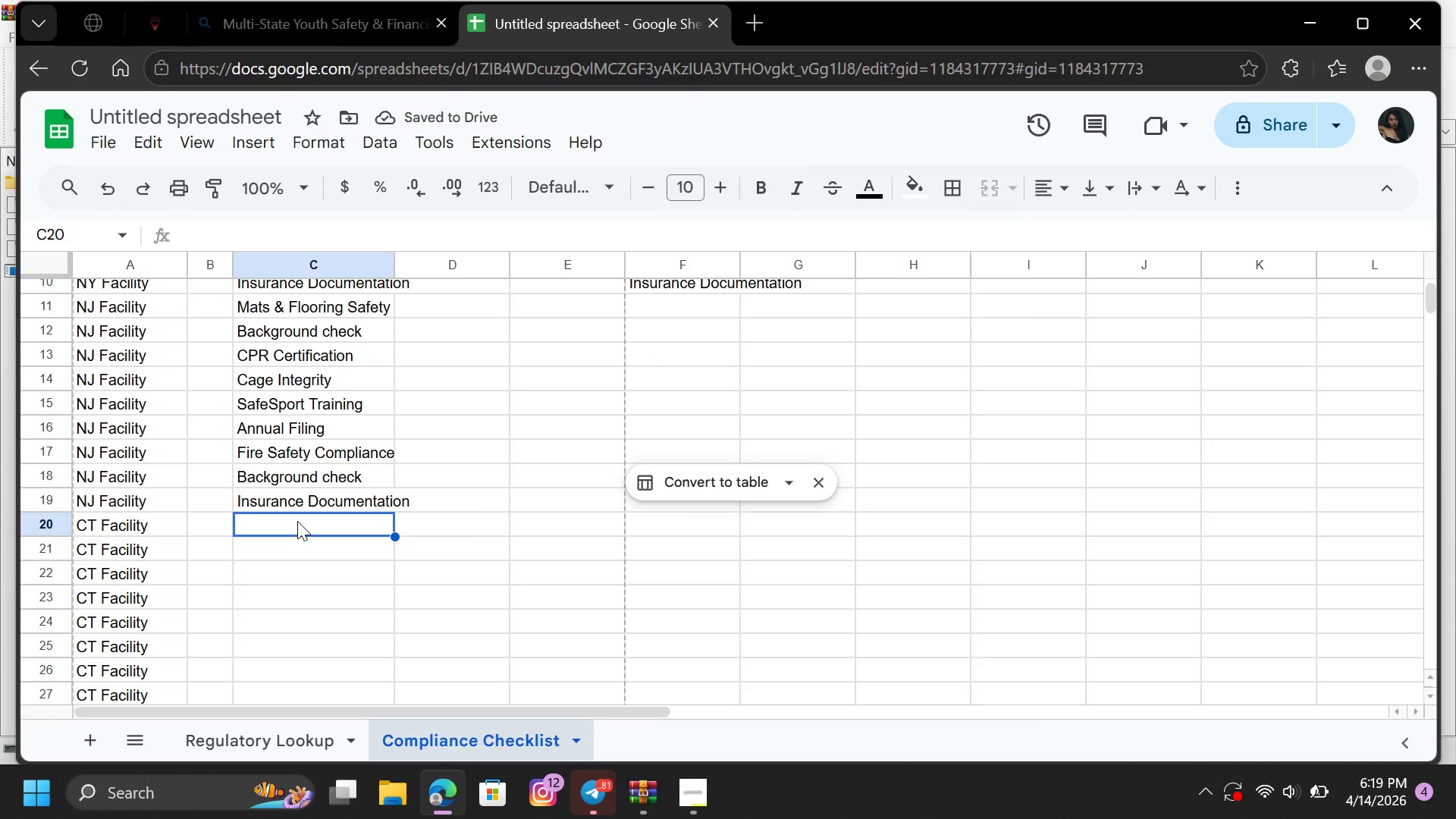 
key(Control+V)
 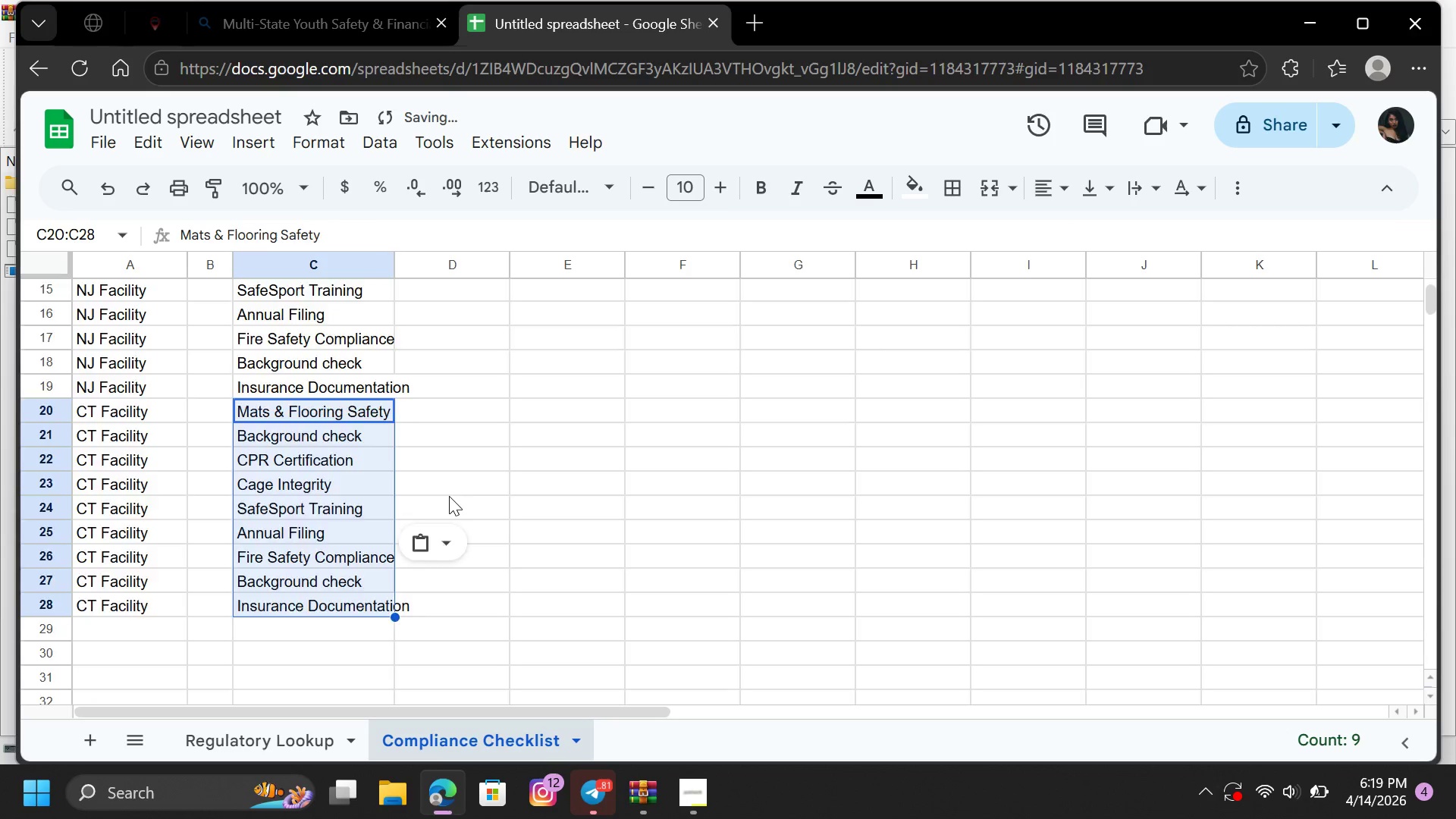 
scroll: coordinate [449, 496], scroll_direction: down, amount: 3.0
 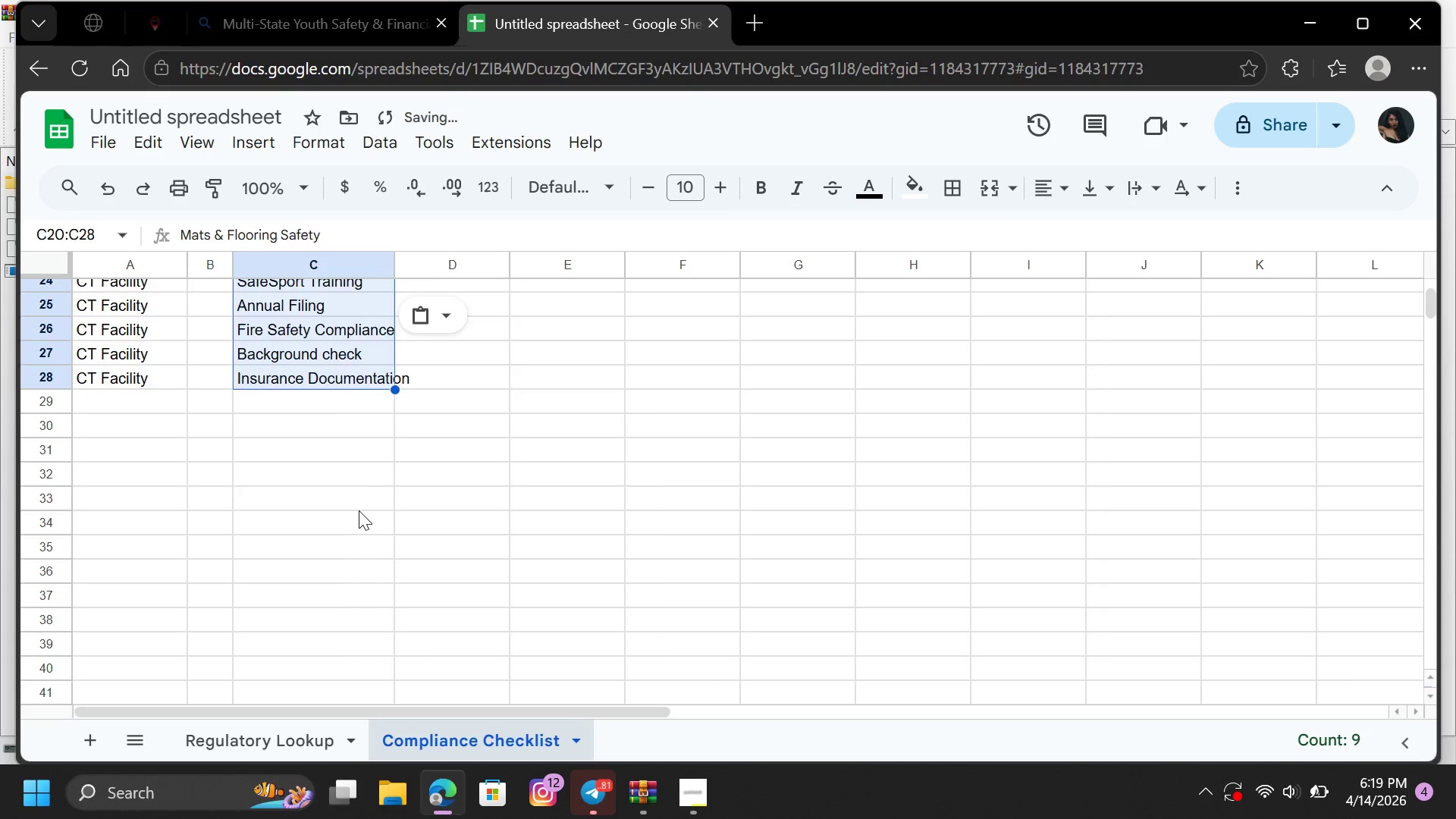 
left_click([359, 510])
 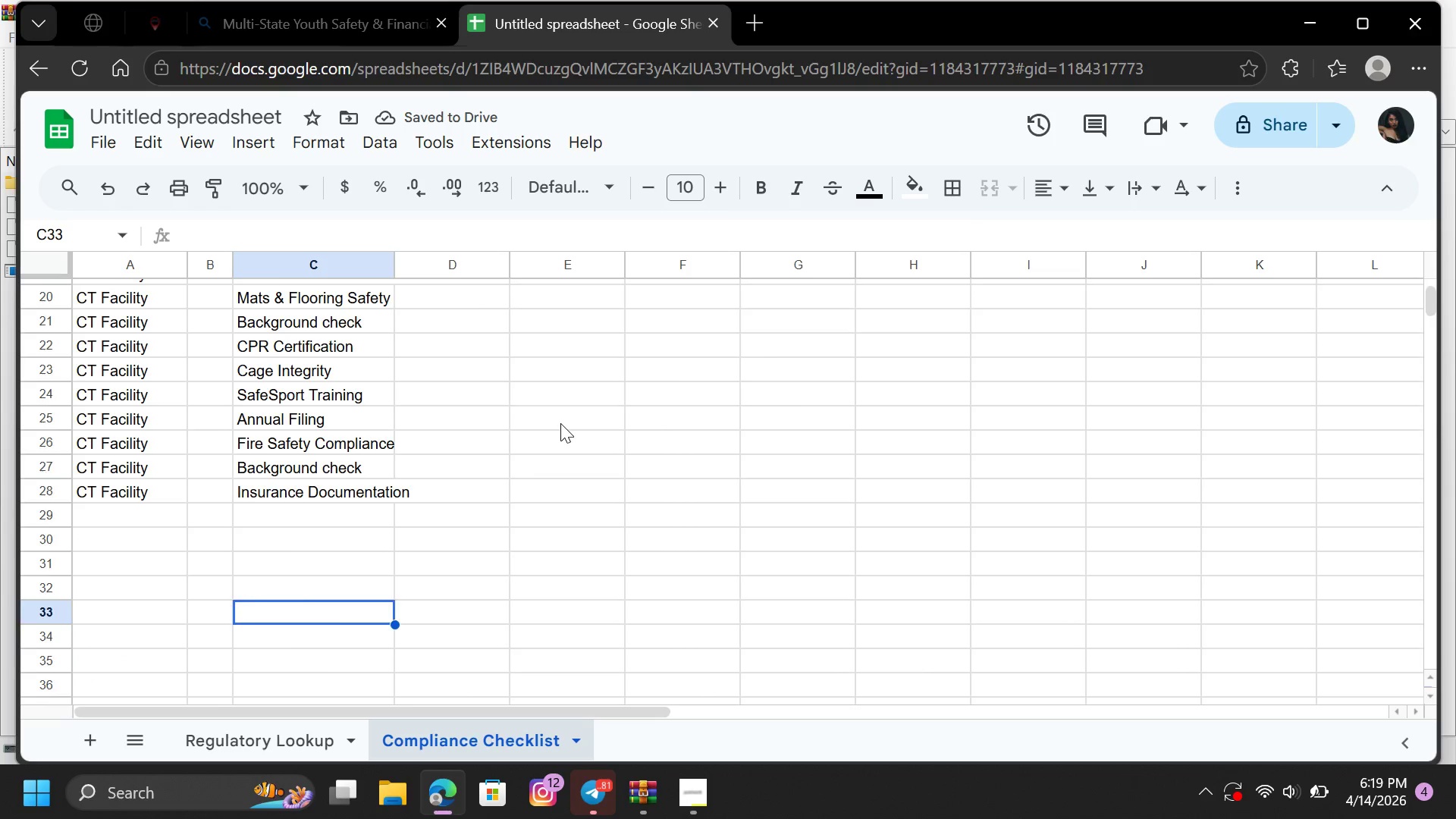 
scroll: coordinate [539, 437], scroll_direction: up, amount: 8.0
 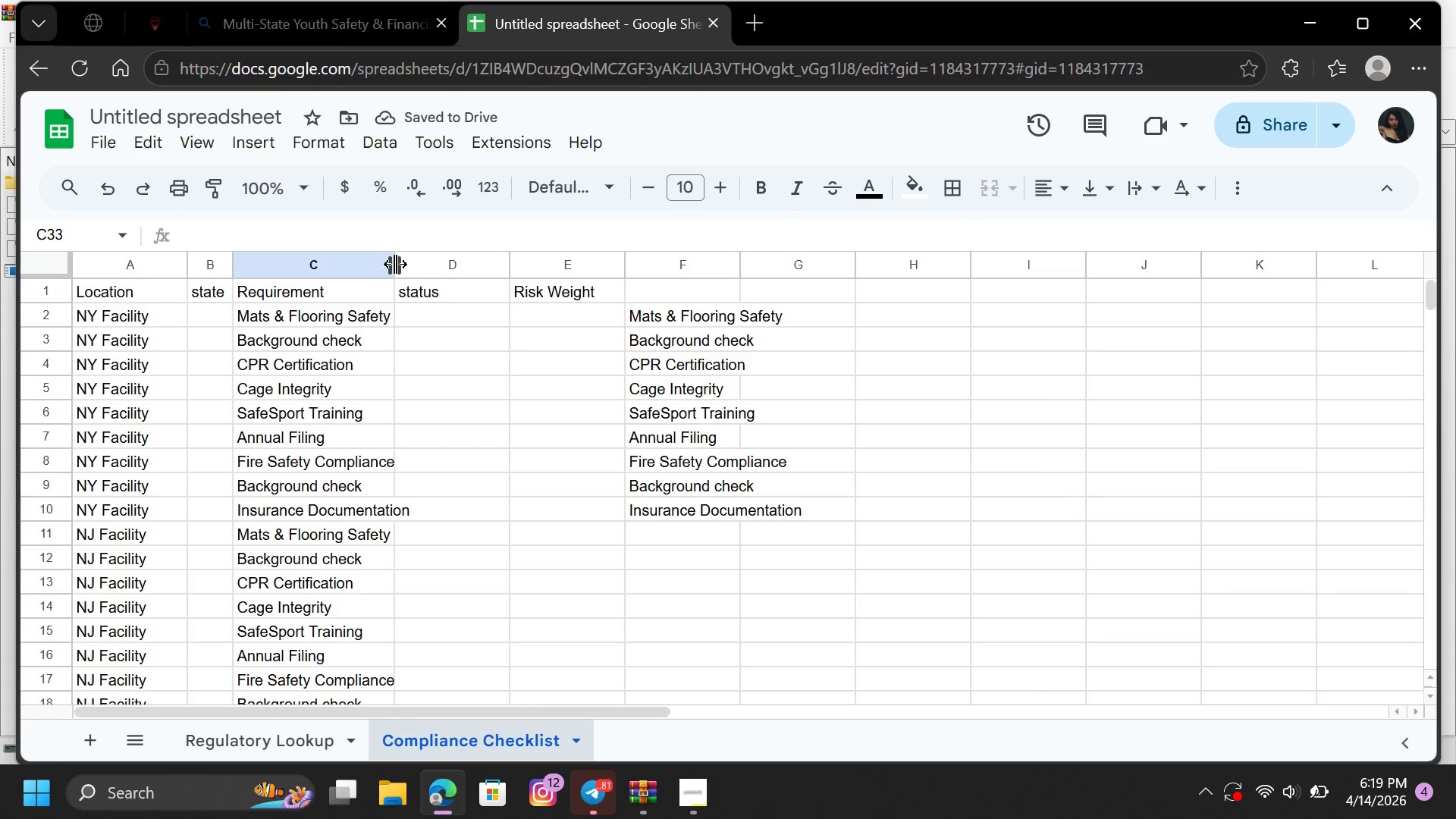 
left_click_drag(start_coordinate=[394, 264], to_coordinate=[414, 278])
 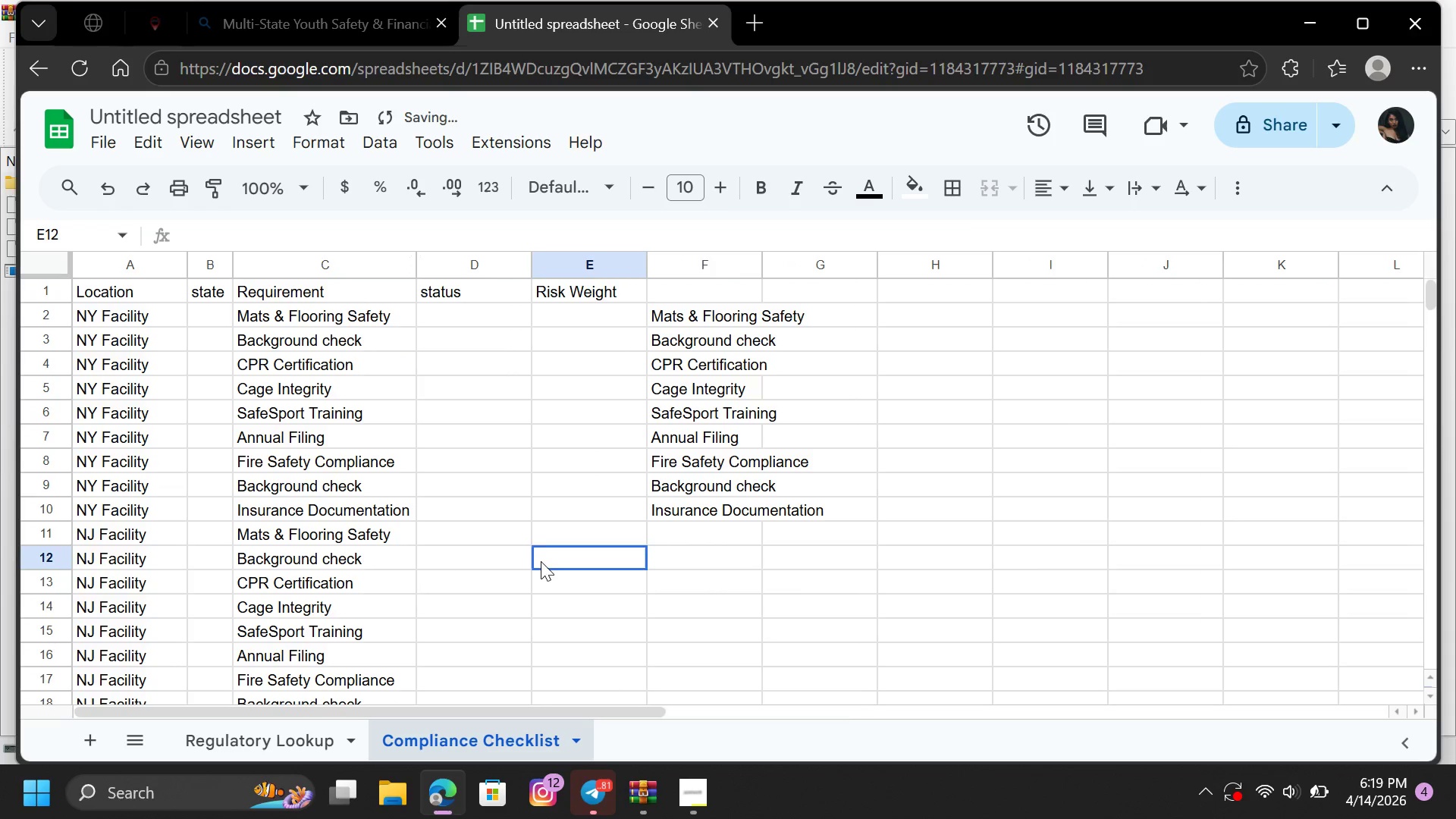 
left_click([541, 561])
 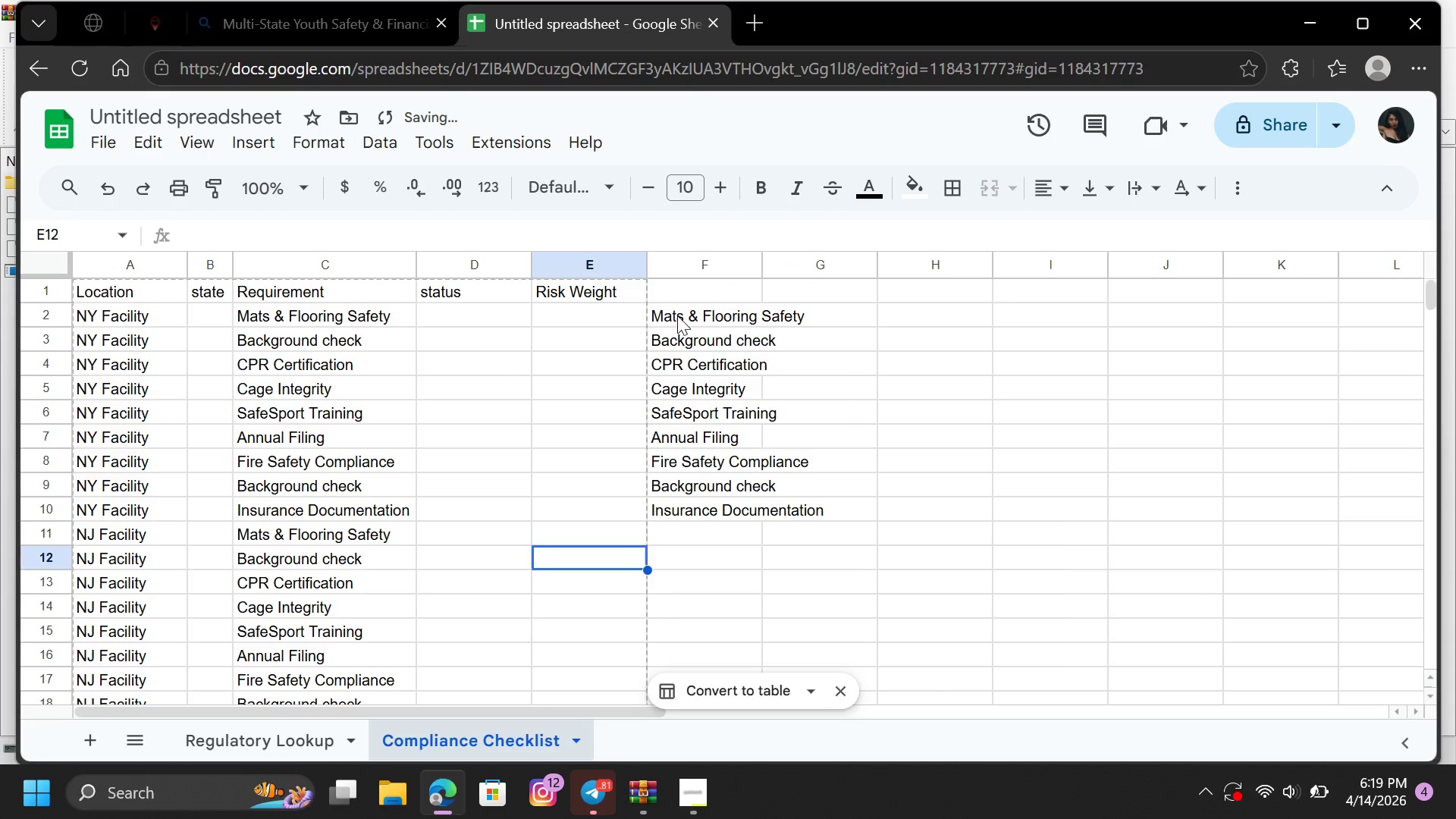 
left_click_drag(start_coordinate=[676, 315], to_coordinate=[748, 502])
 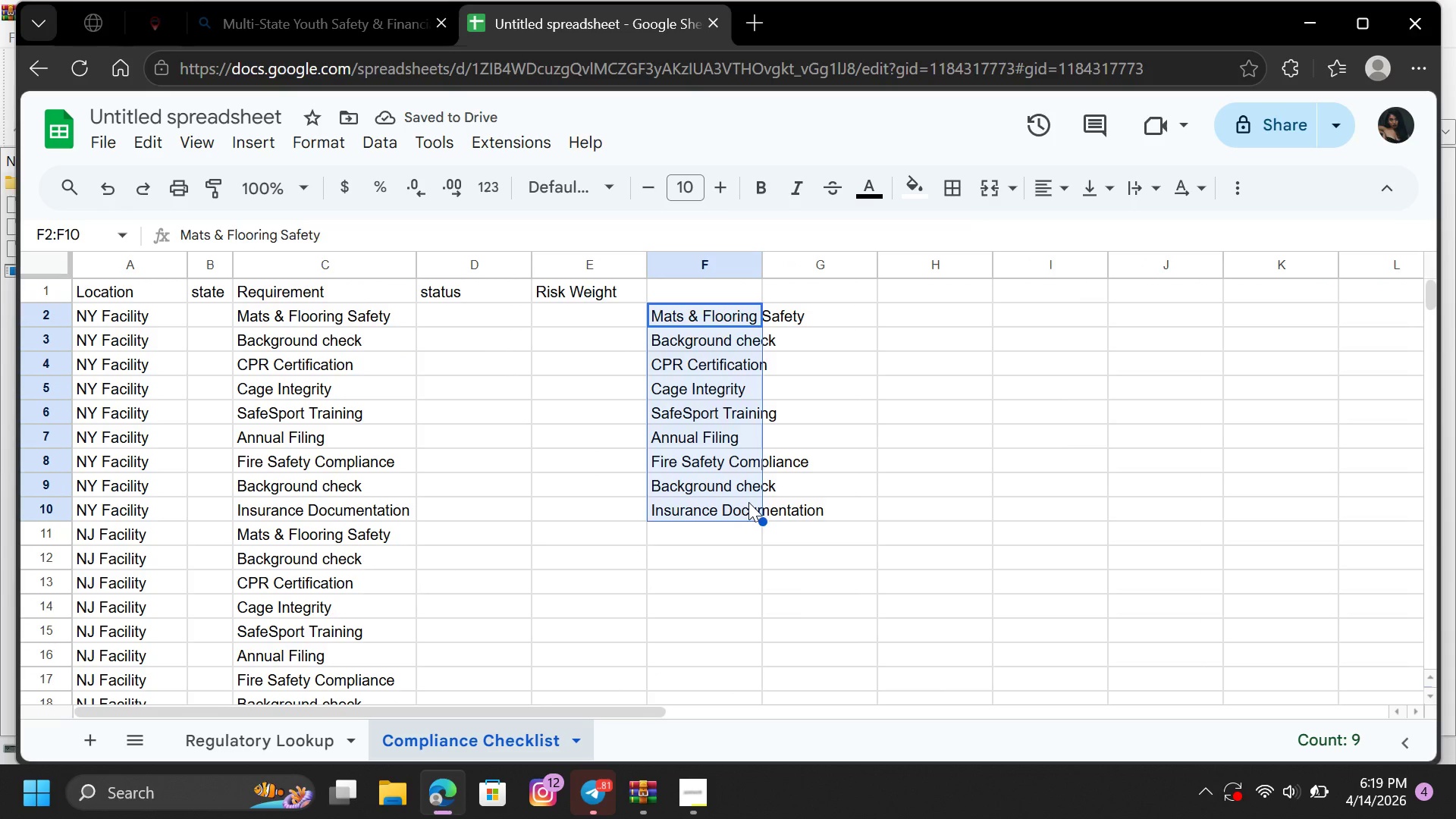 
key(Delete)
 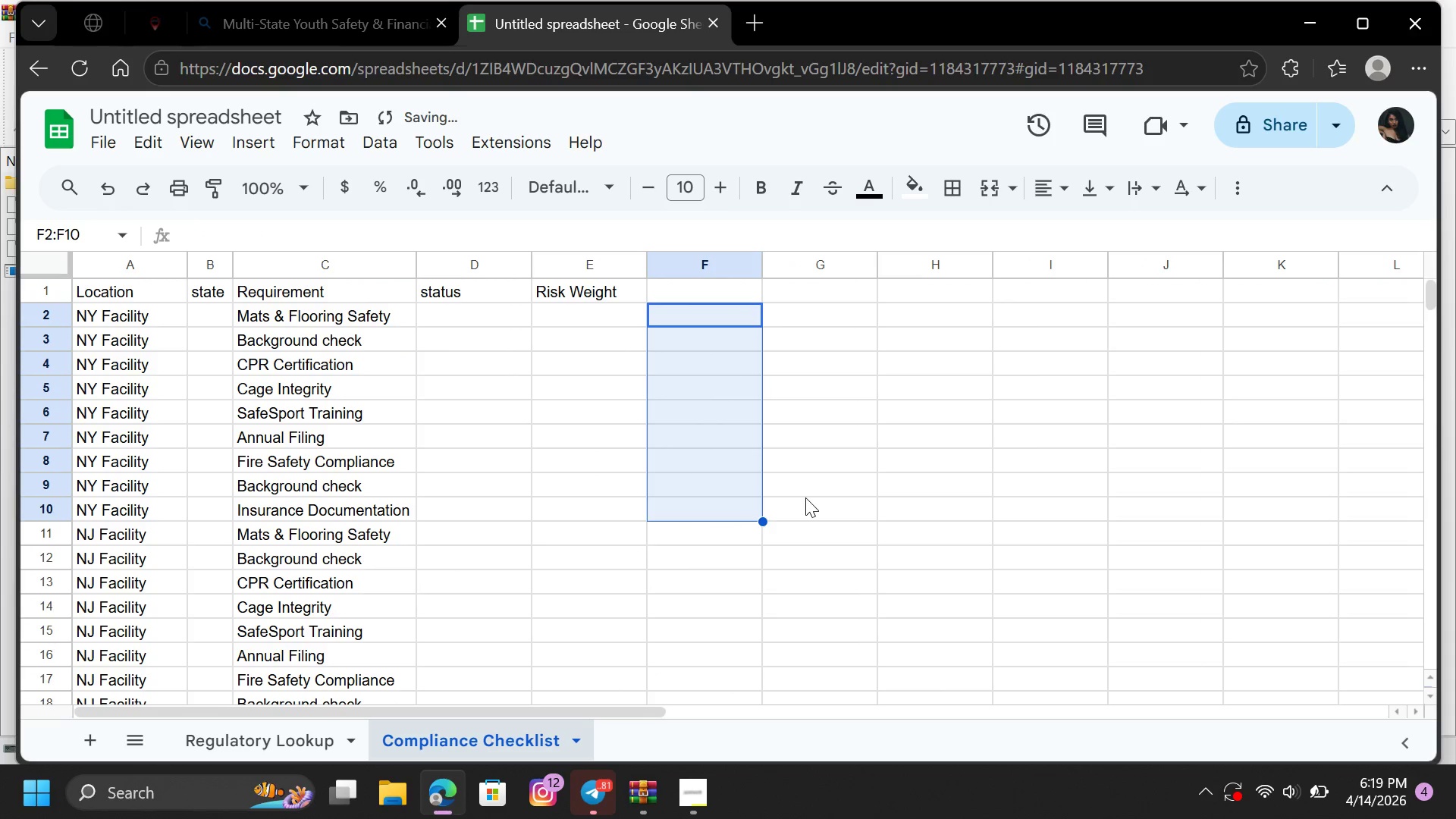 
left_click([805, 497])
 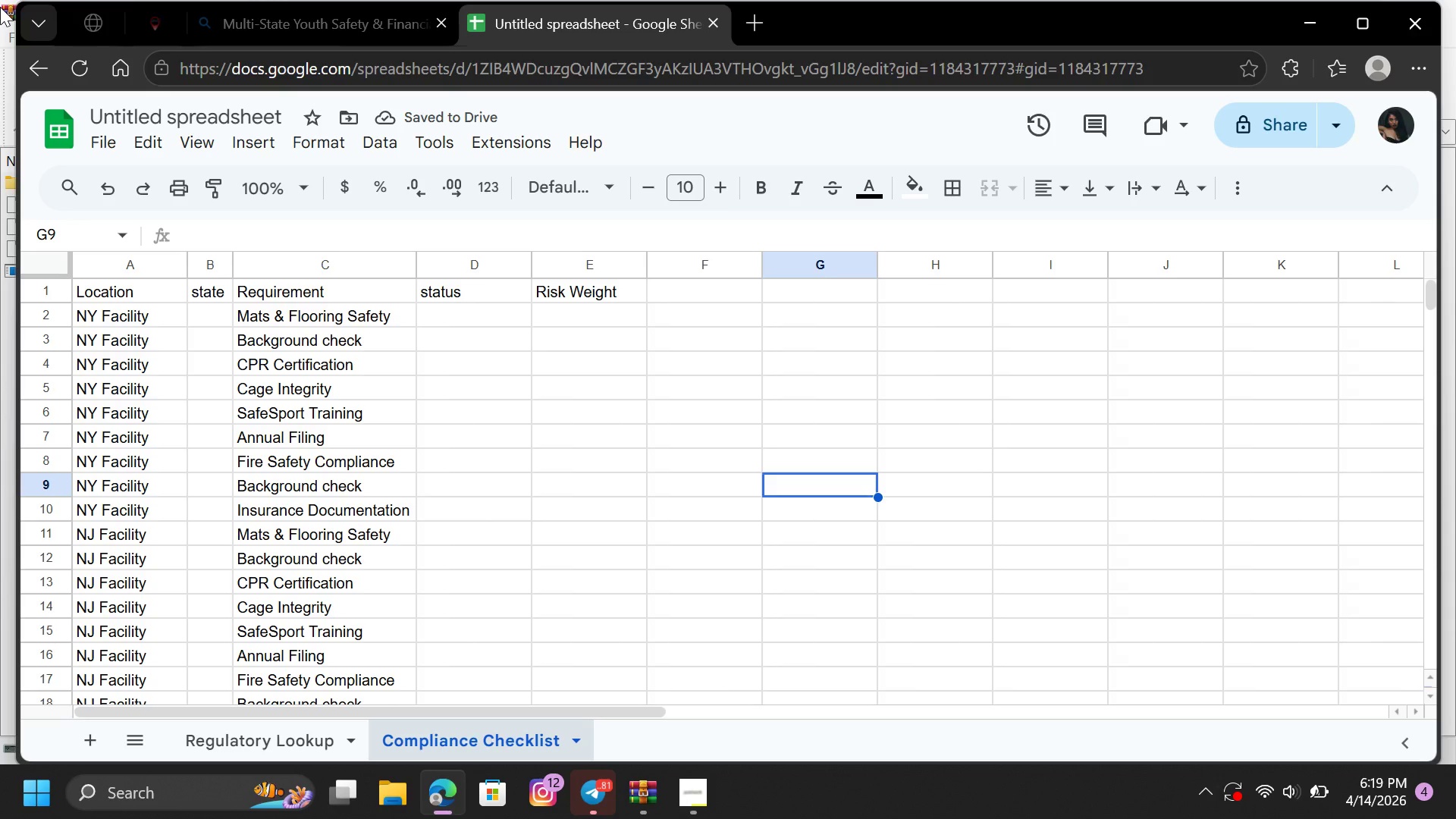 
wait(8.42)
 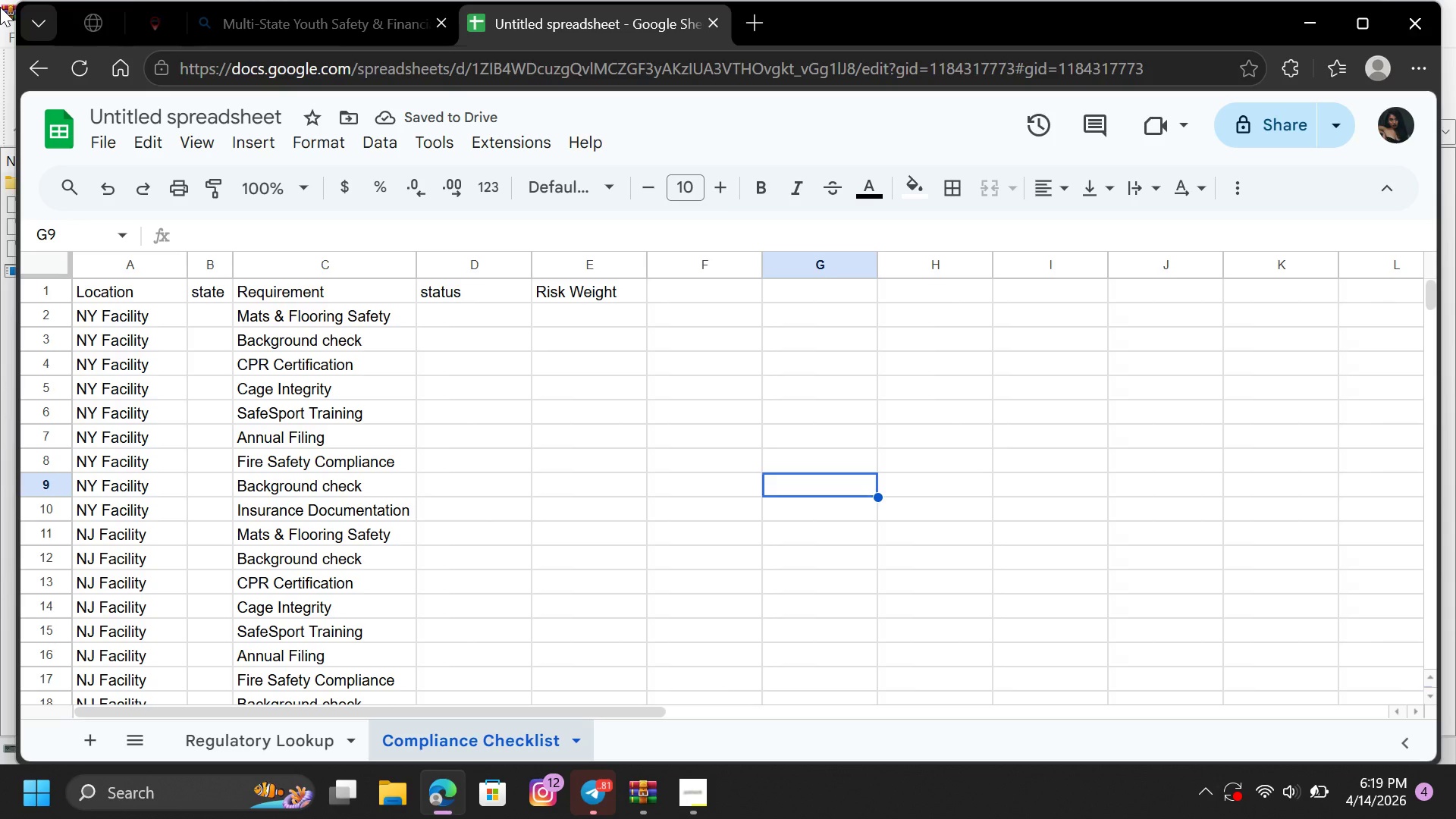 
left_click_drag(start_coordinate=[116, 297], to_coordinate=[594, 296])
 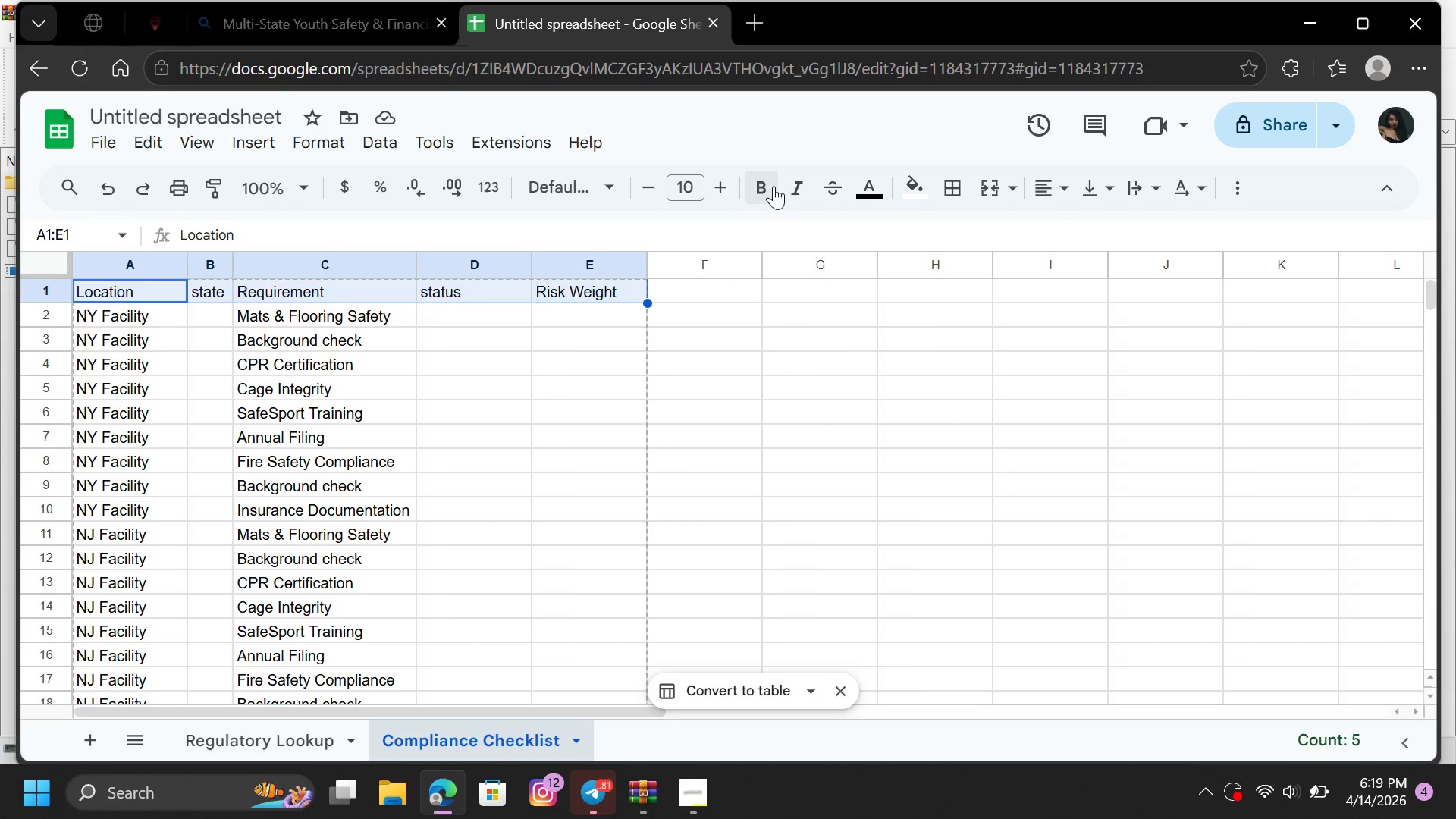 
left_click([759, 186])
 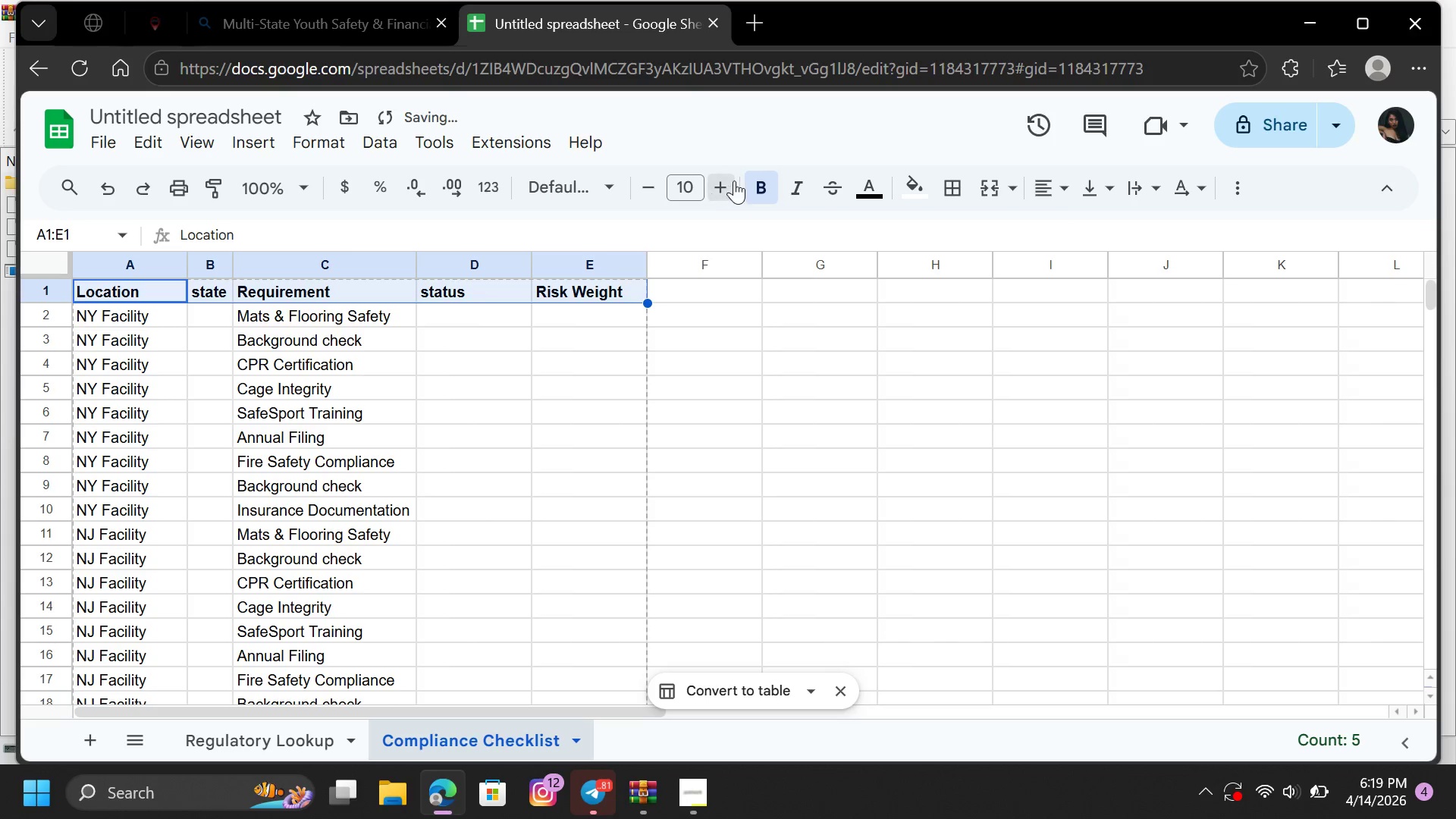 
left_click([734, 180])
 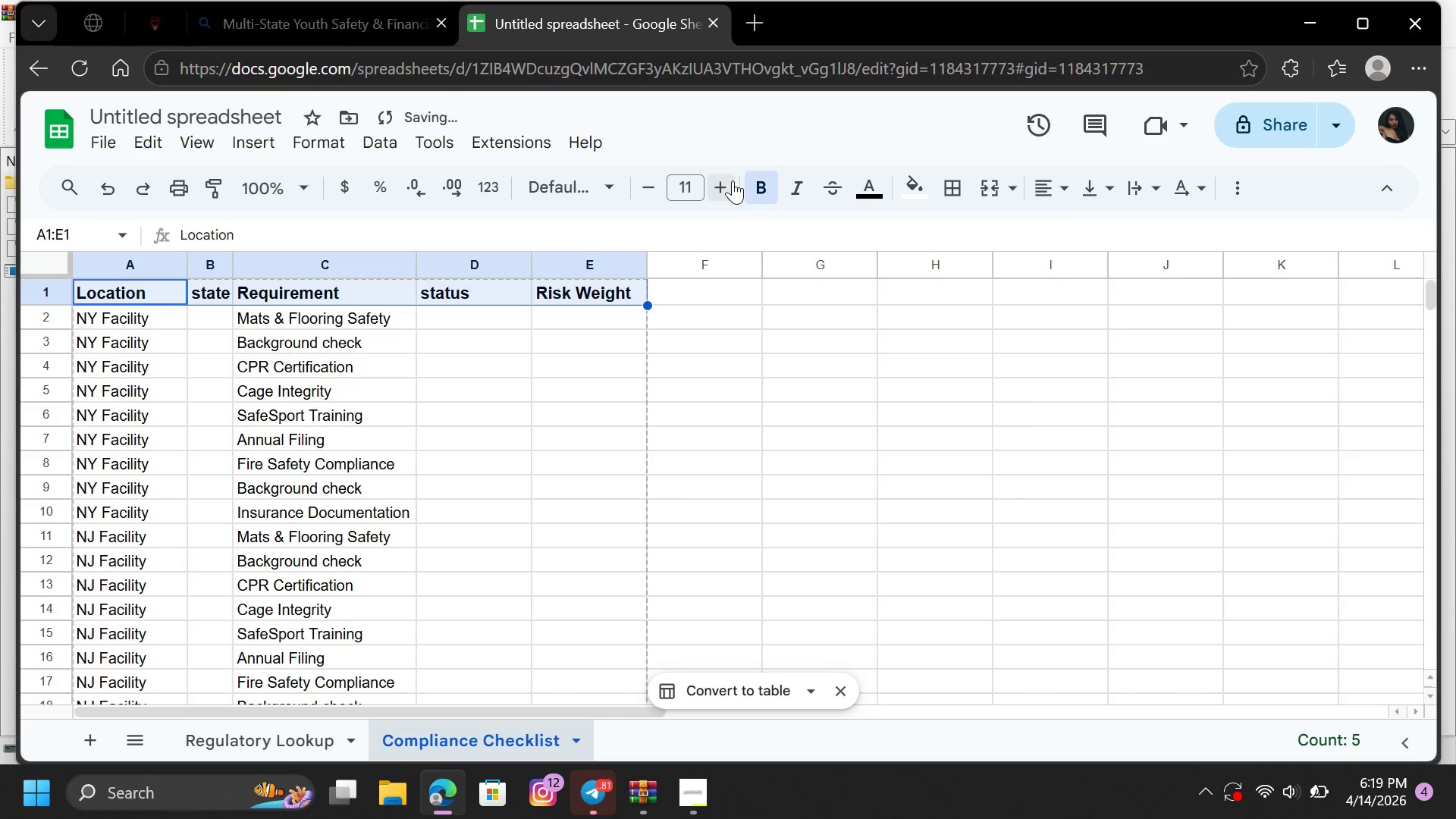 
left_click([733, 180])
 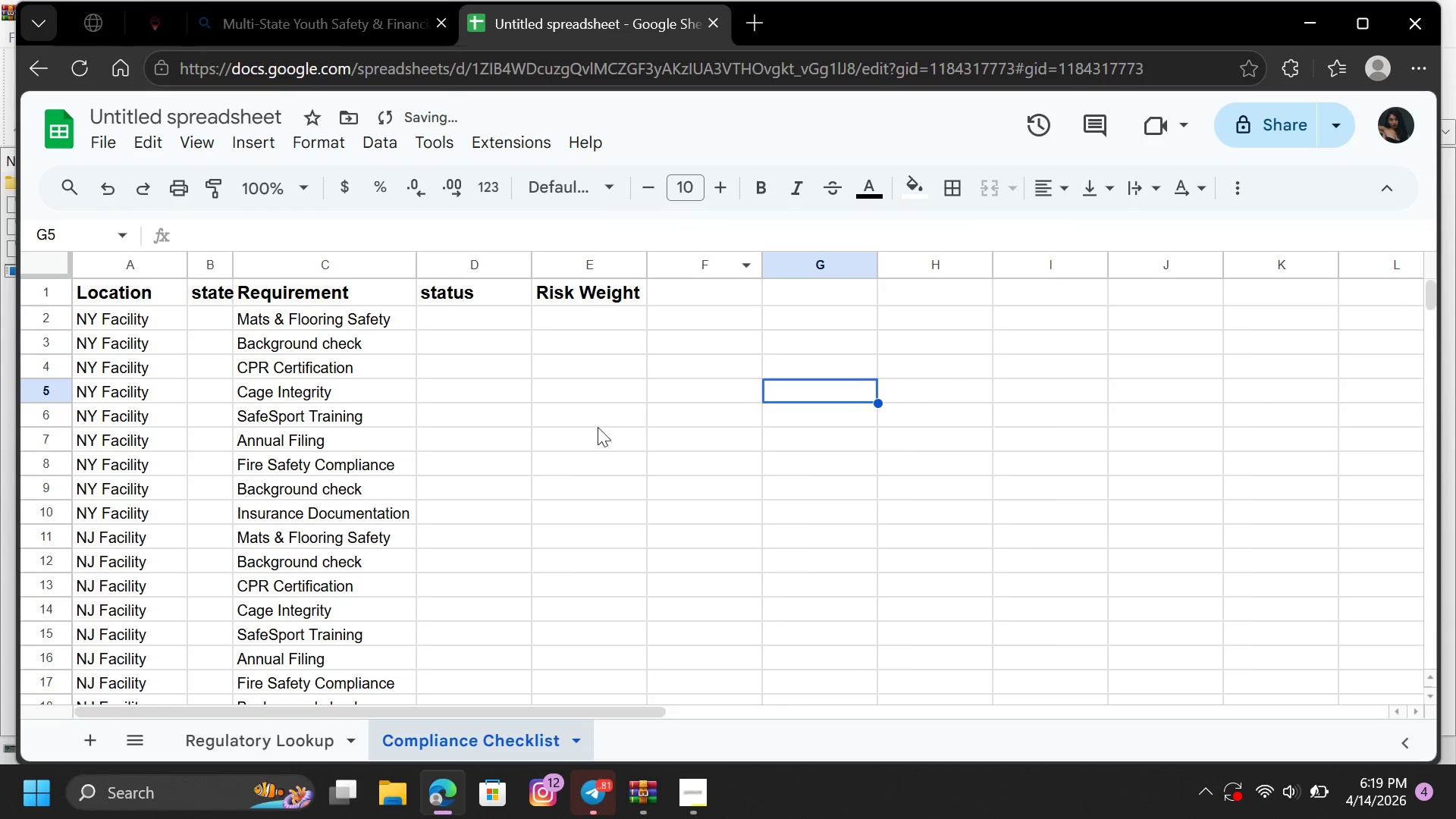 
double_click([582, 430])
 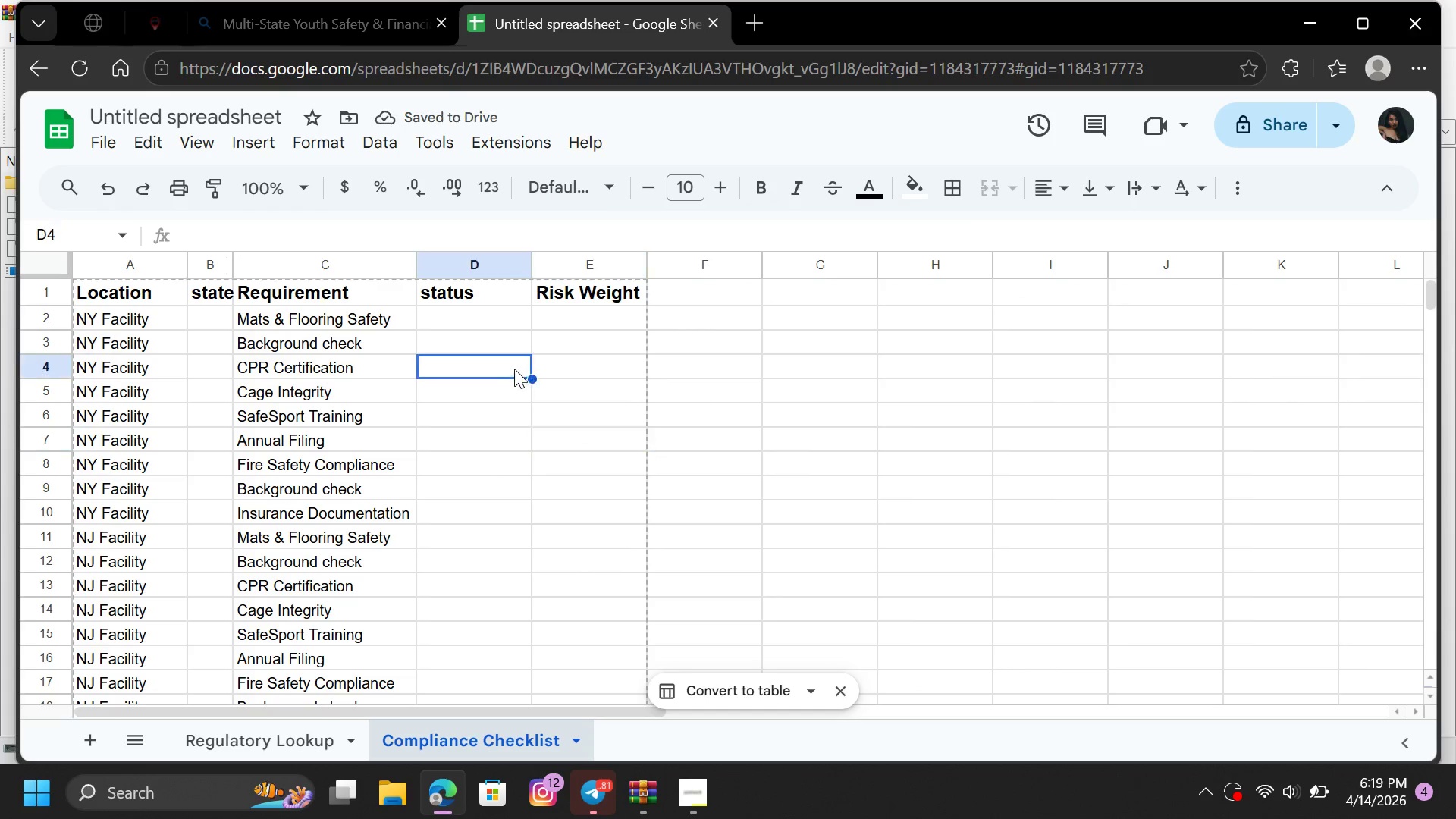 
left_click([615, 353])
 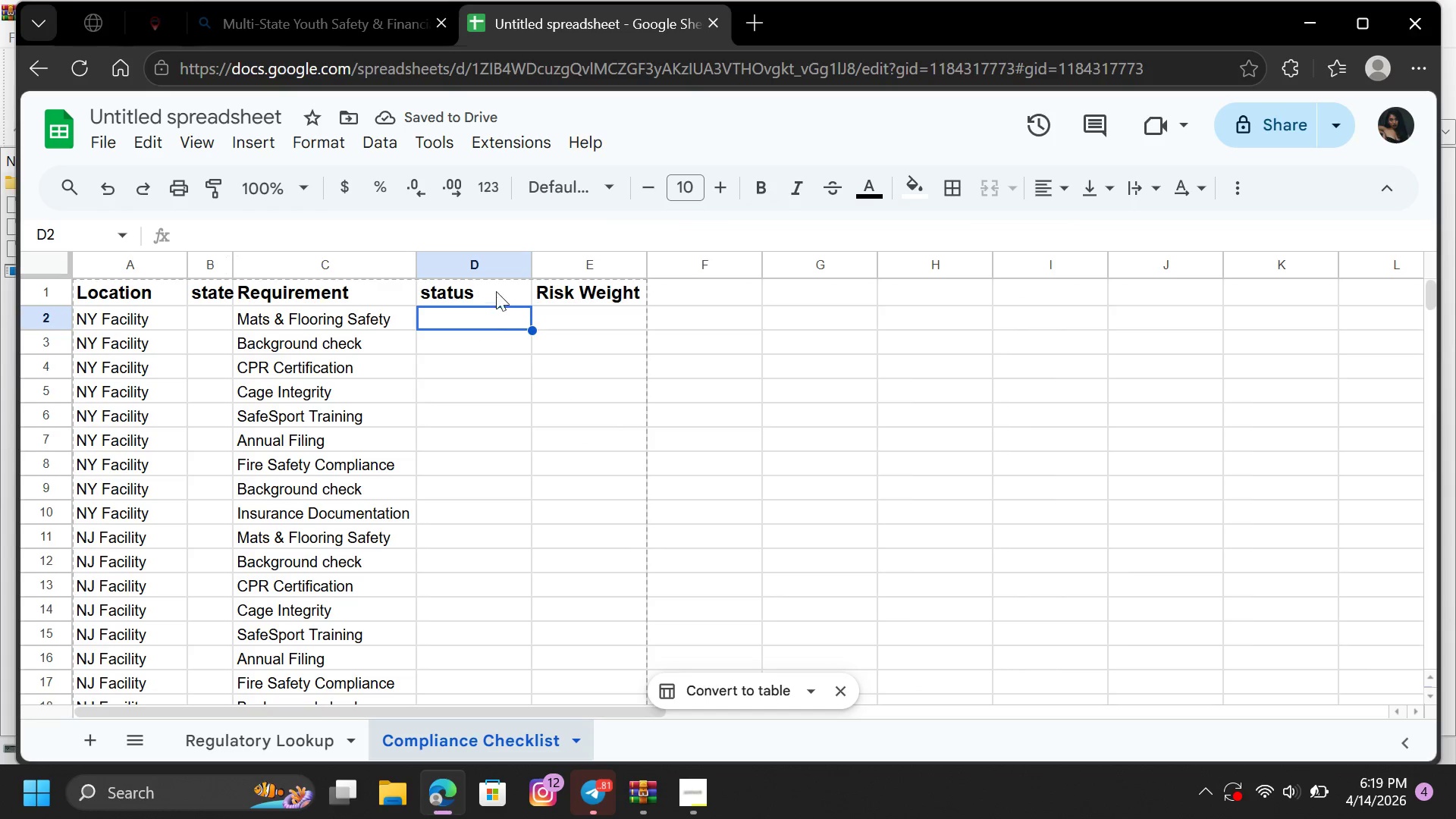 
double_click([497, 289])
 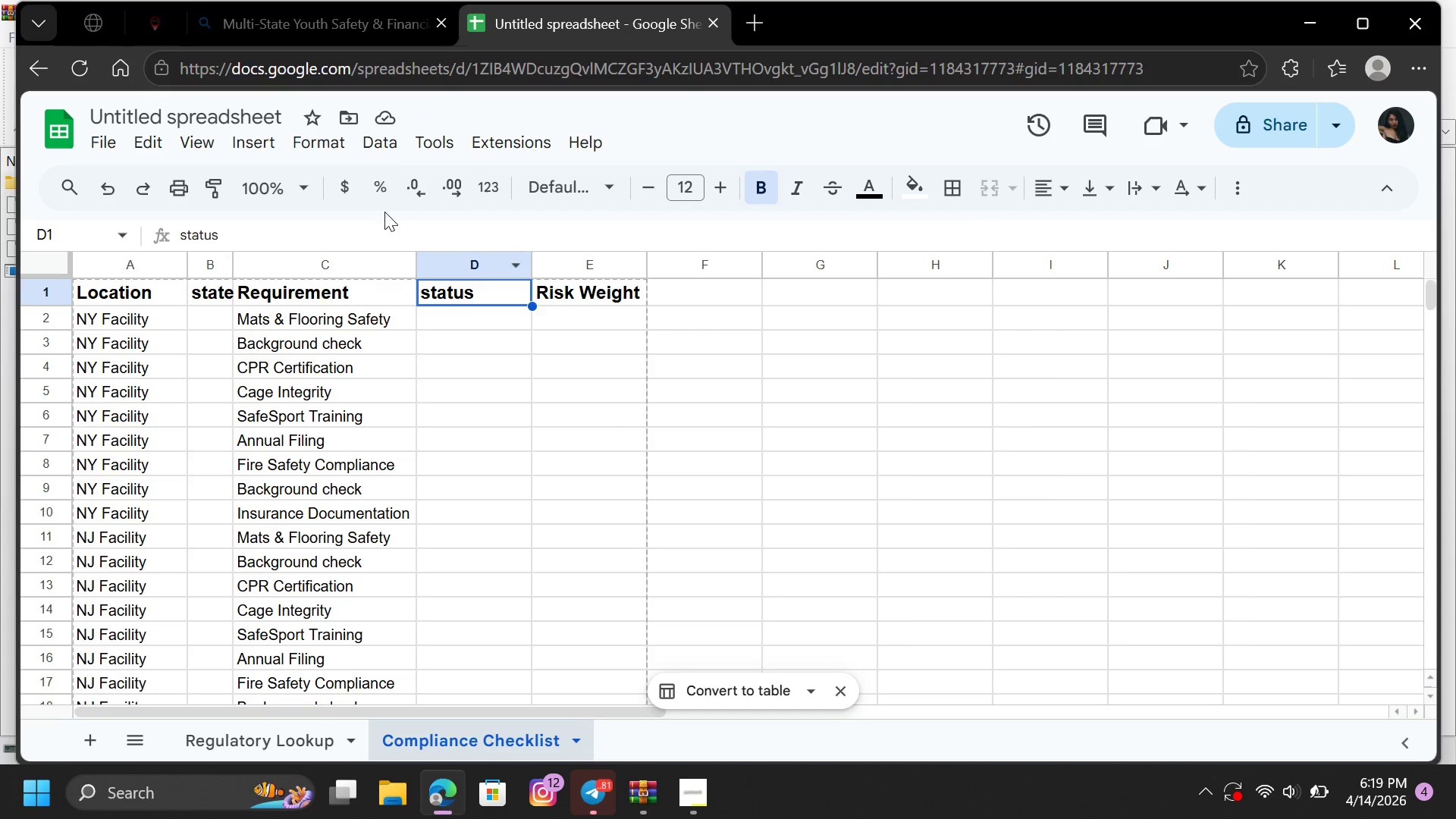 
left_click([394, 143])
 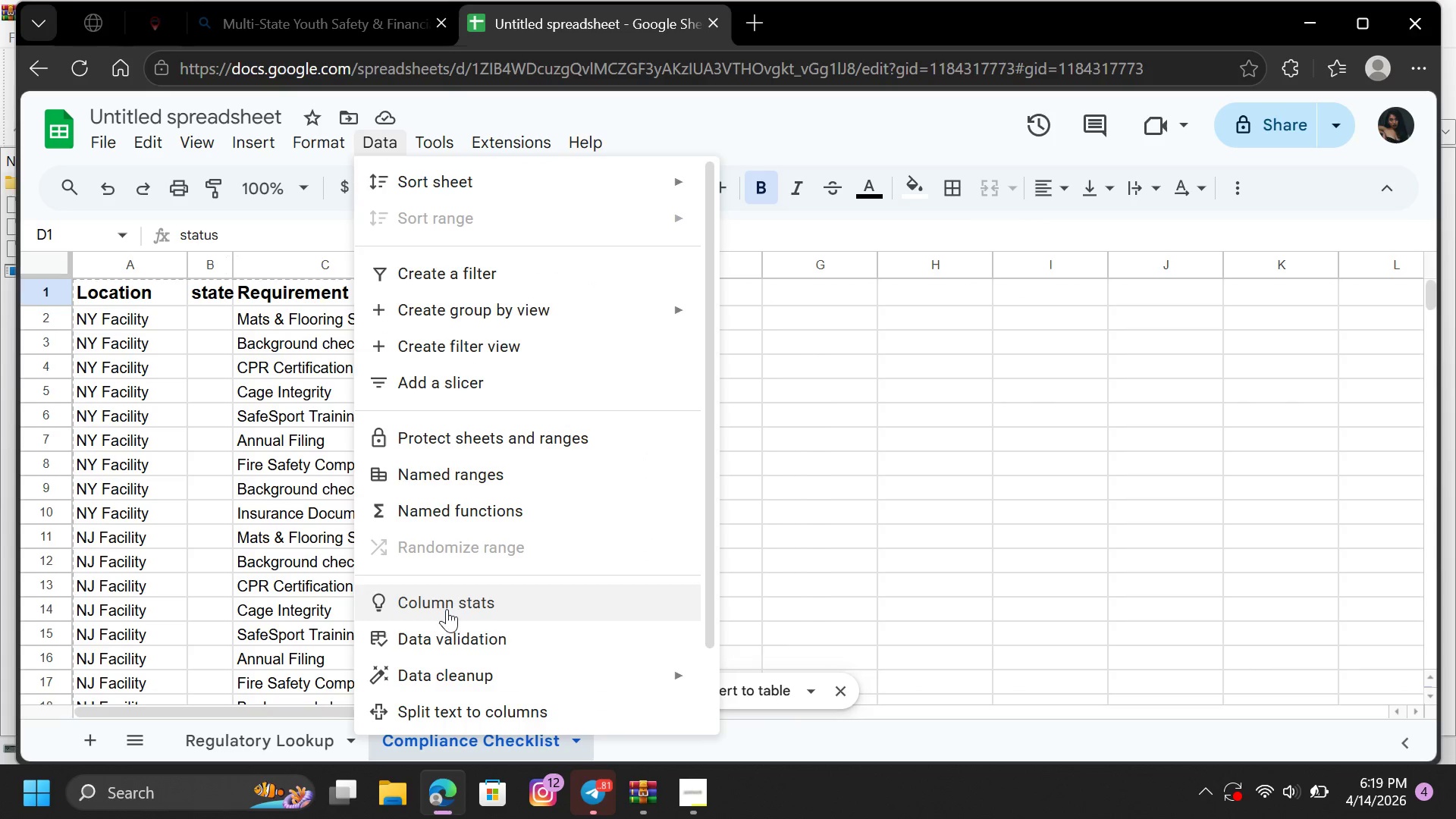 
left_click([453, 631])
 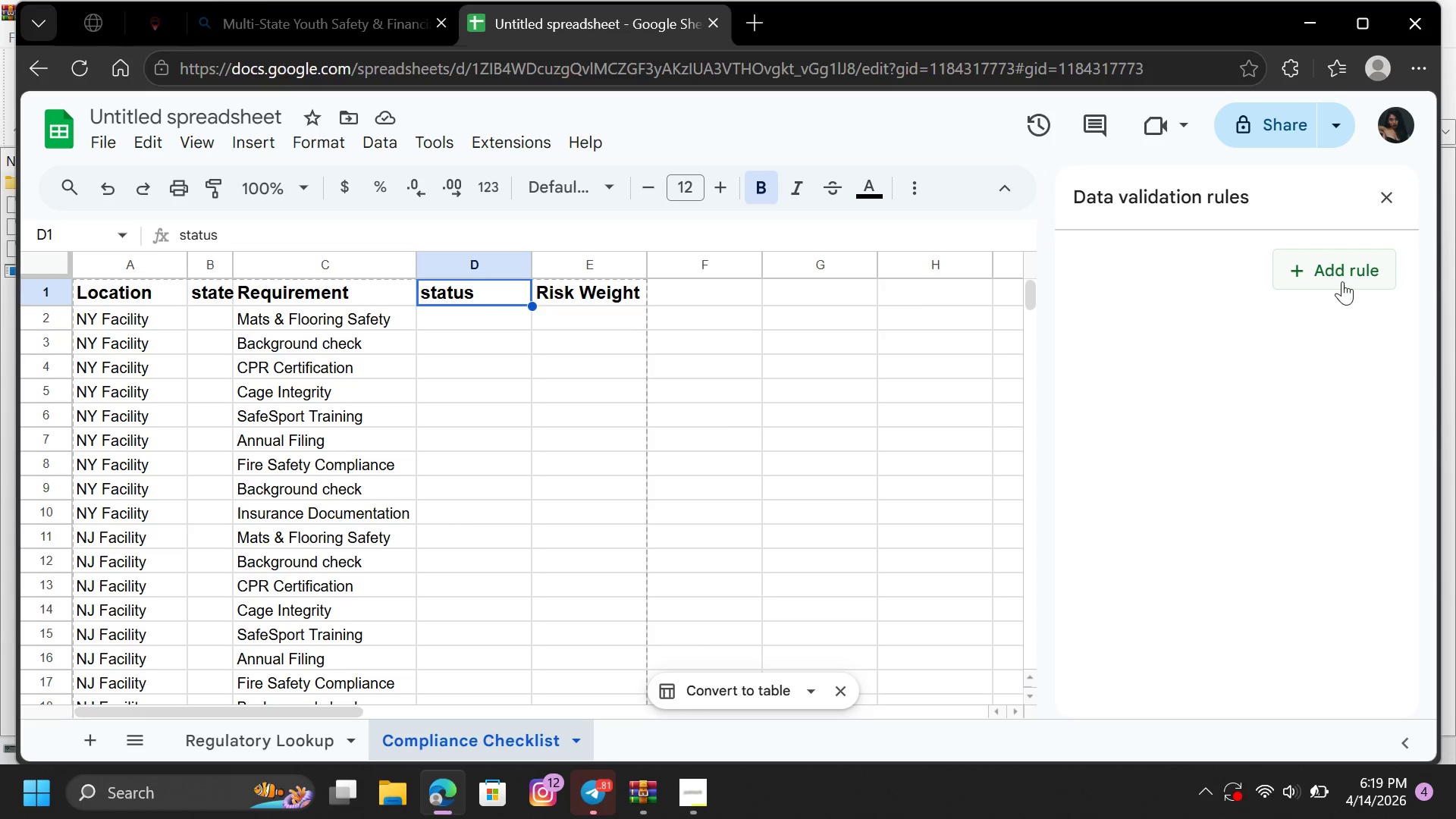 
left_click([1362, 265])
 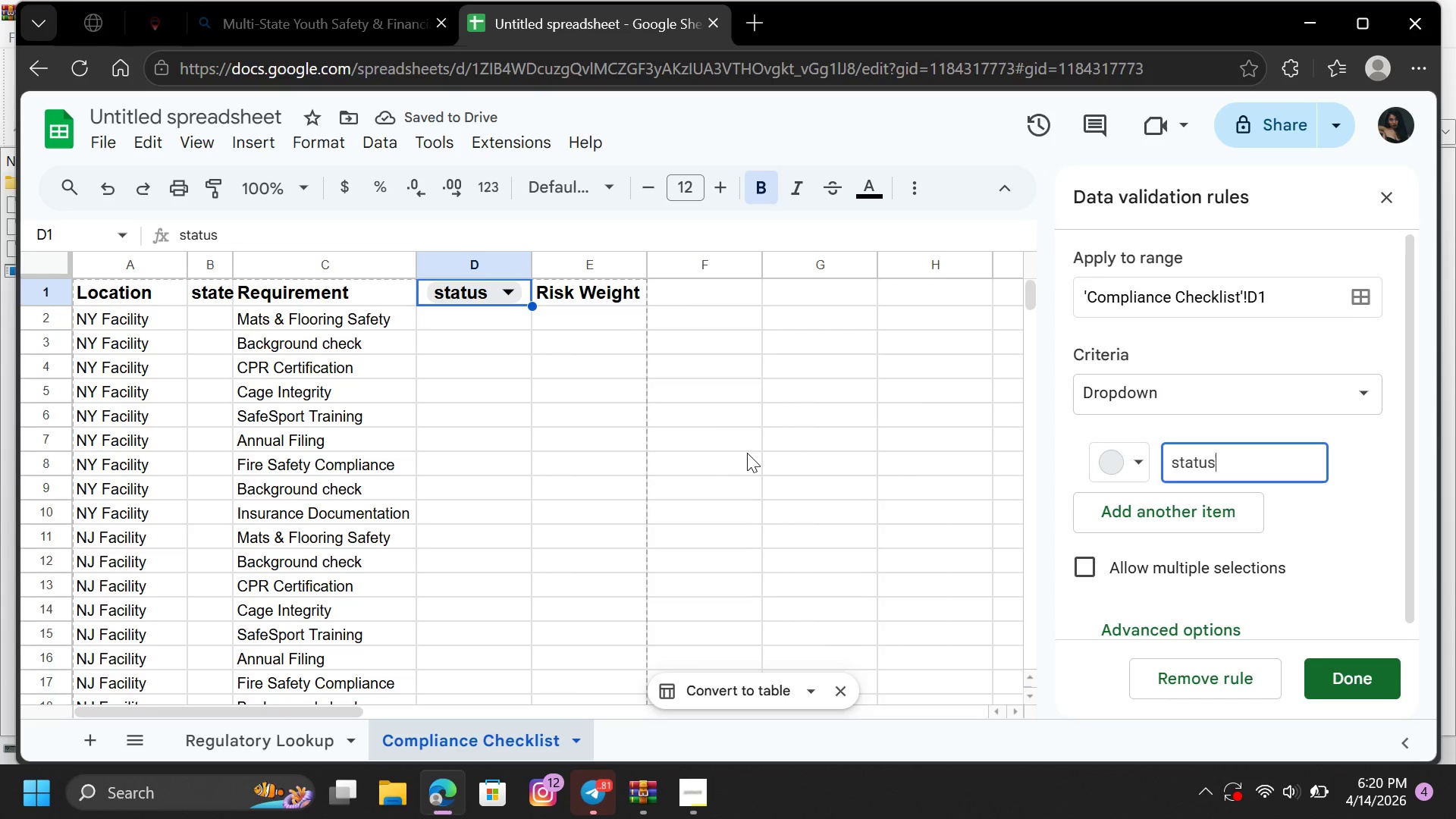 
left_click([504, 294])
 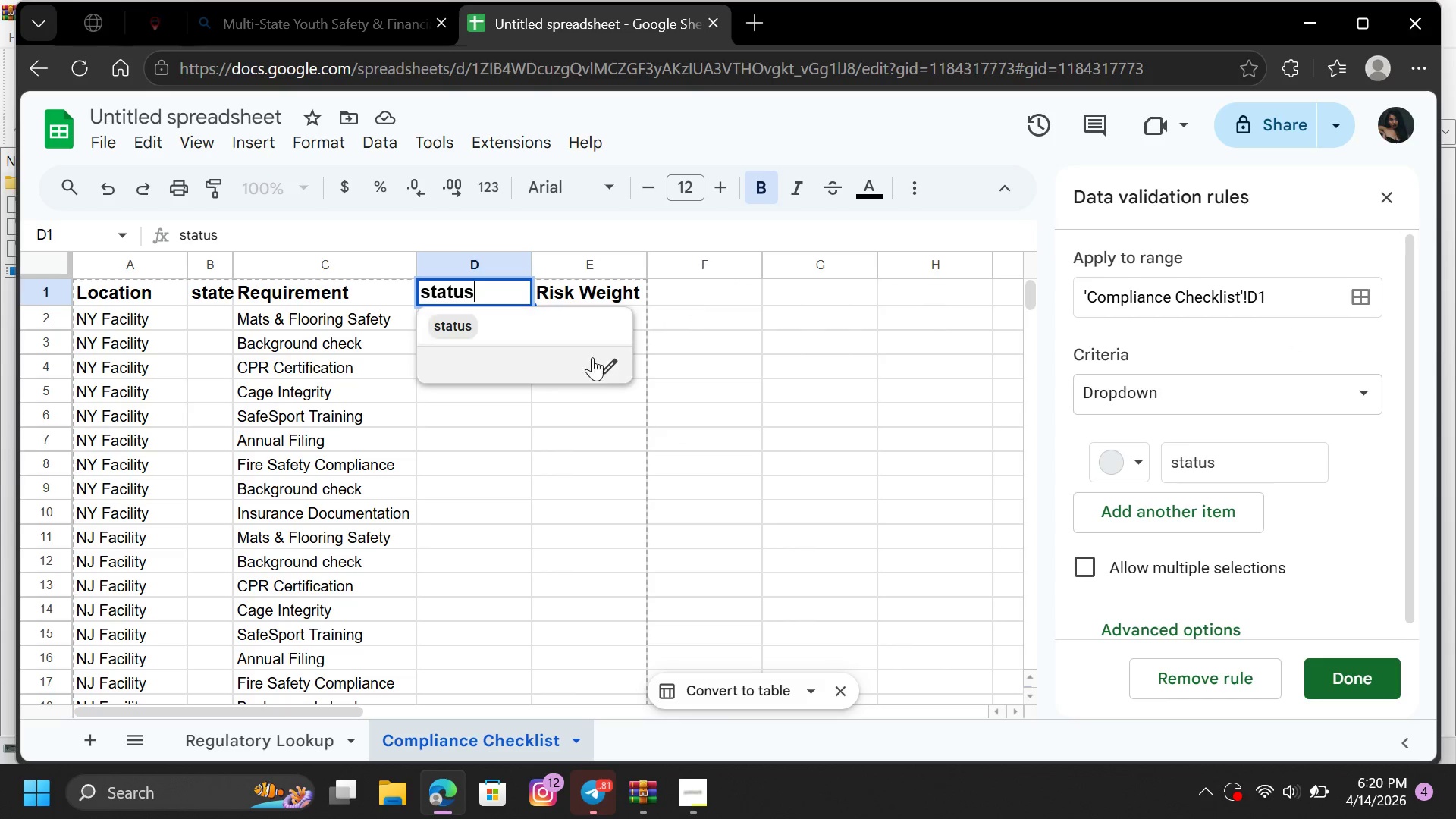 
left_click([610, 365])
 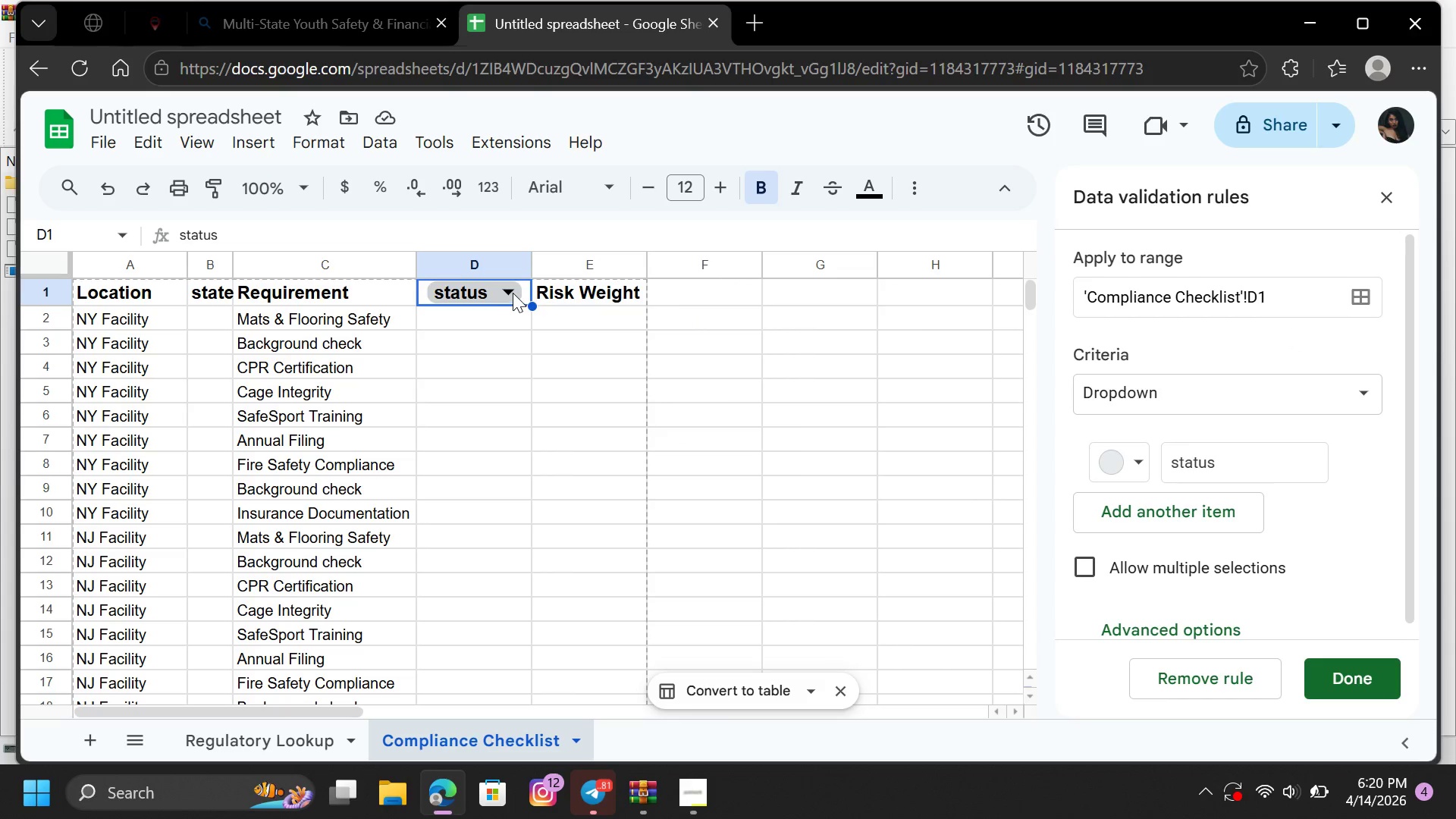 
left_click([513, 292])
 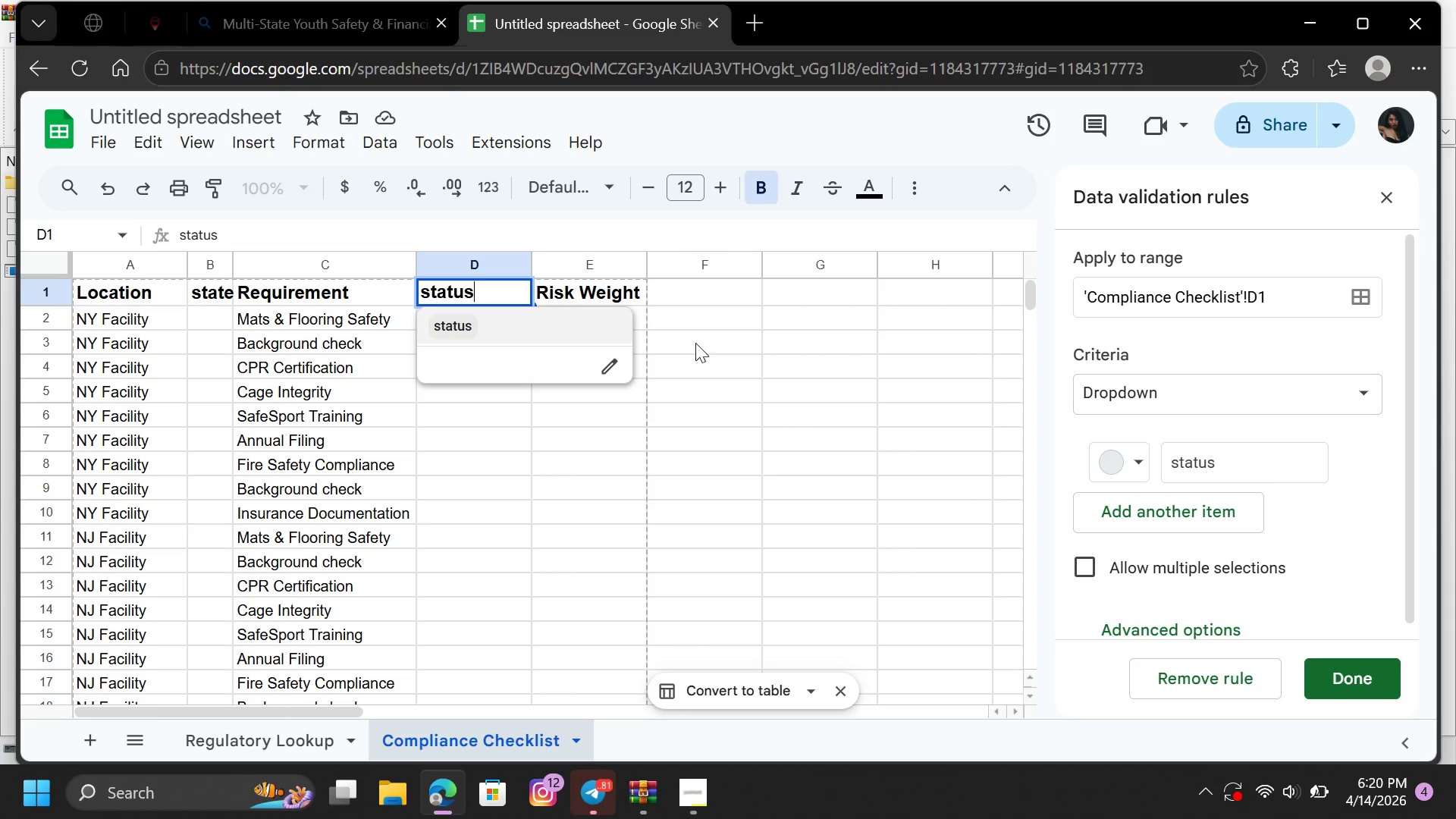 
left_click([780, 366])
 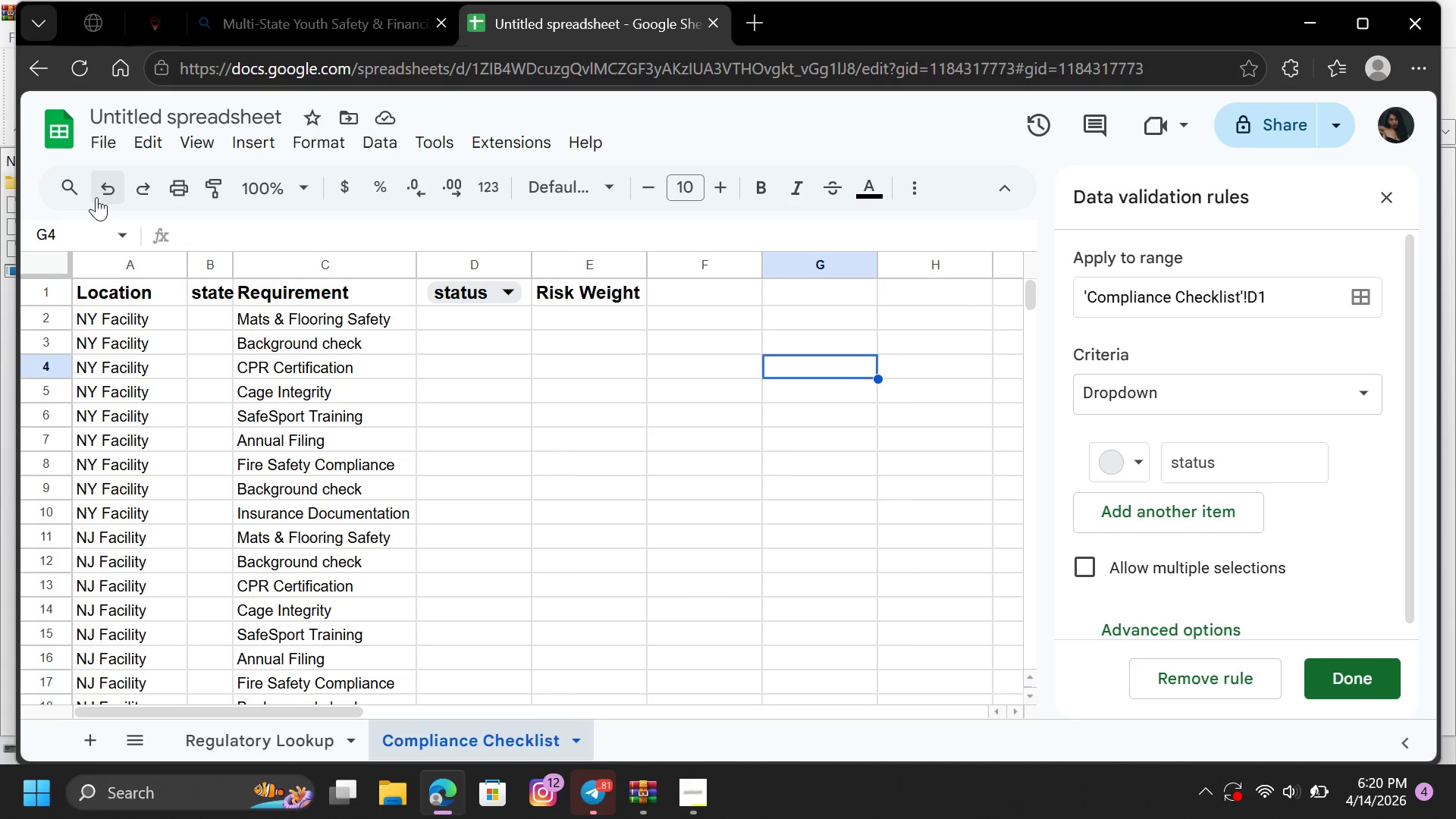 
left_click([113, 195])
 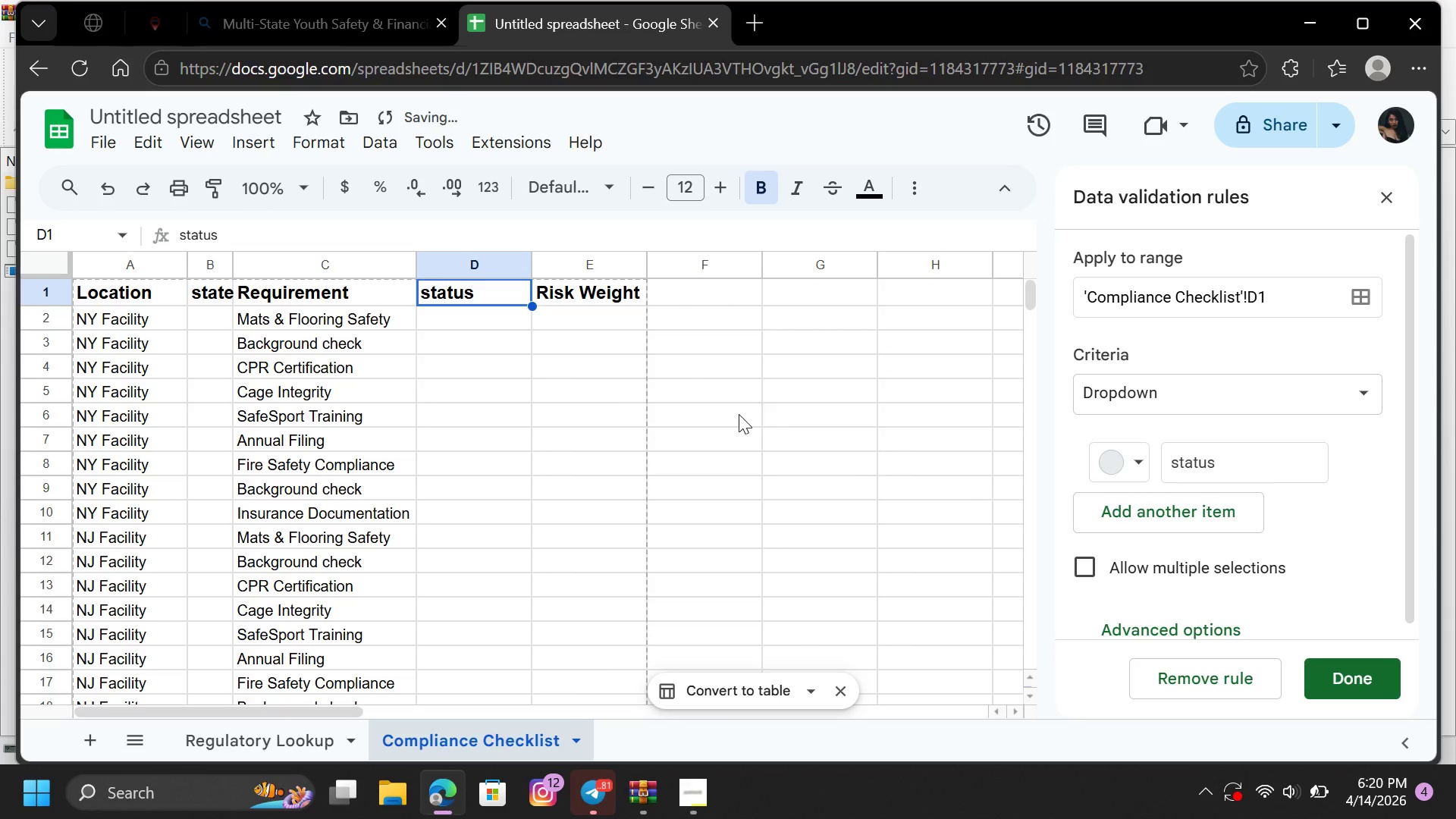 
left_click([551, 370])
 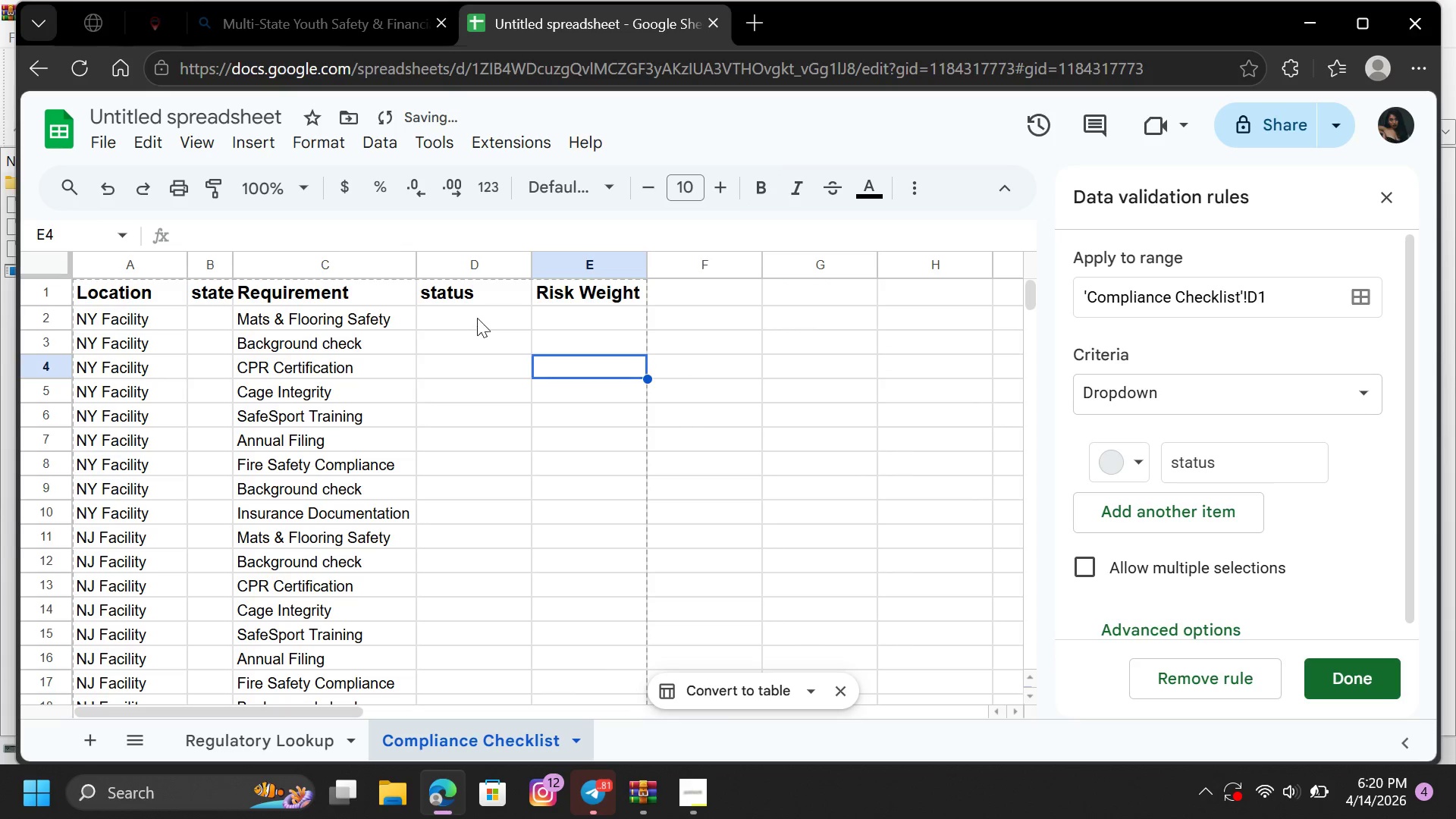 
left_click([477, 318])
 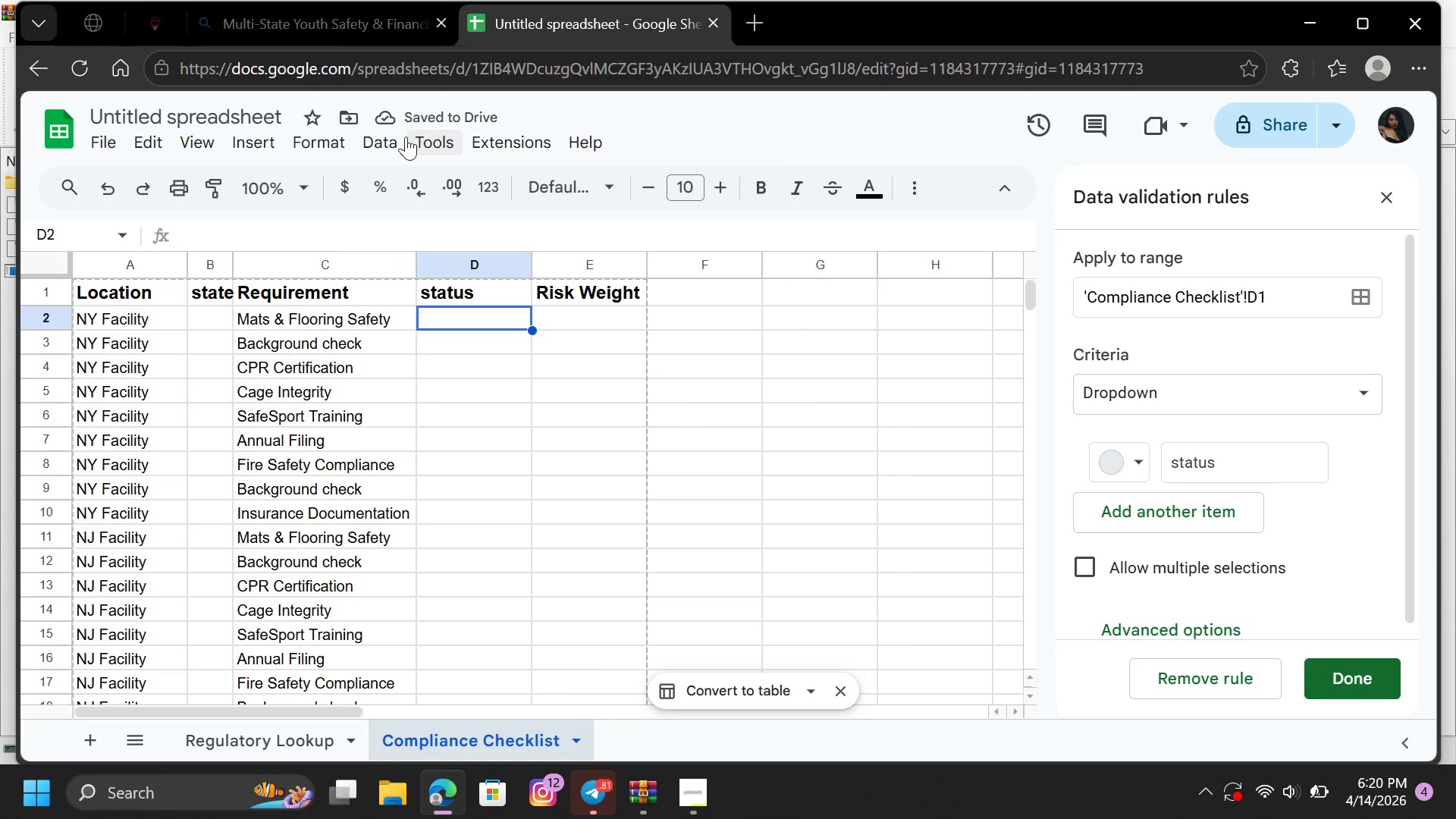 
left_click([386, 139])
 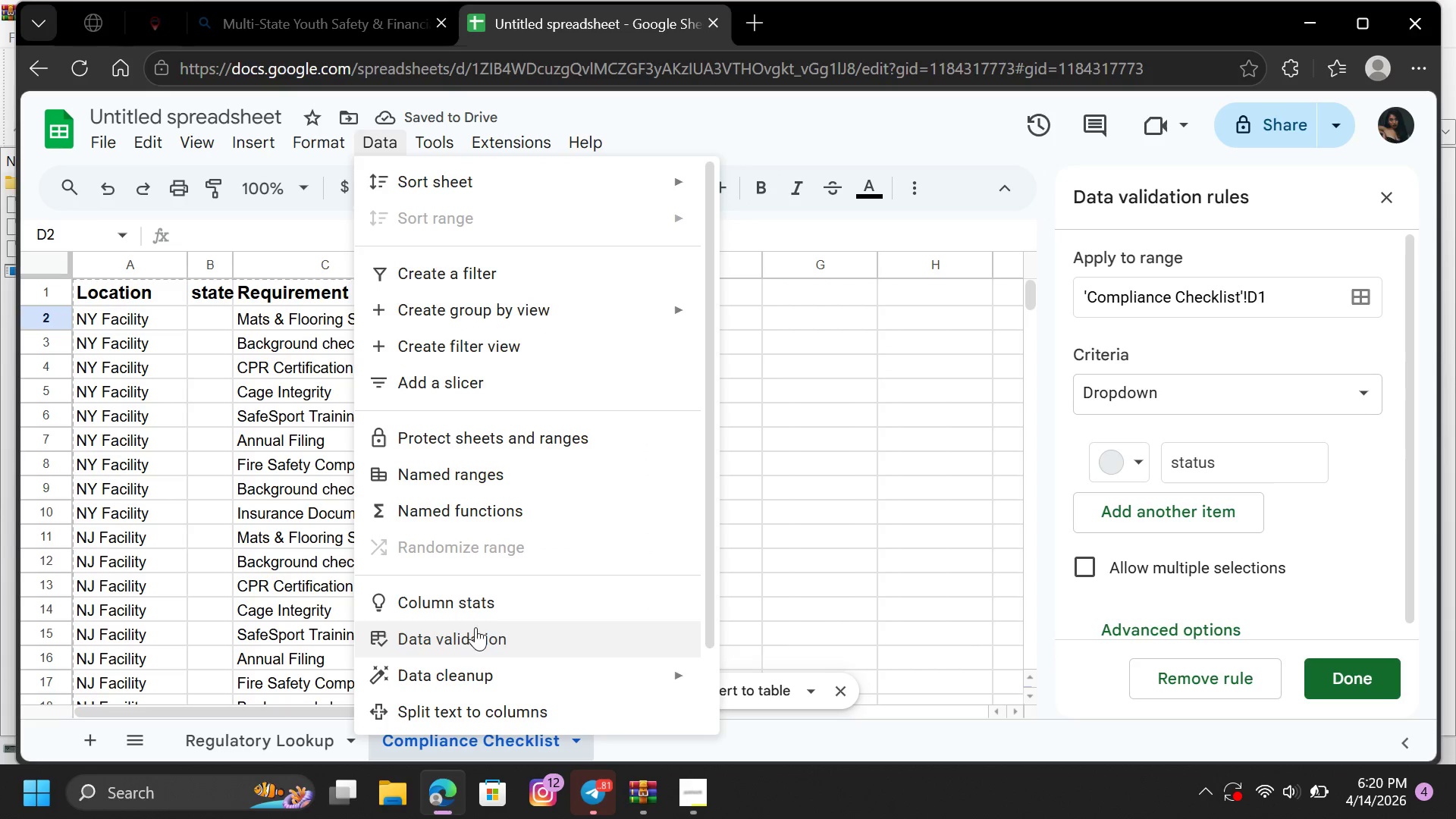 
left_click([475, 640])
 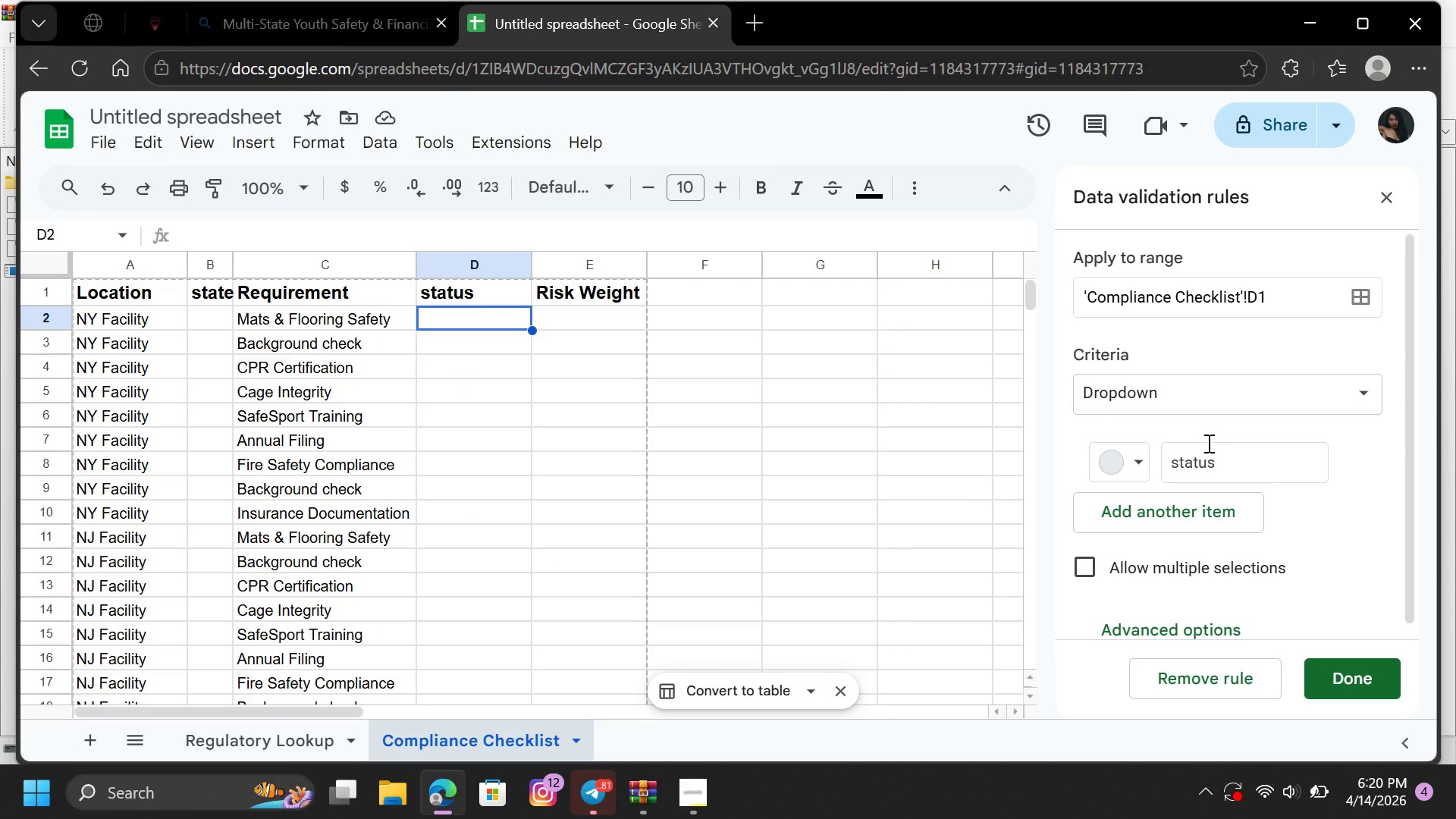 
left_click([1224, 460])
 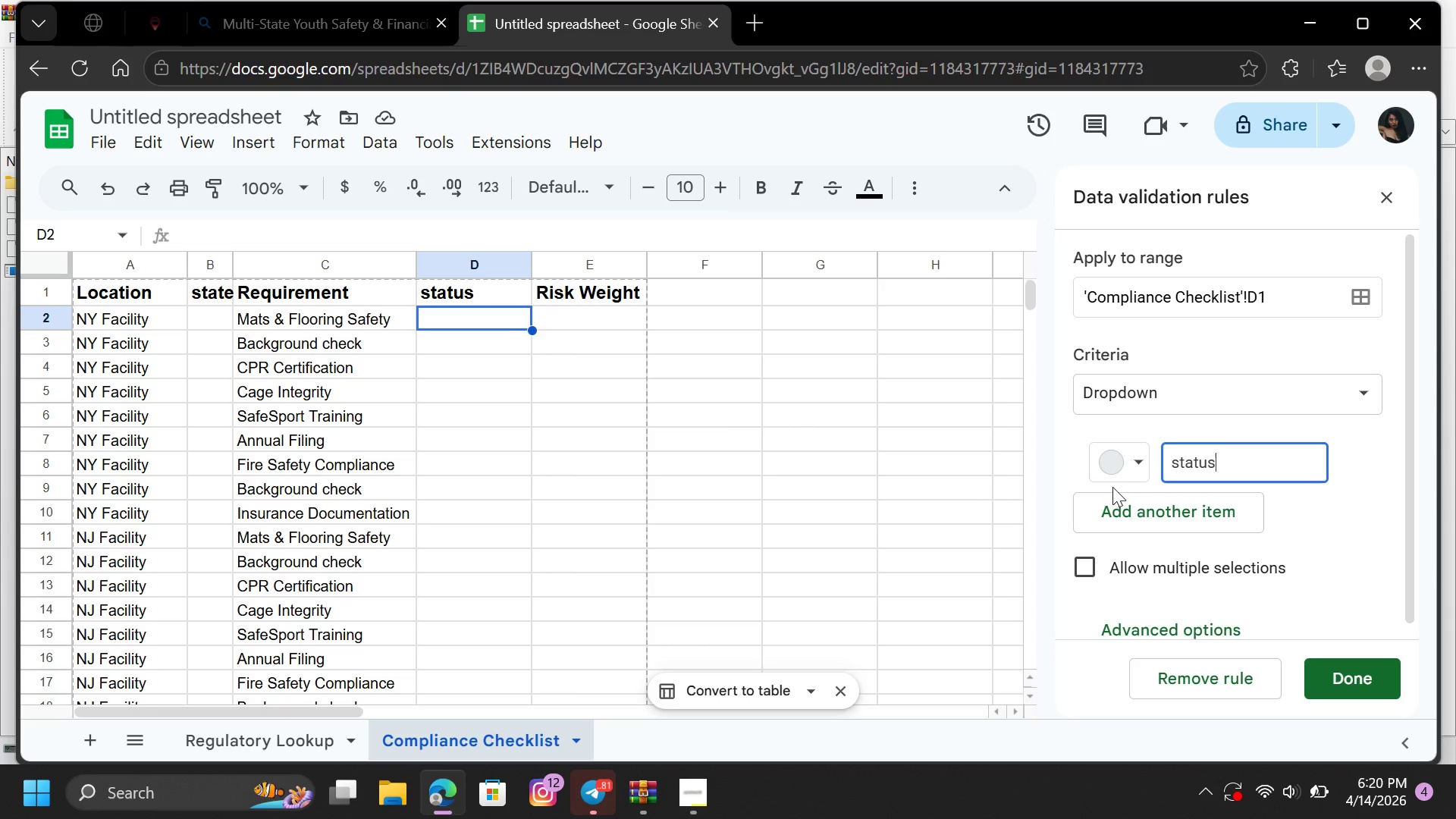 
left_click([541, 409])
 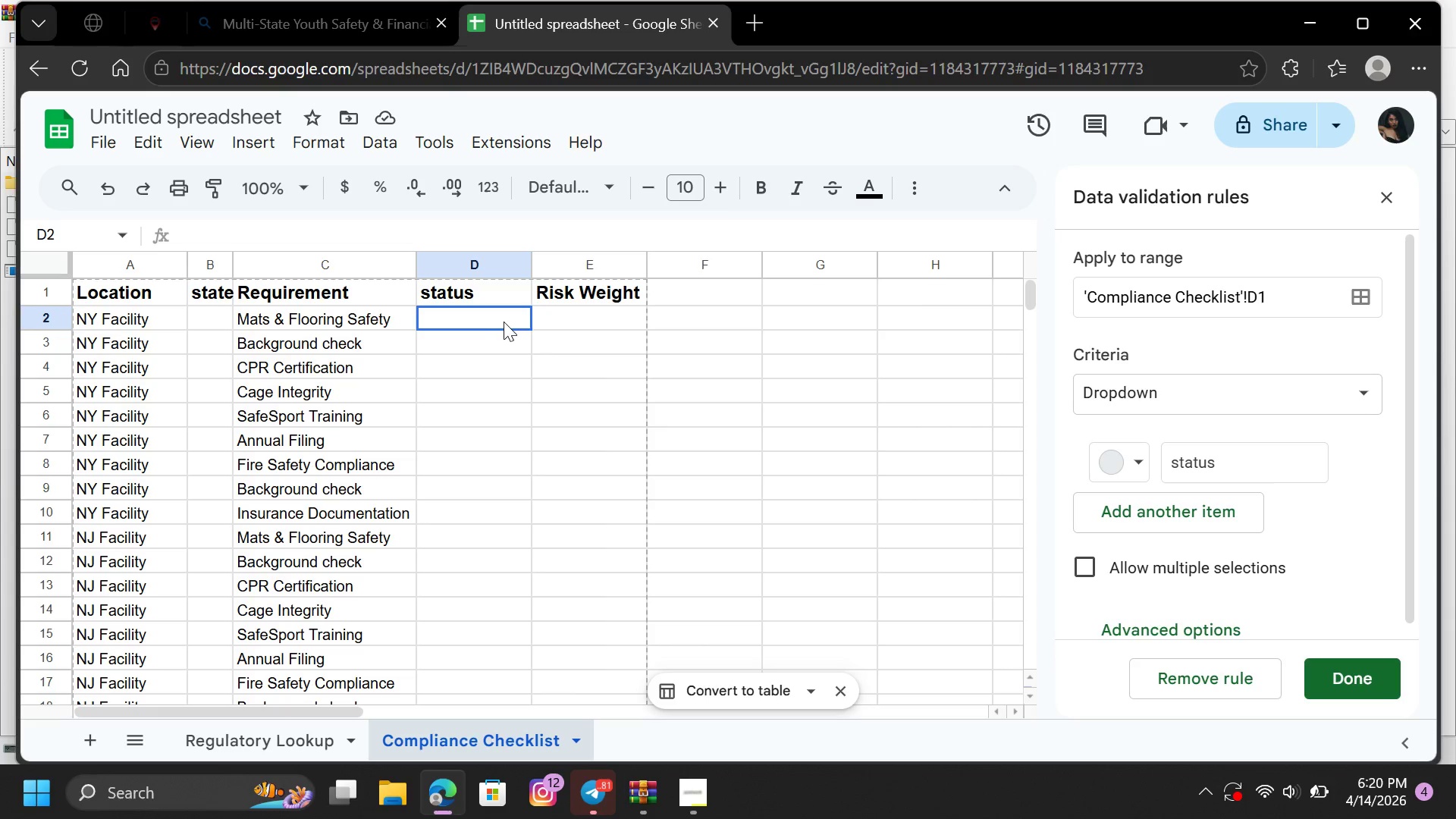 
left_click([504, 322])
 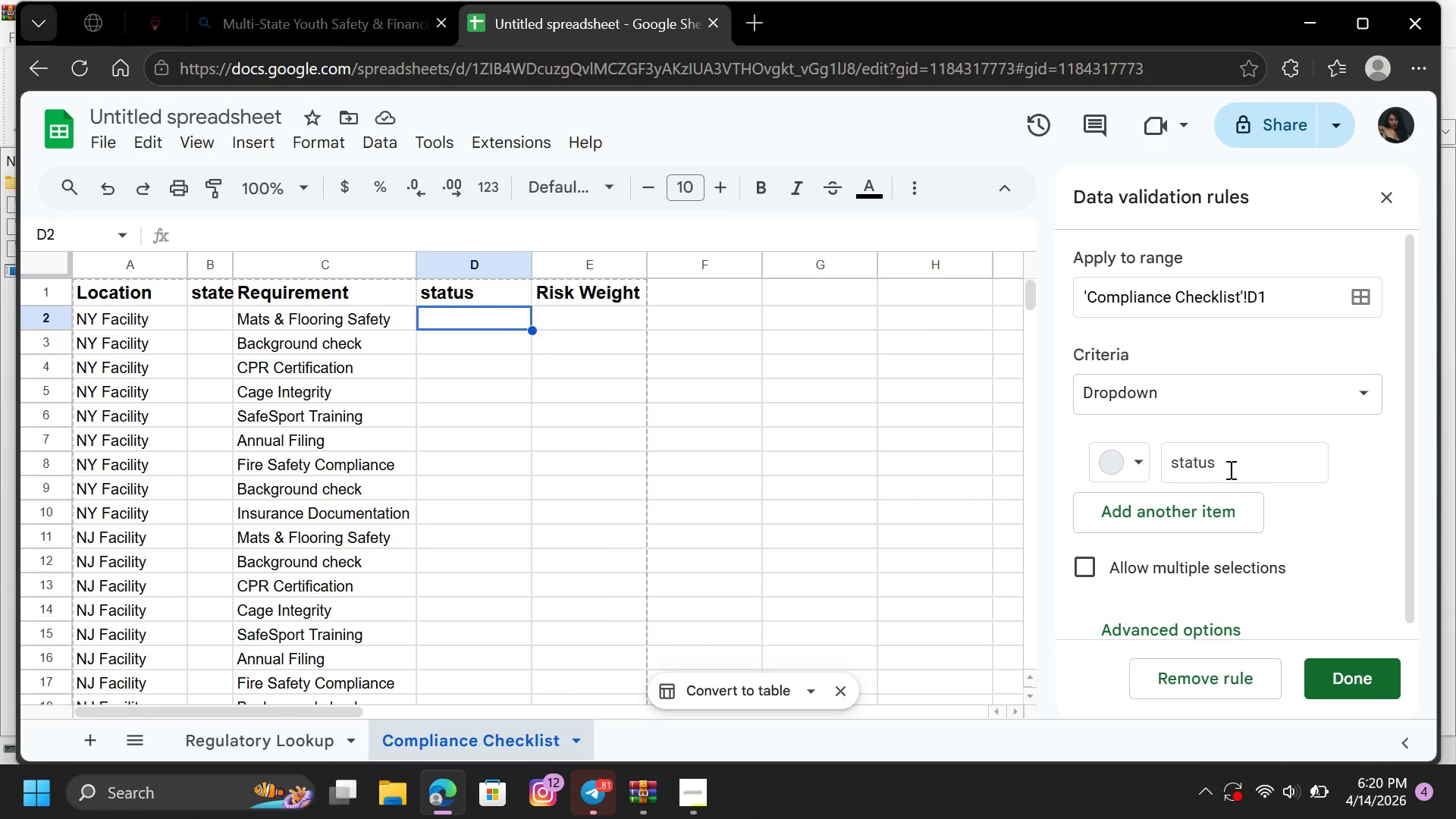 
left_click_drag(start_coordinate=[1229, 469], to_coordinate=[1141, 468])
 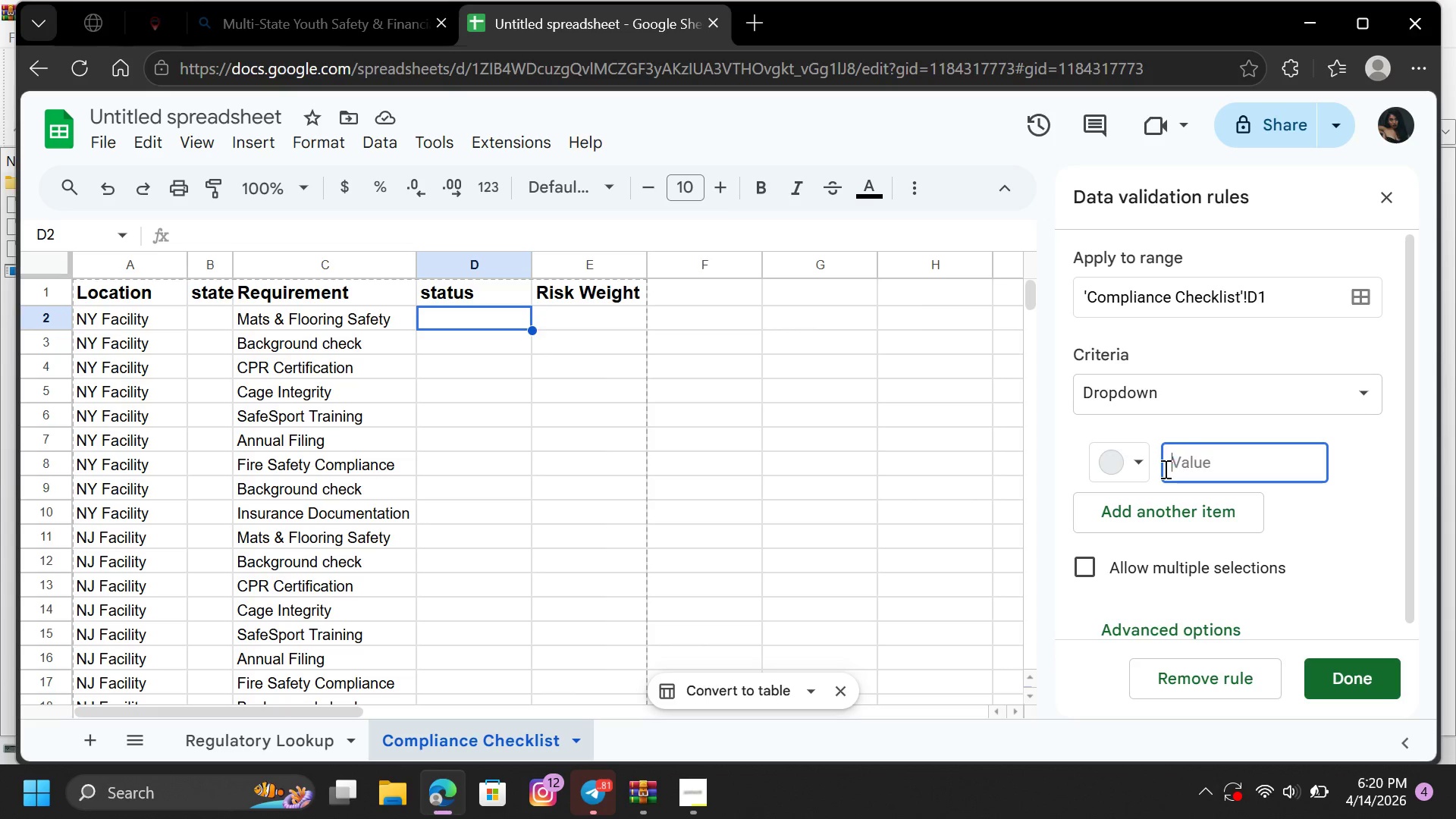 
key(Backspace)
 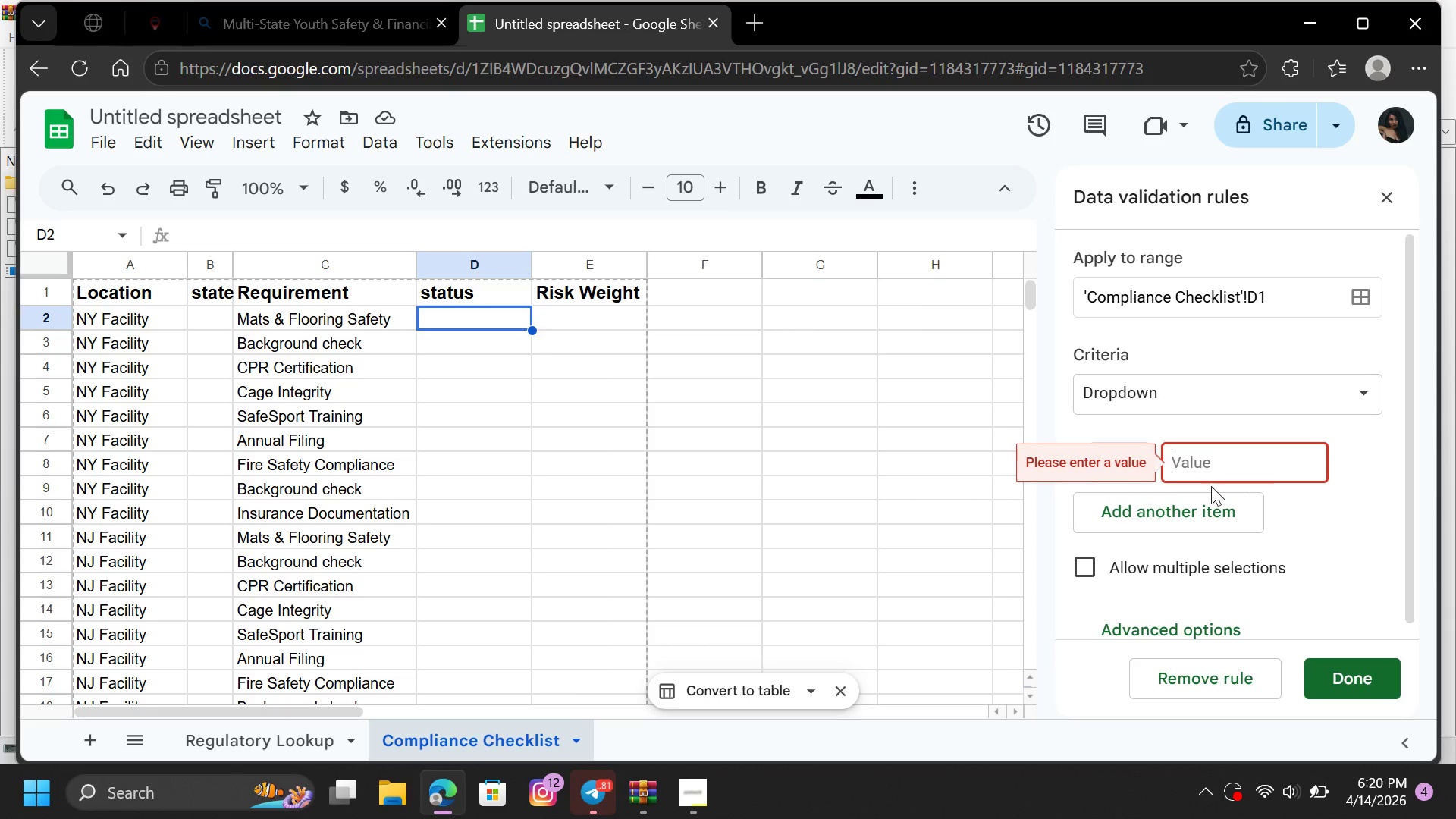 
left_click([1232, 463])
 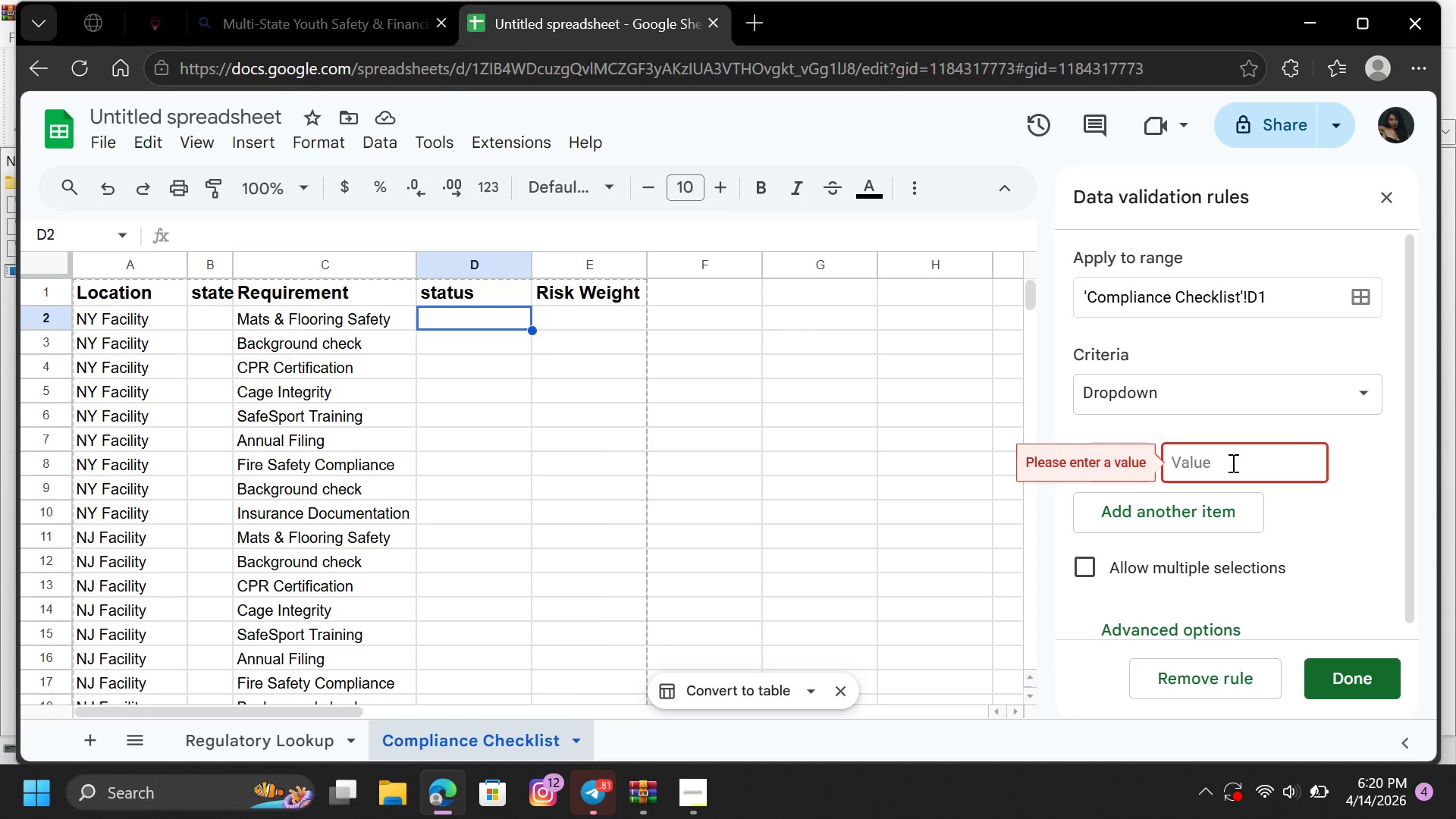 
wait(5.3)
 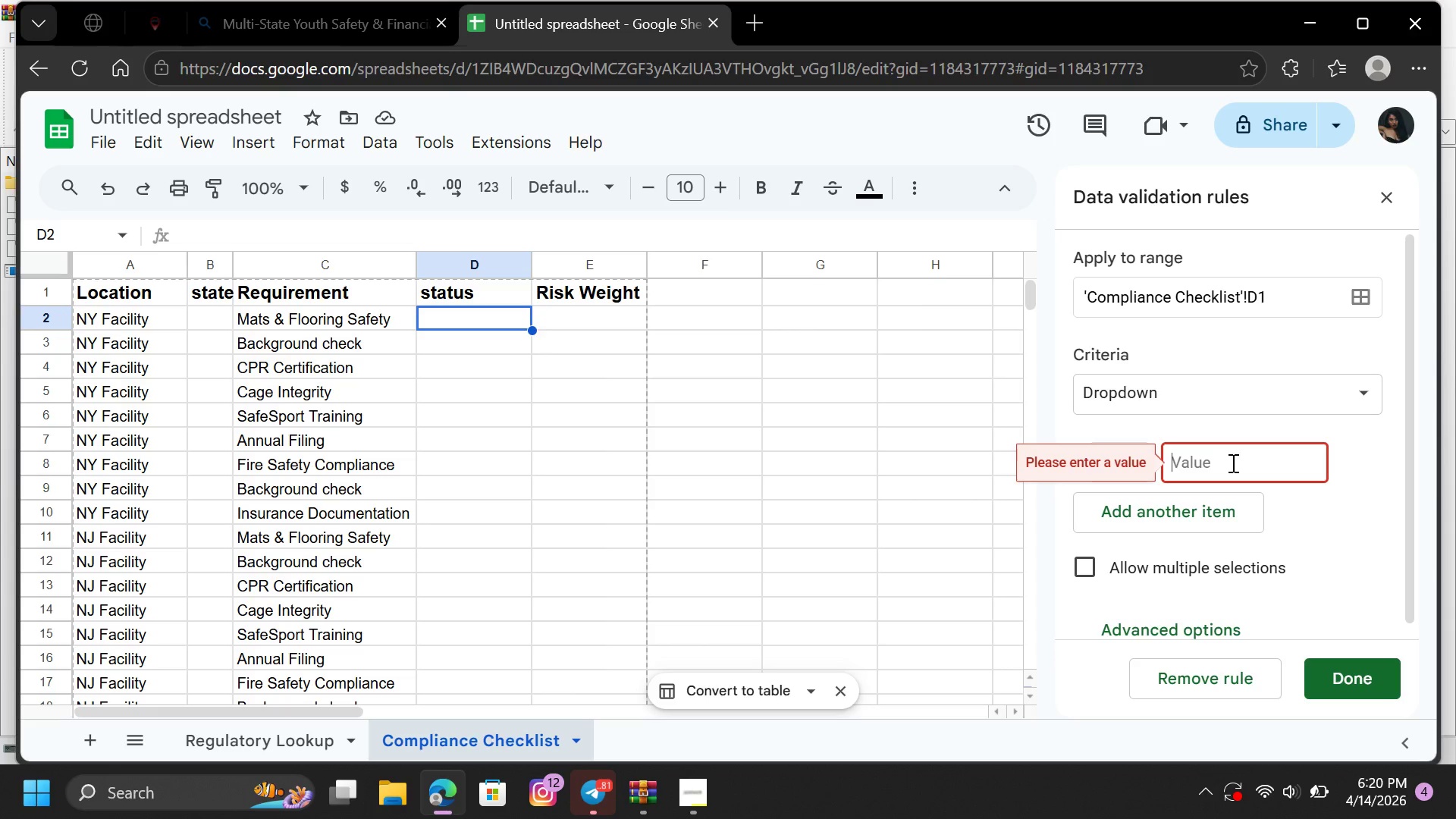 
type(c)
key(Backspace)
type(Compliant)
 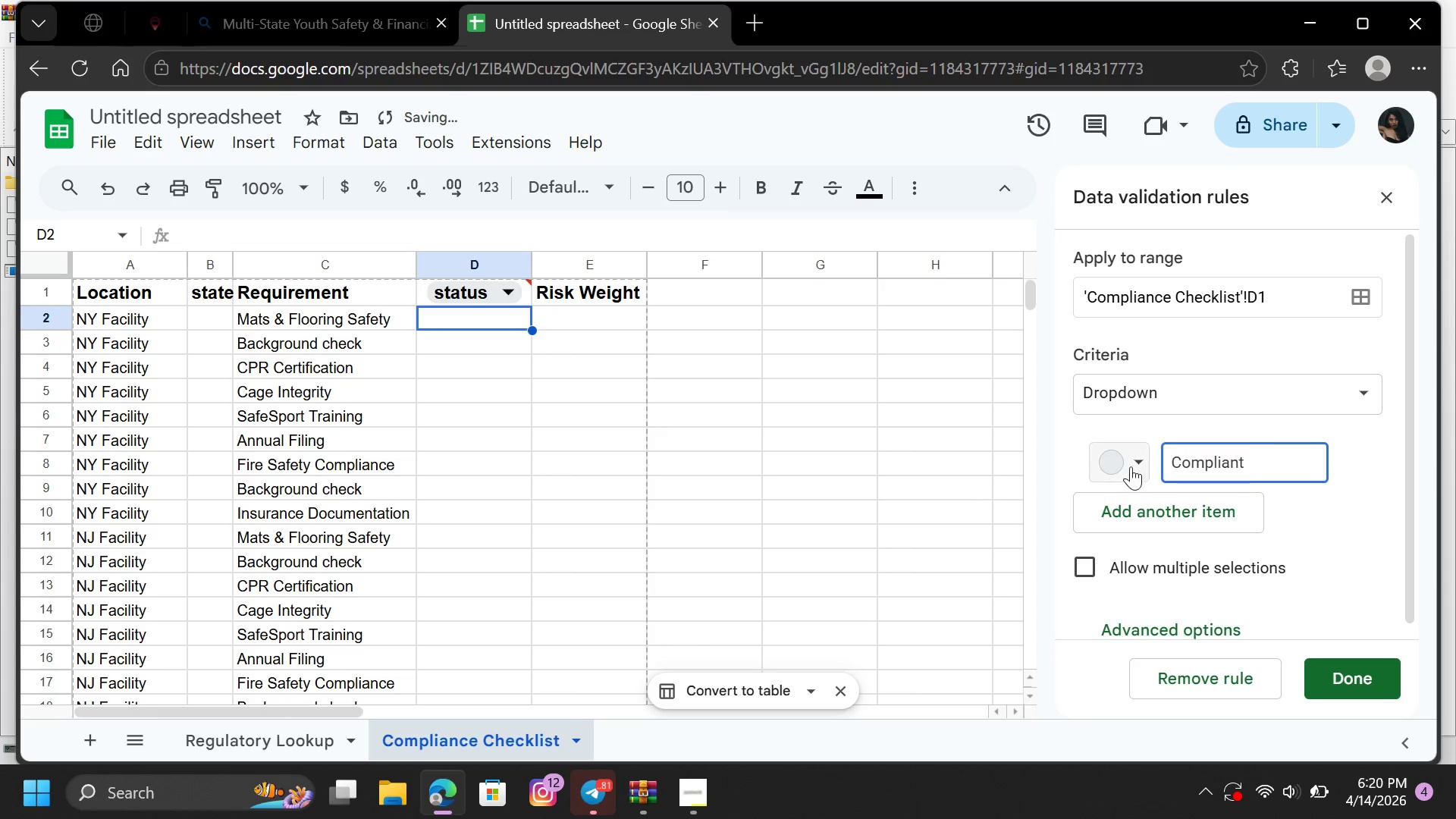 
left_click([1138, 460])
 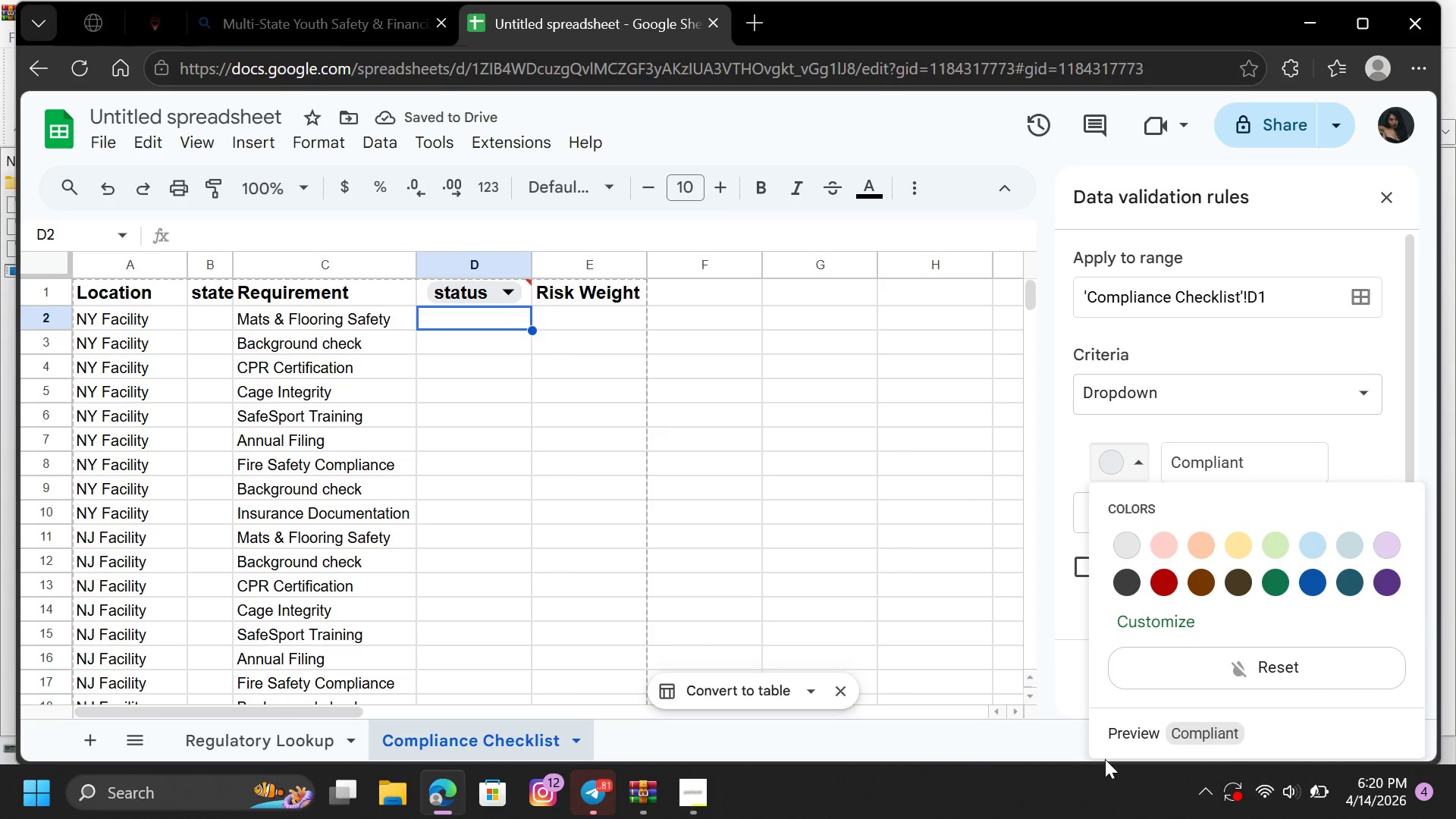 
mouse_move([635, 799])
 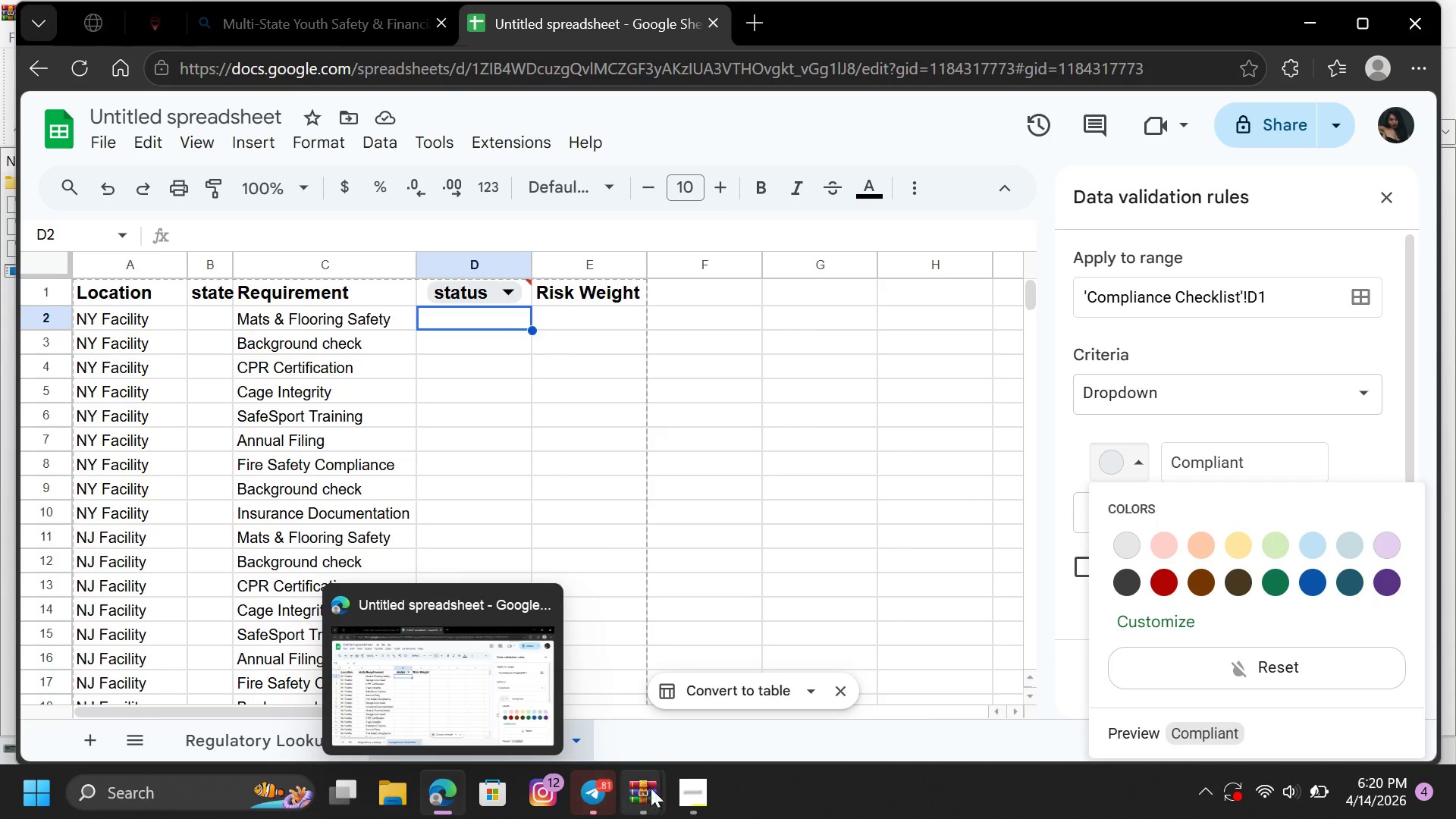 
left_click([689, 786])